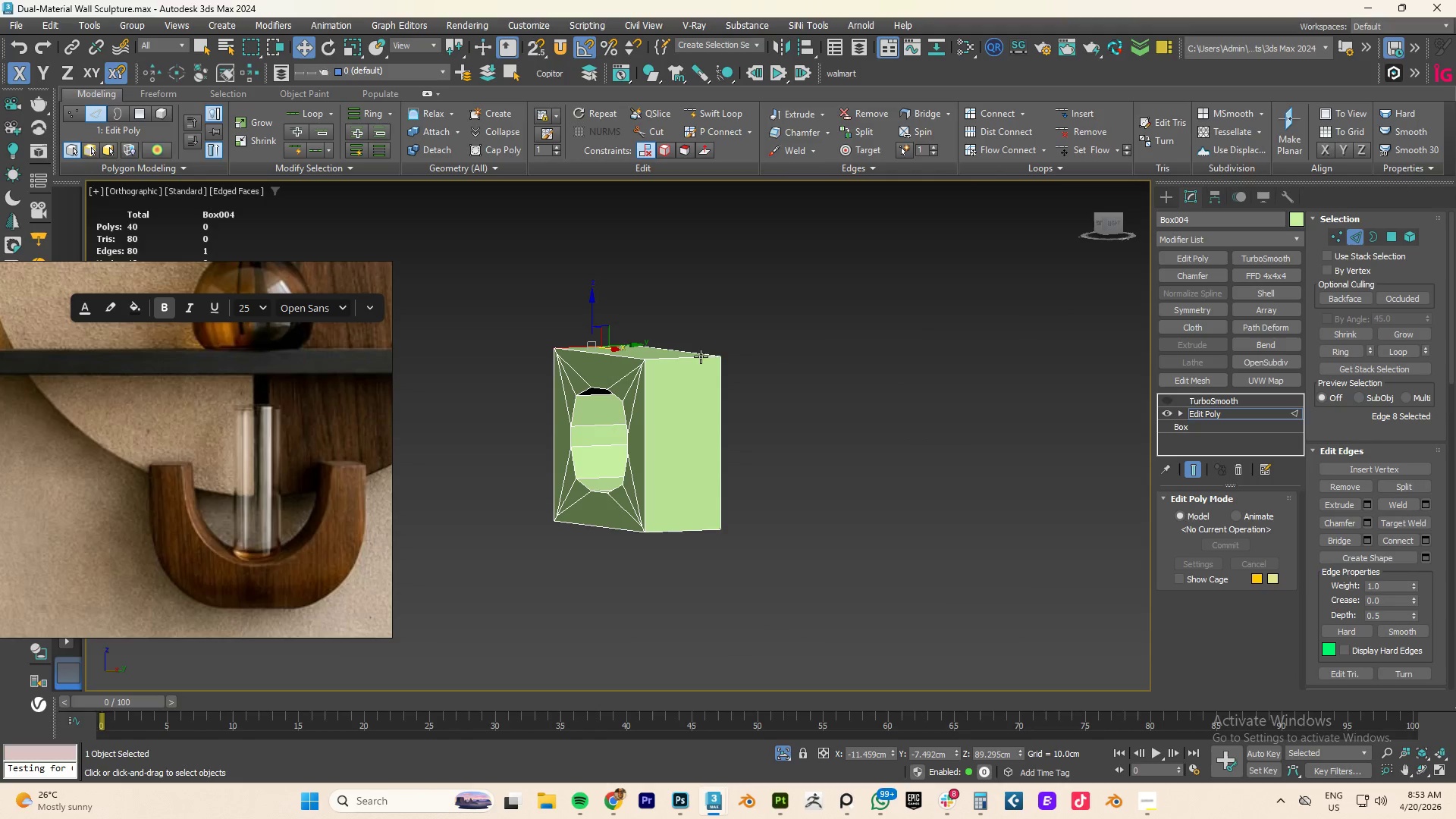 
hold_key(key=ControlLeft, duration=0.5)
left_click([688, 356])
 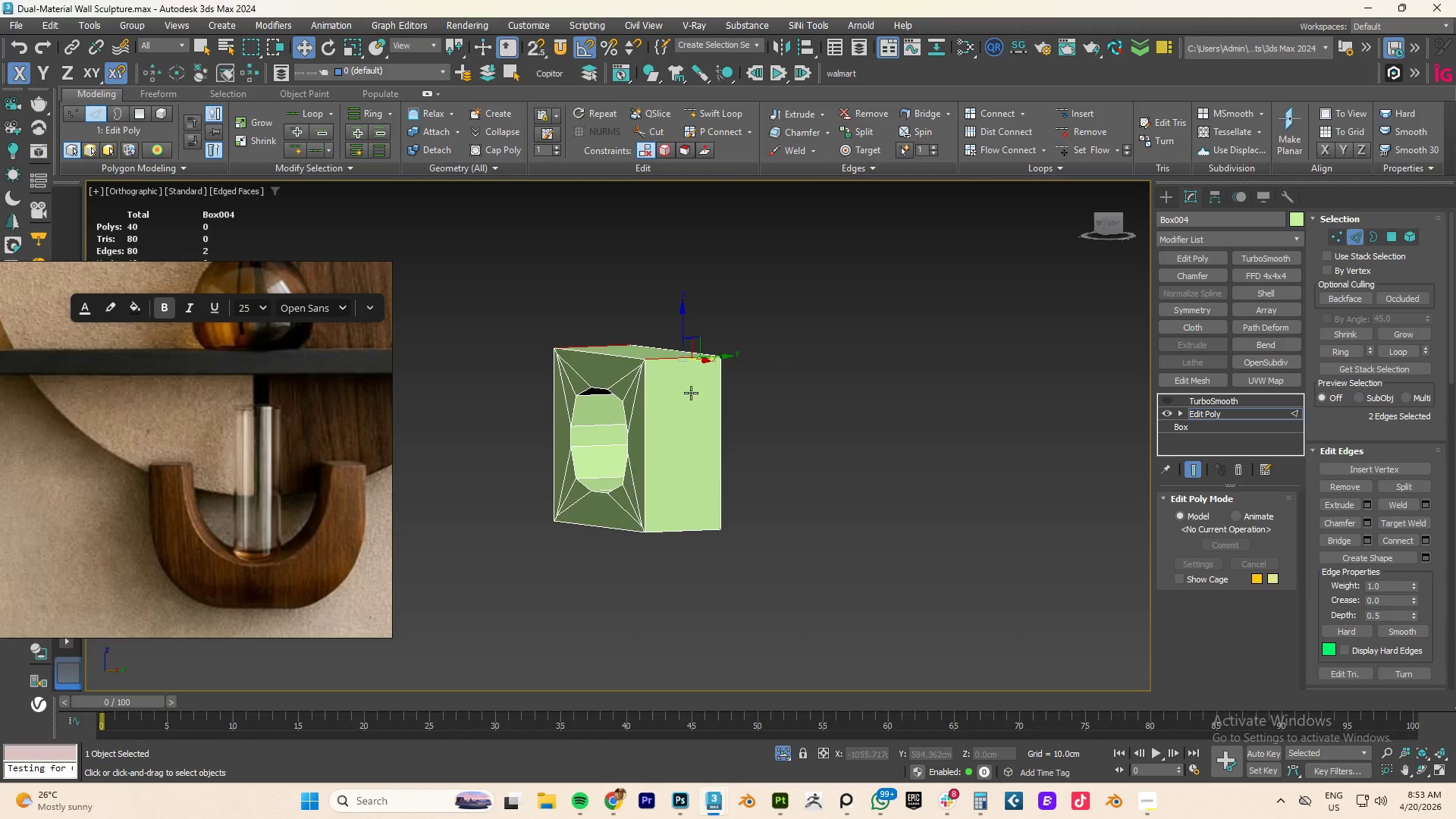 
scroll: coordinate [694, 410], scroll_direction: down, amount: 3.0
 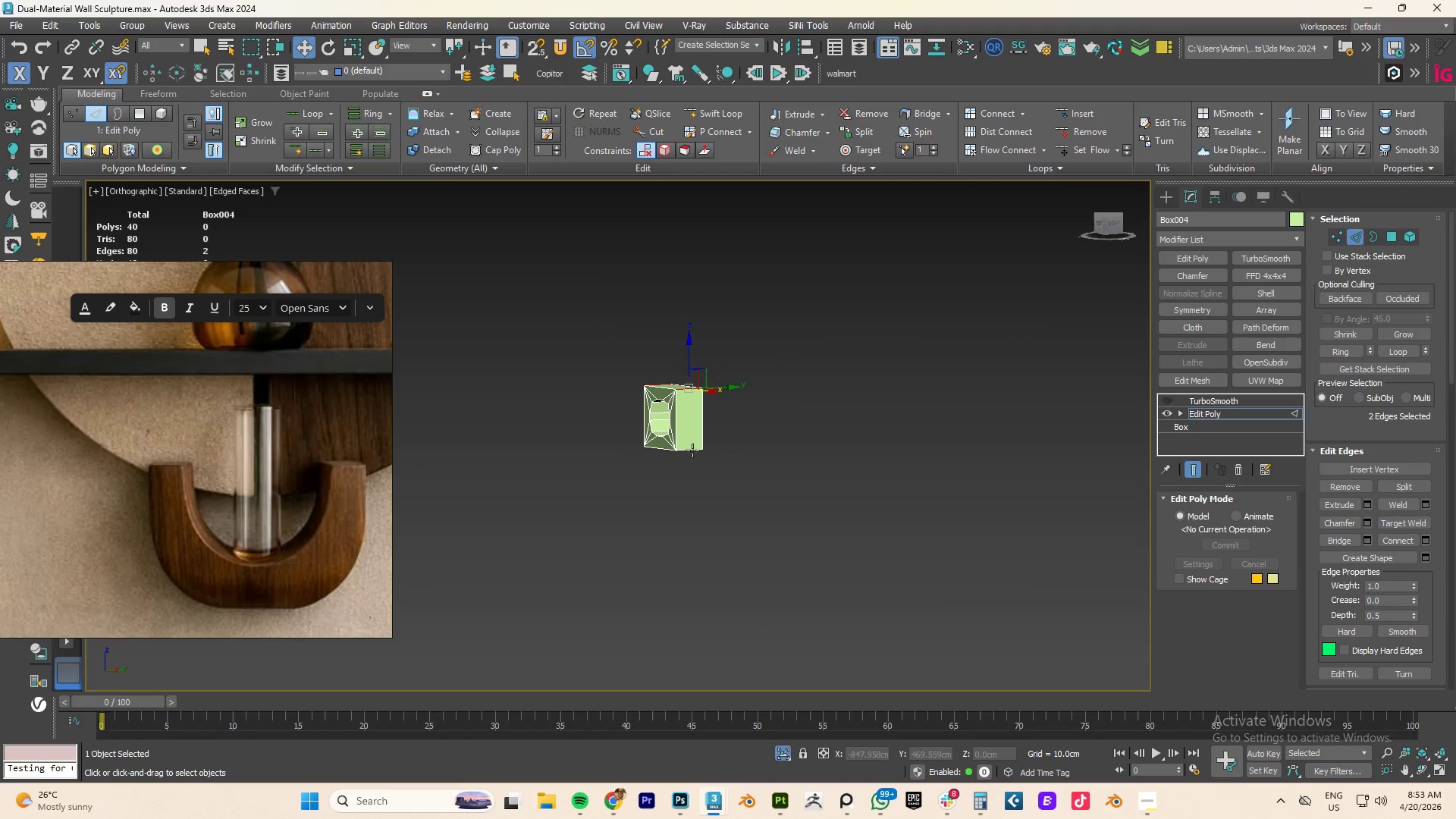 
hold_key(key=ControlLeft, duration=0.36)
left_click([687, 448])
 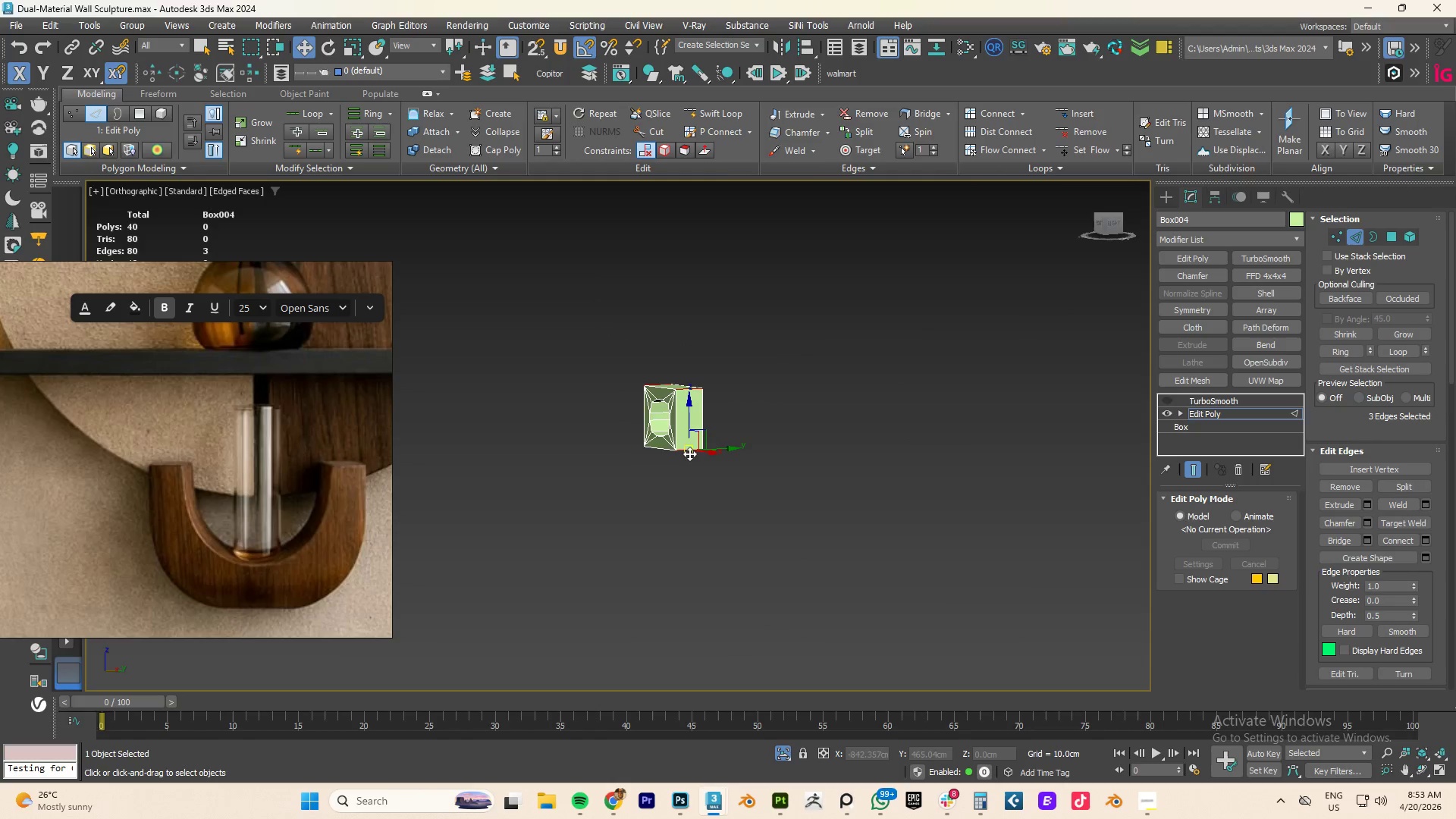 
hold_key(key=AltLeft, duration=0.62)
 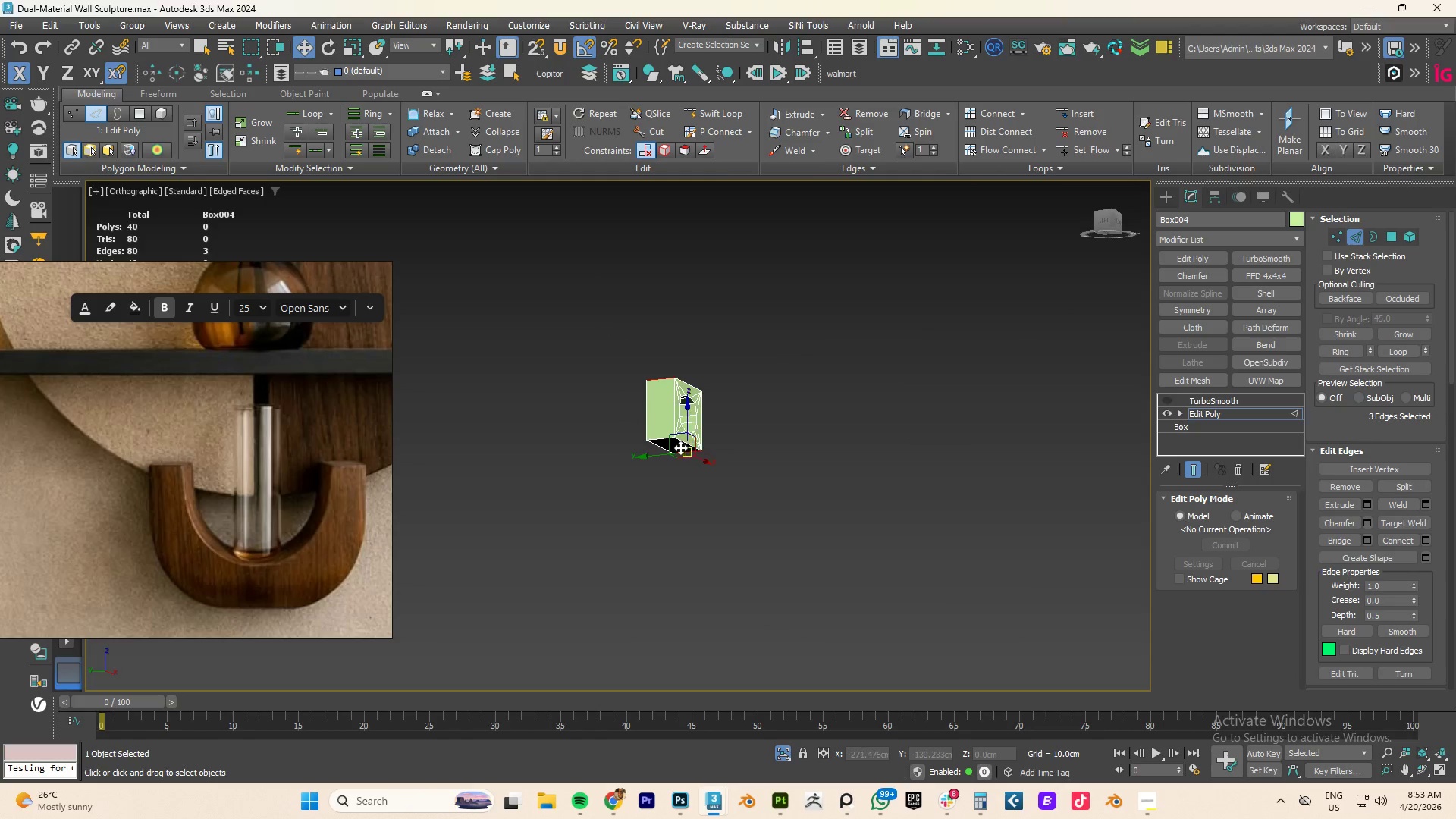 
hold_key(key=ControlLeft, duration=0.59)
 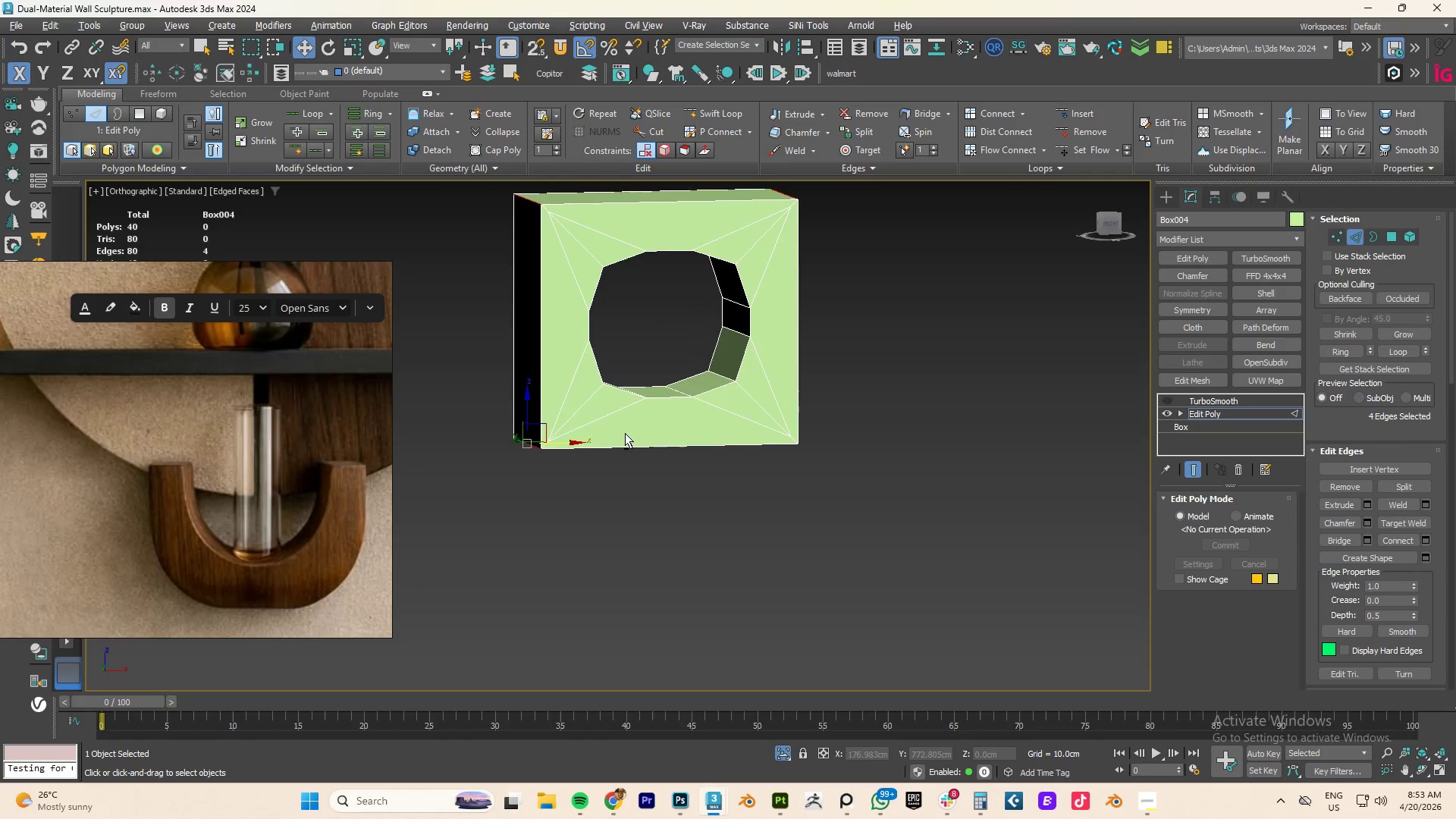 
scroll: coordinate [680, 447], scroll_direction: up, amount: 4.0
 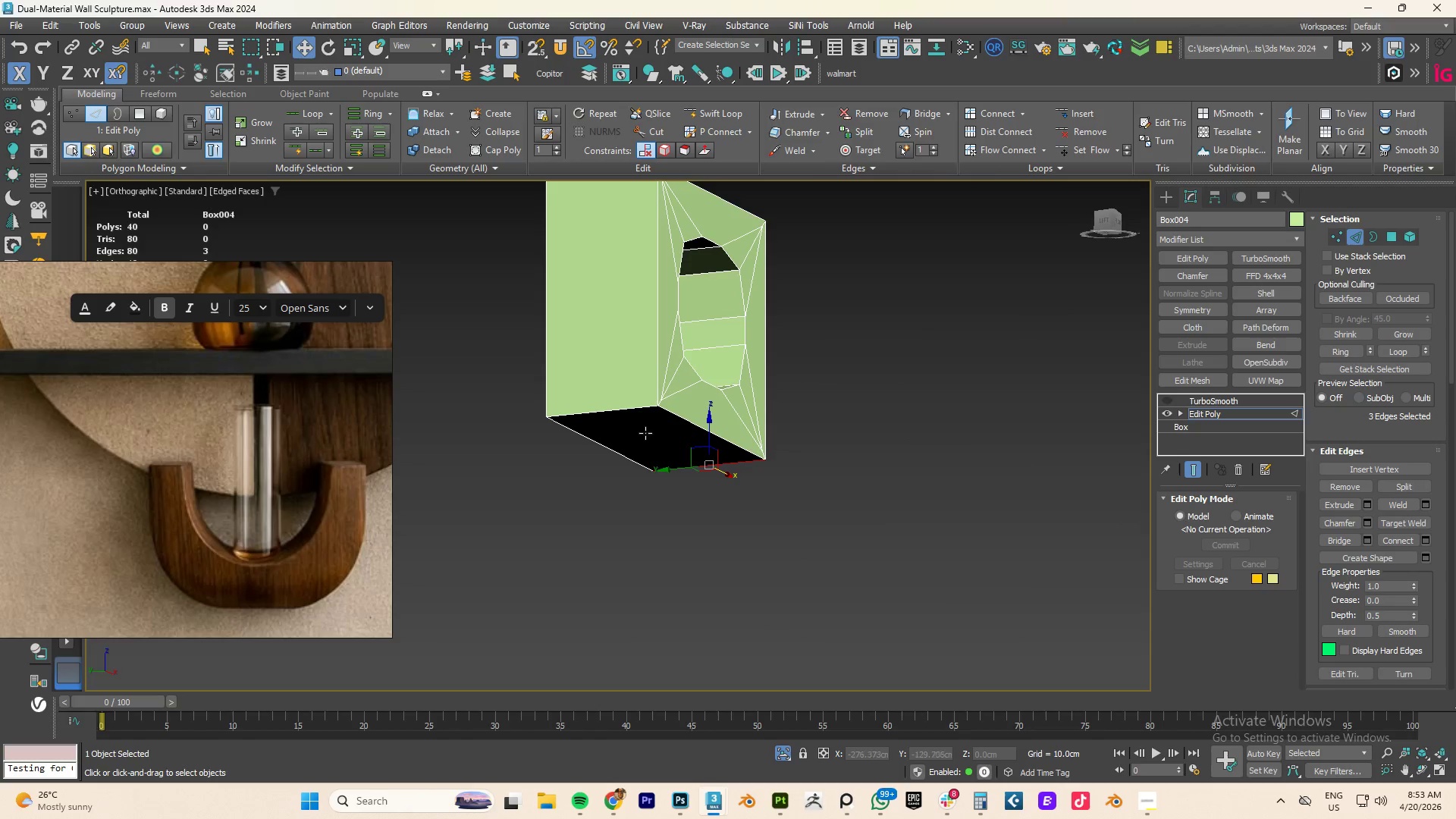 
left_click([594, 407])
 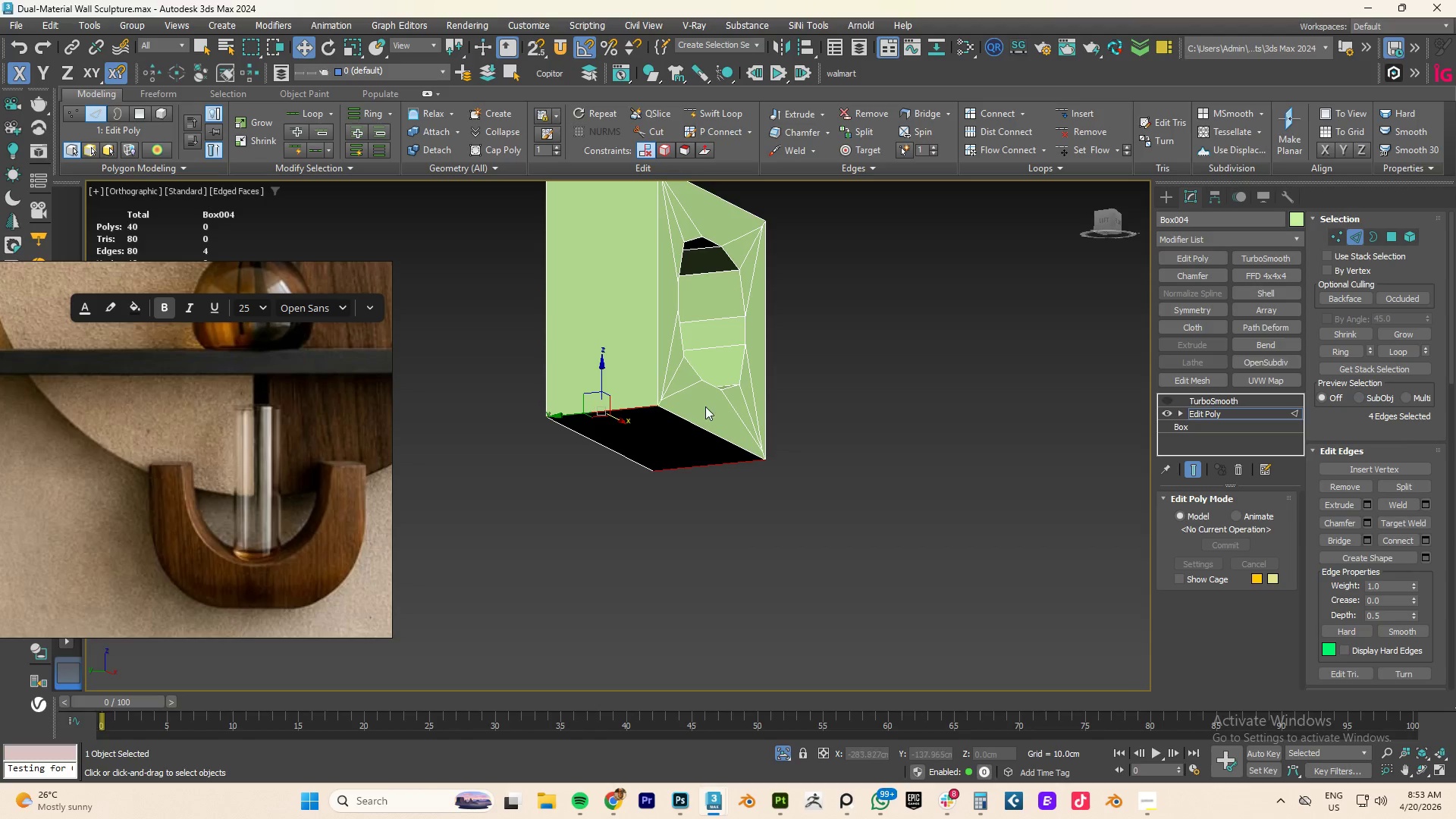 
hold_key(key=AltLeft, duration=0.59)
 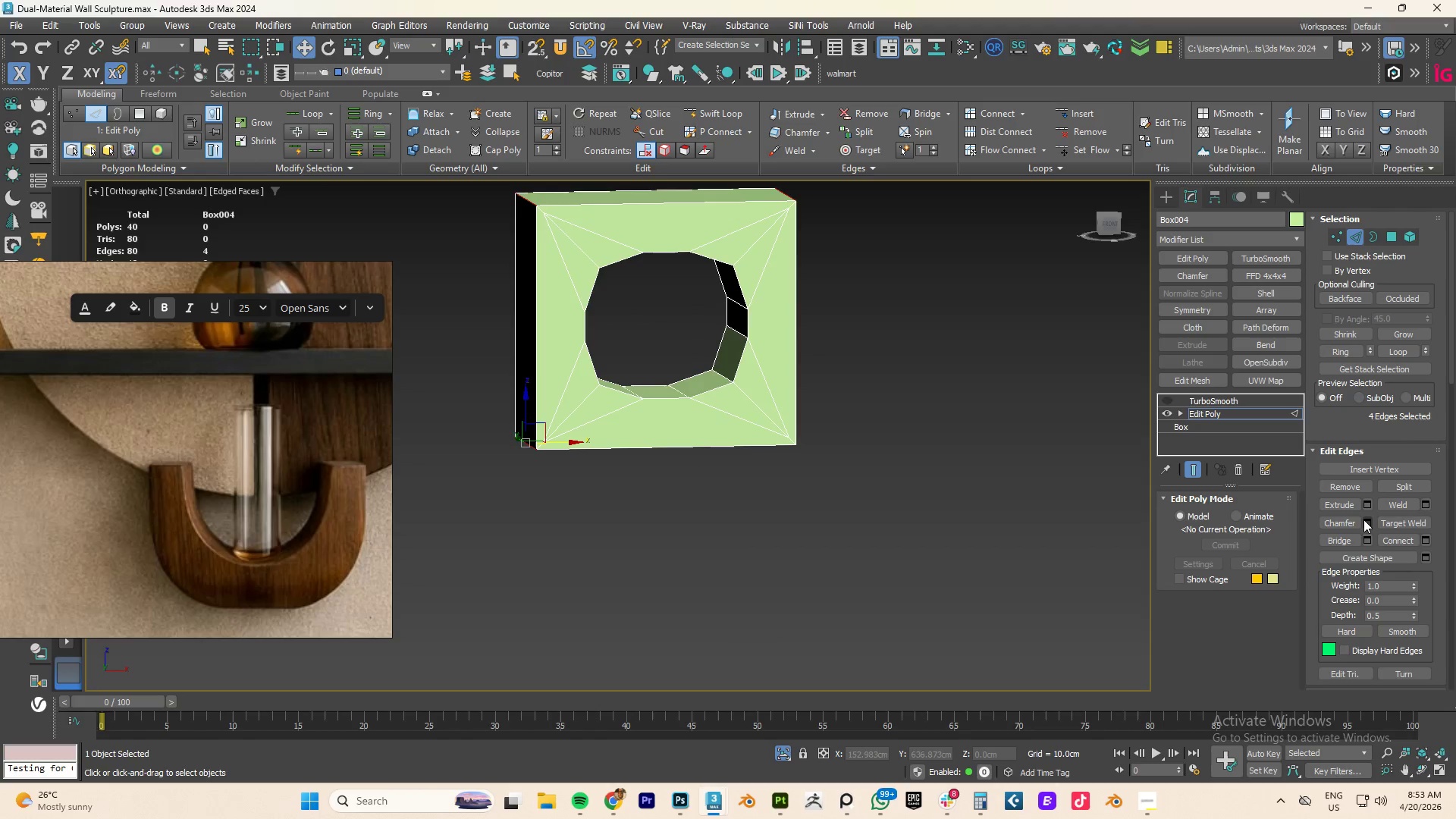 
left_click([1365, 520])
 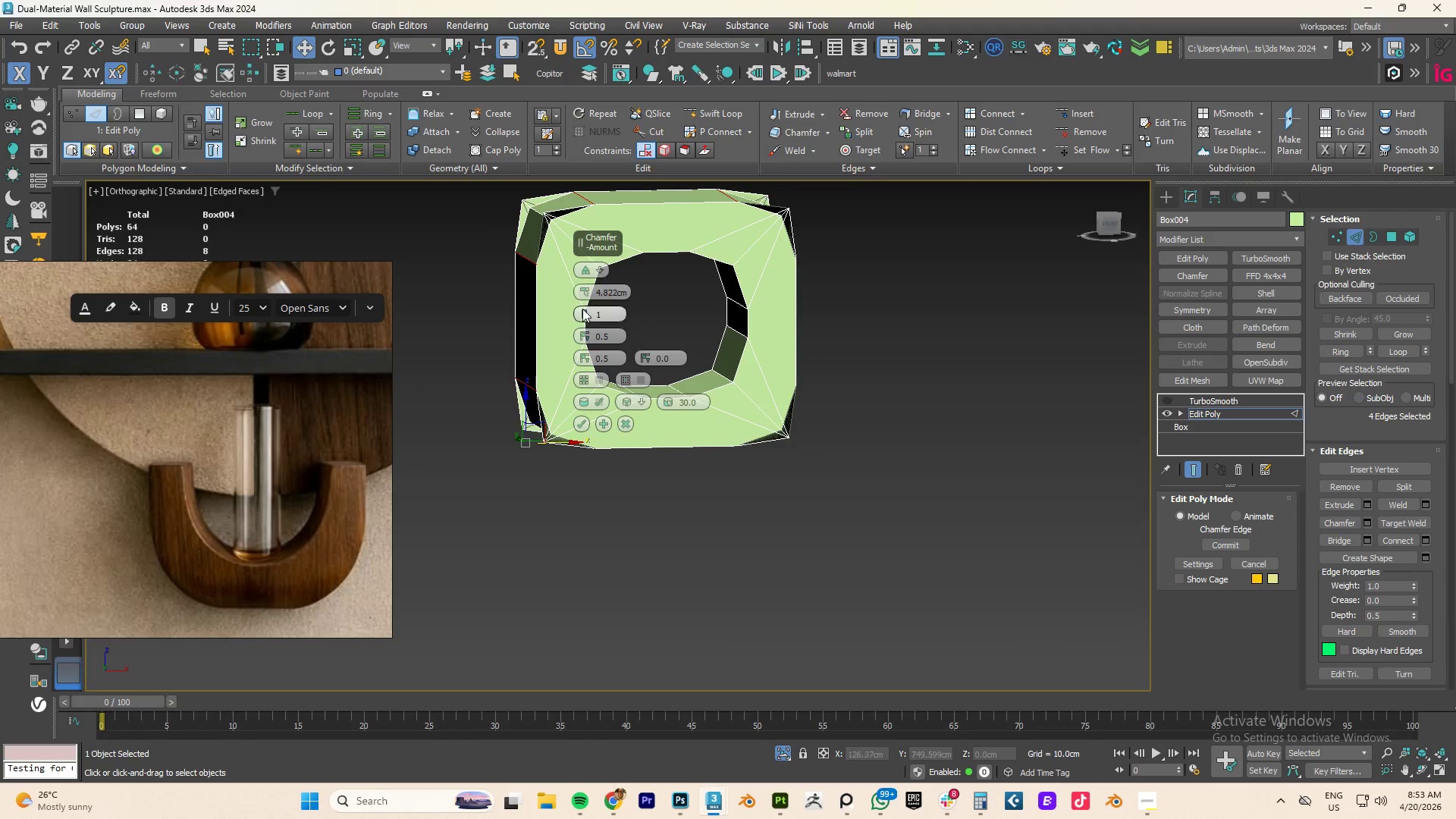 
left_click_drag(start_coordinate=[583, 290], to_coordinate=[576, 294])
 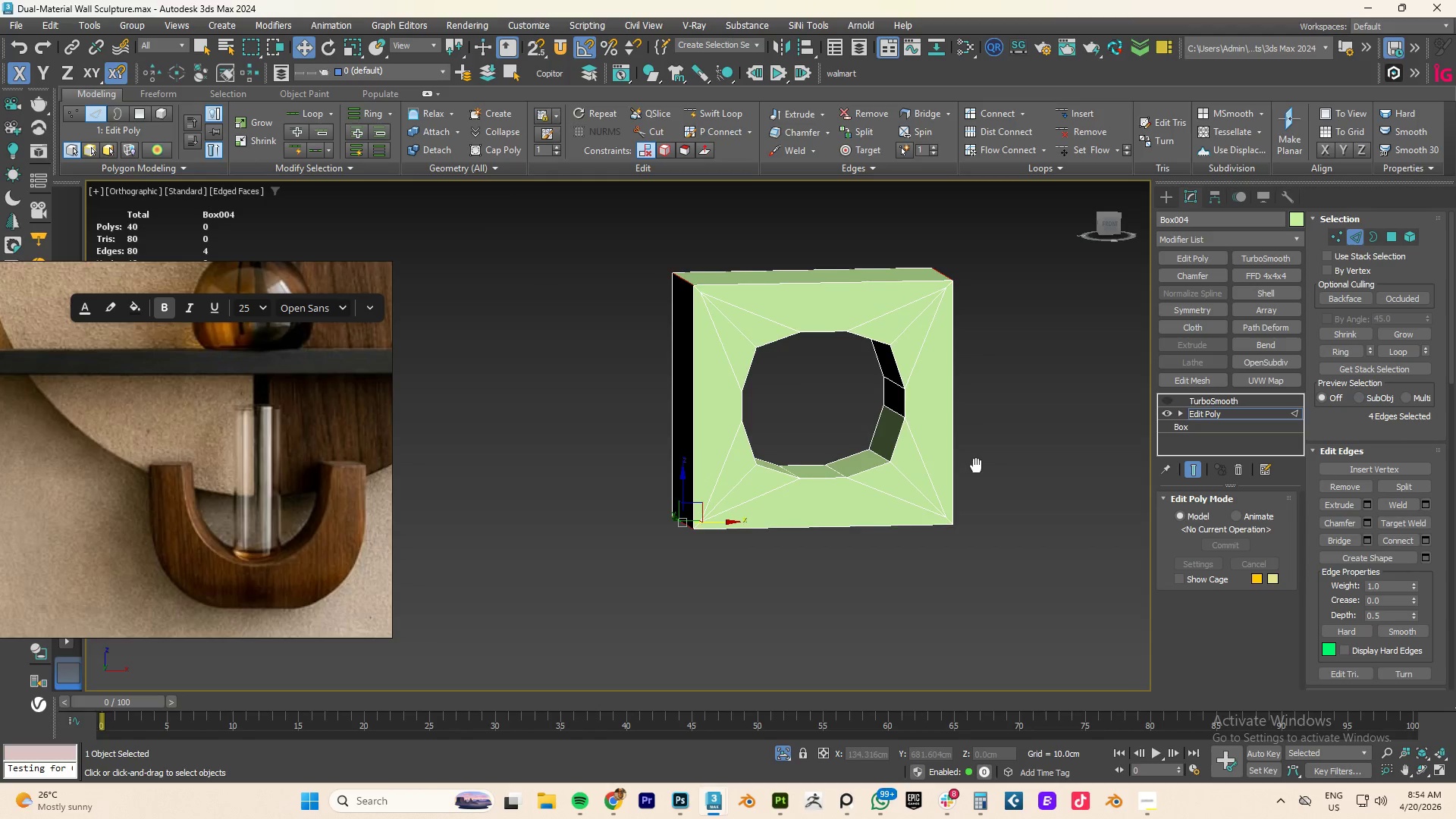 
type(fz)
 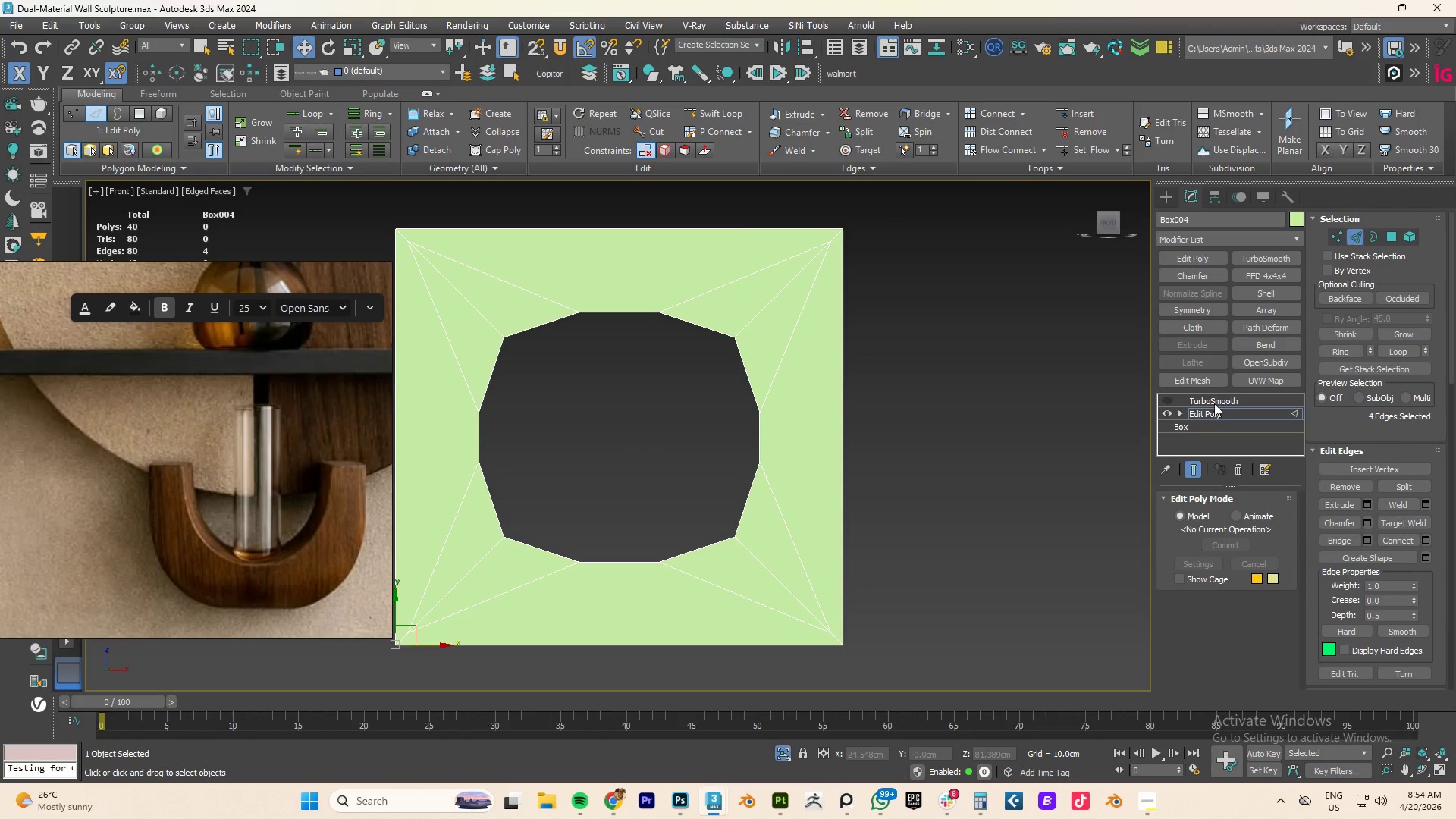 
left_click([1208, 416])
 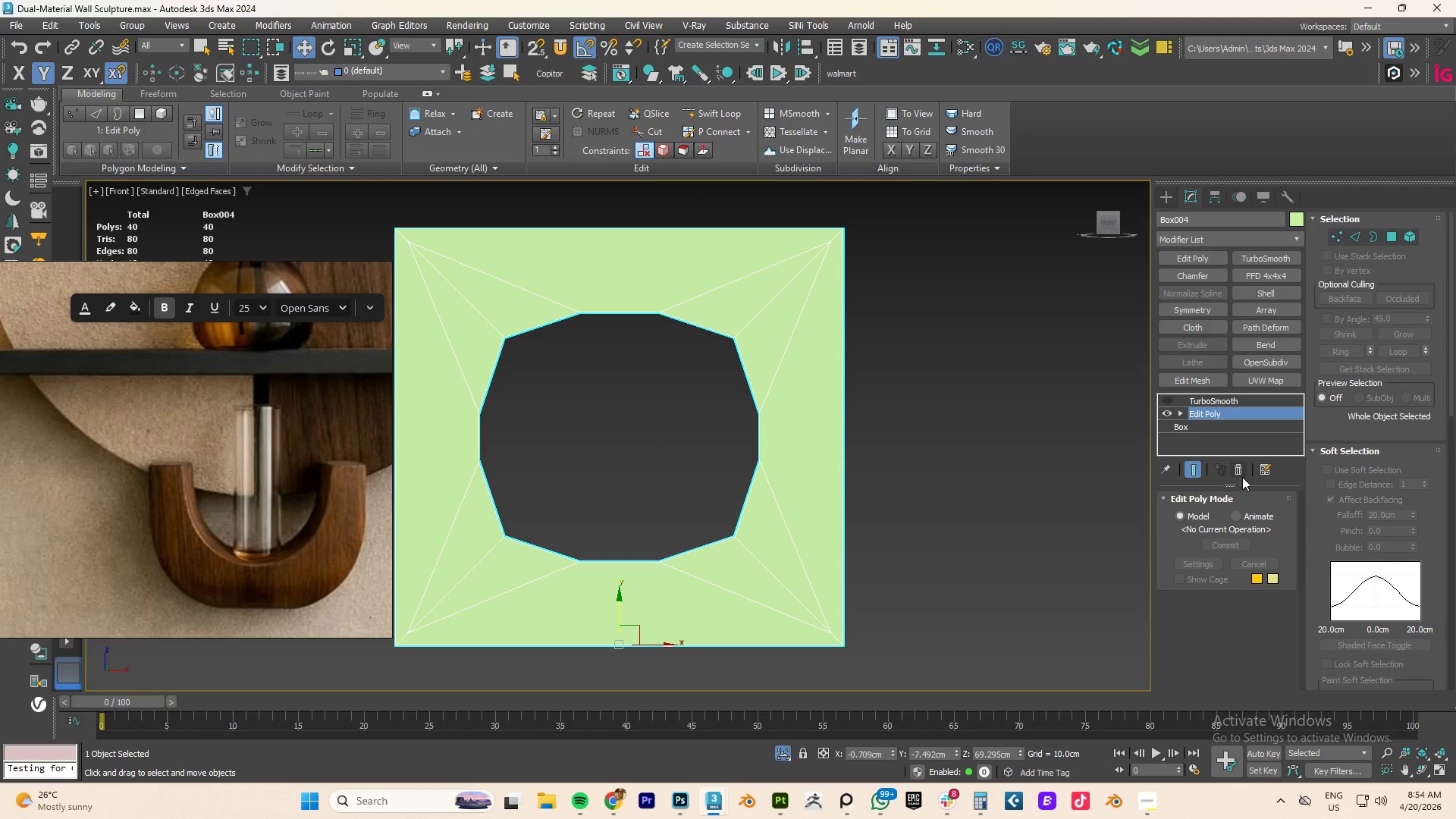 
left_click([1239, 469])
 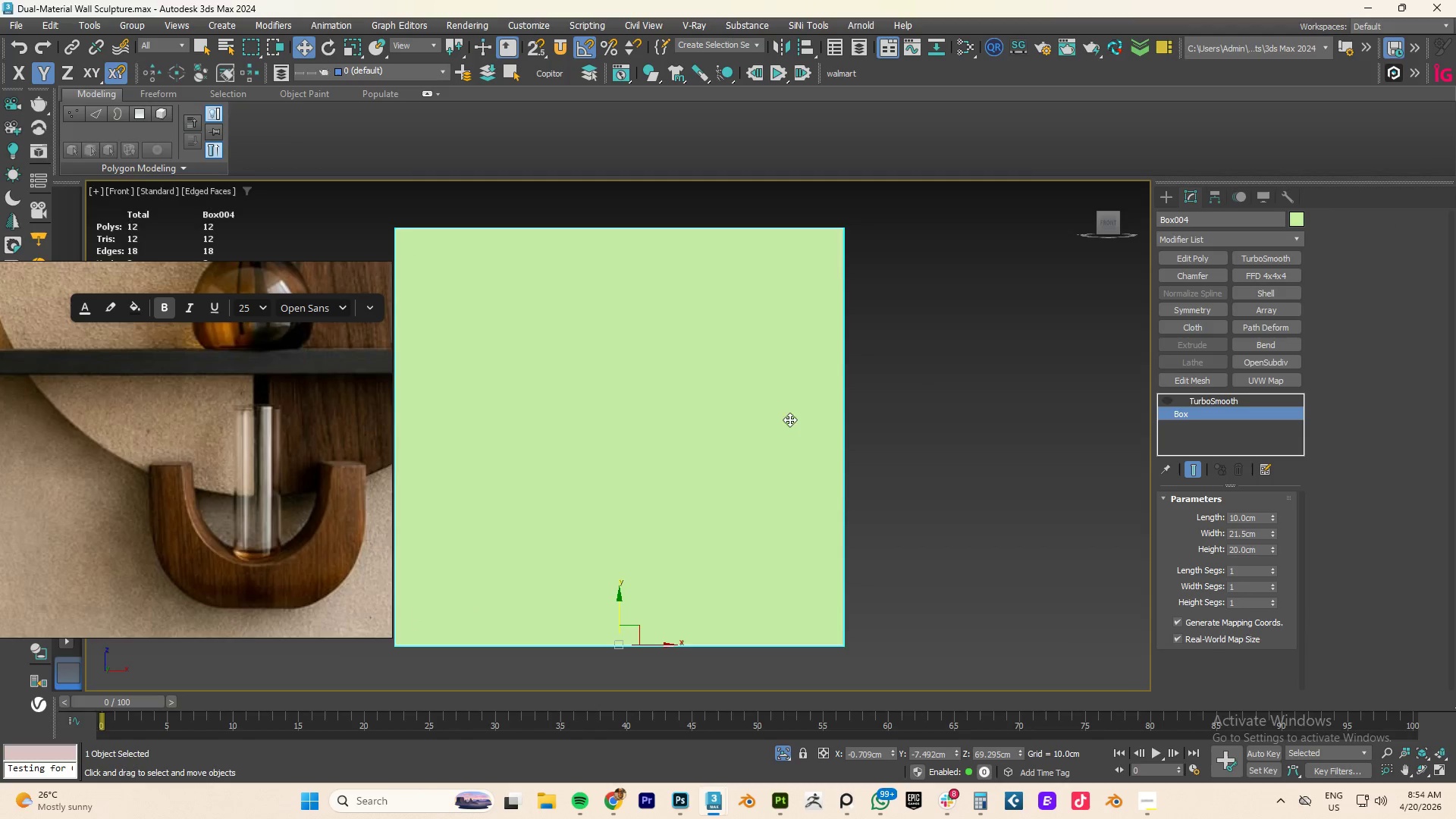 
scroll: coordinate [783, 418], scroll_direction: down, amount: 2.0
 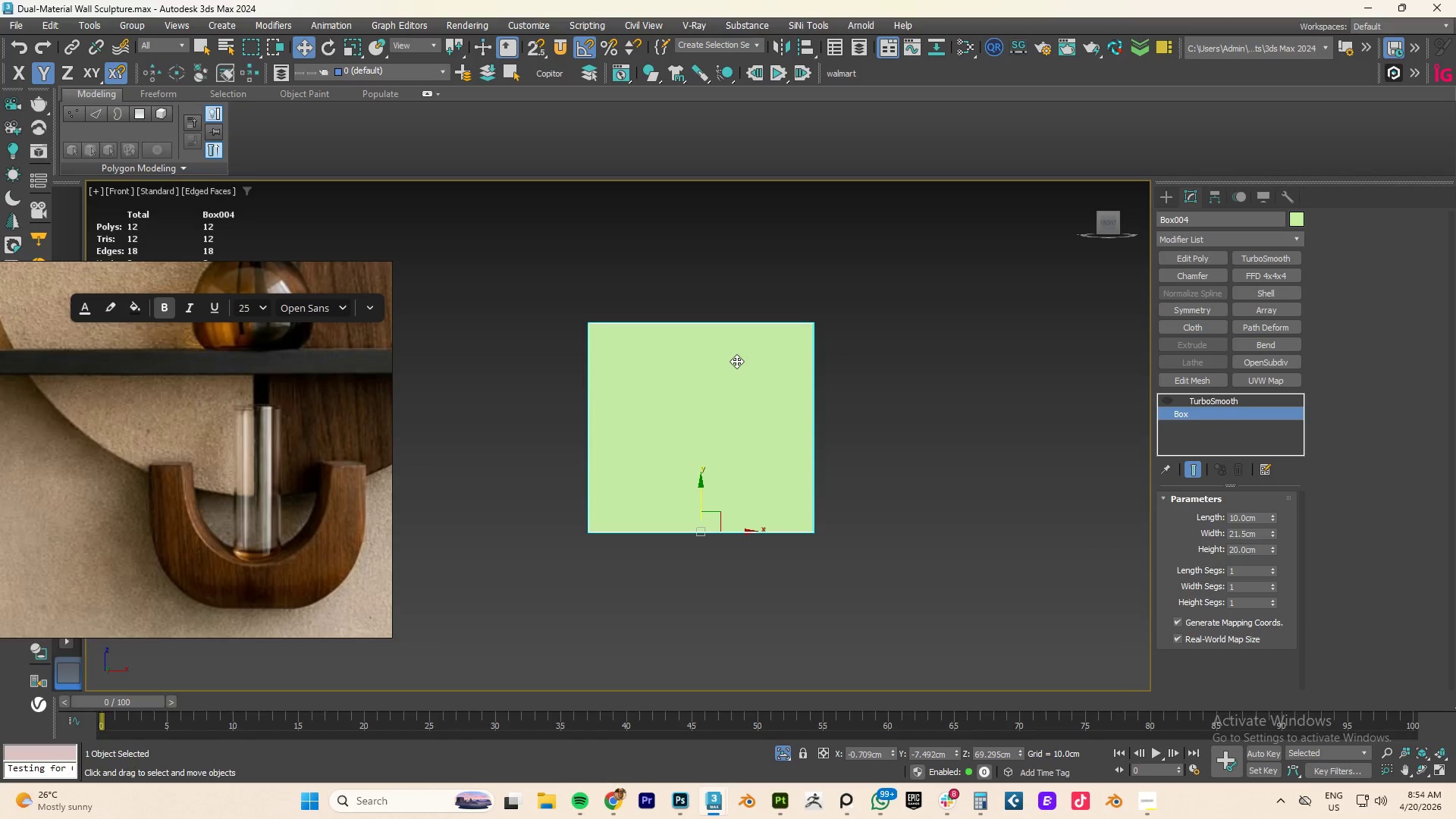 
wait(12.93)
 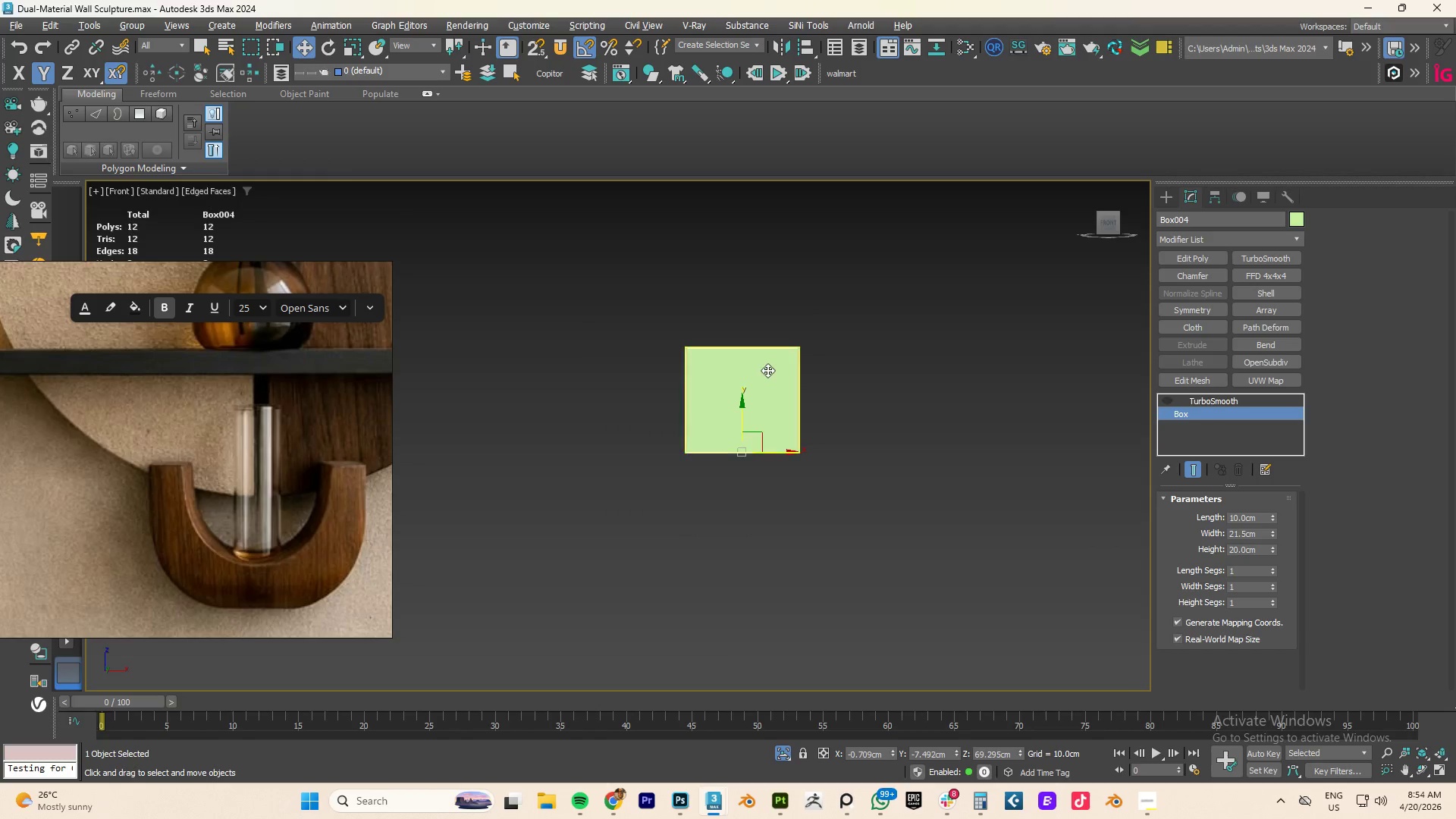 
hold_key(key=AltLeft, duration=1.83)
 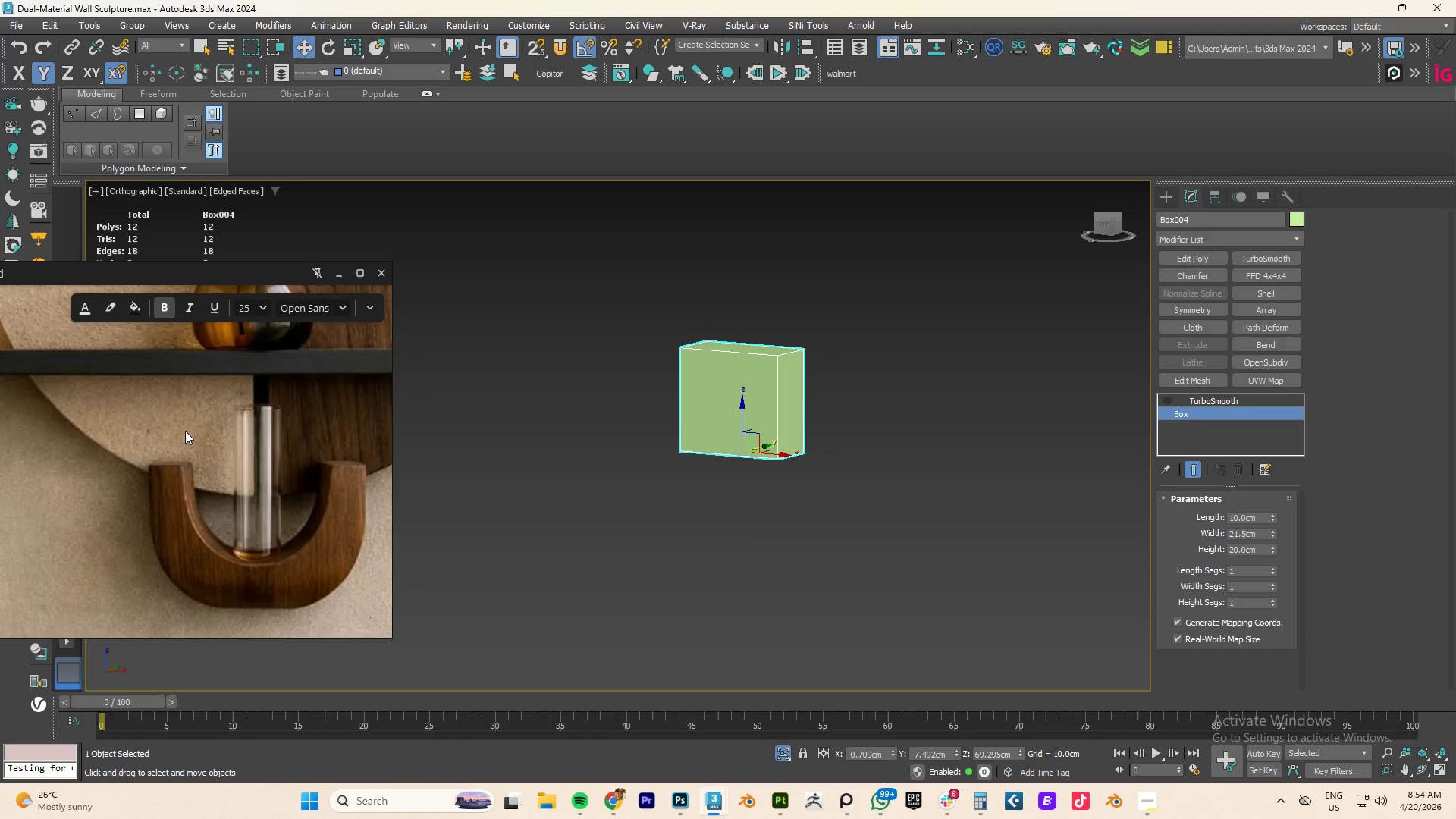 
scroll: coordinate [184, 435], scroll_direction: down, amount: 7.0
 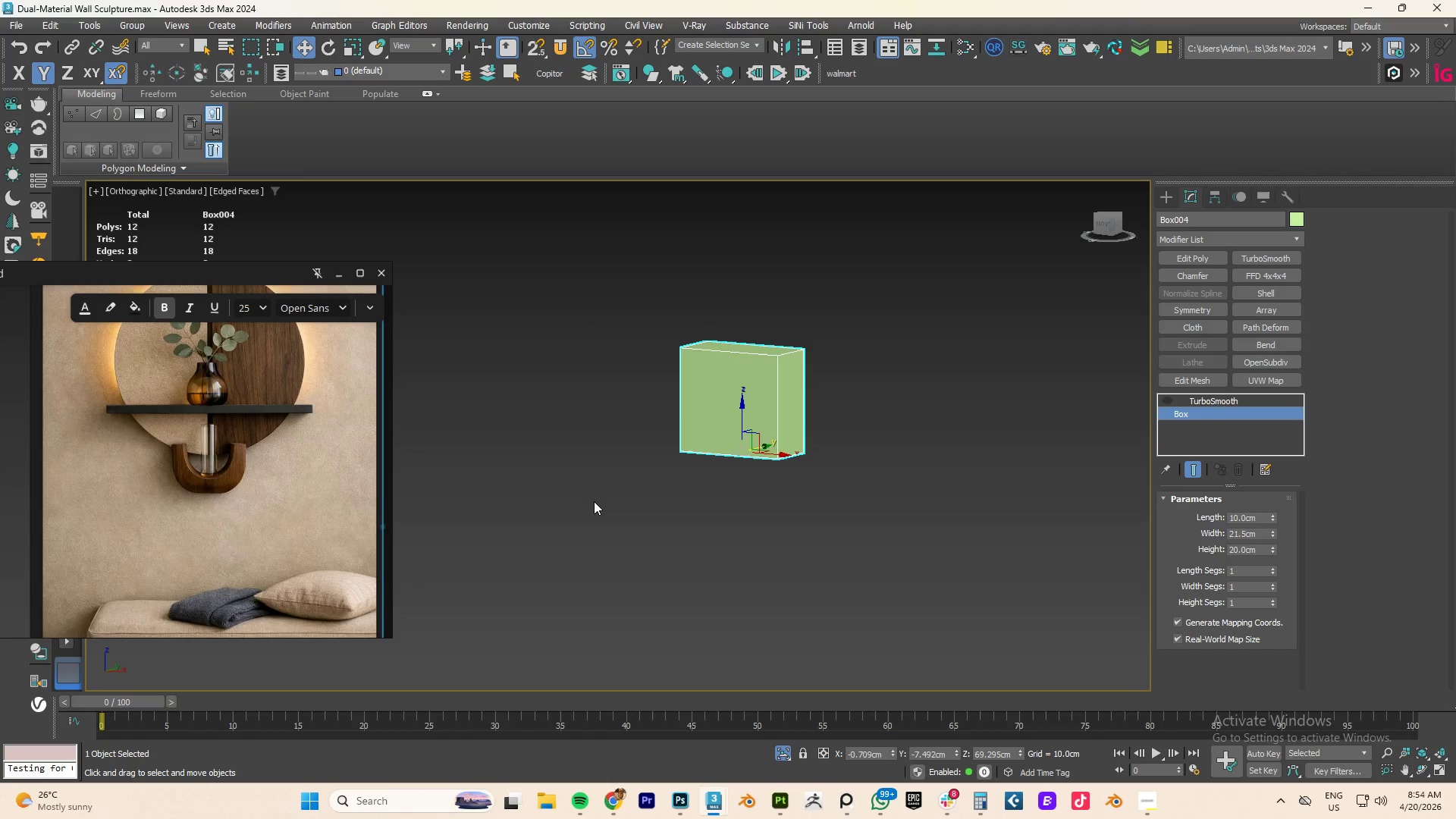 
hold_key(key=AltLeft, duration=1.48)
 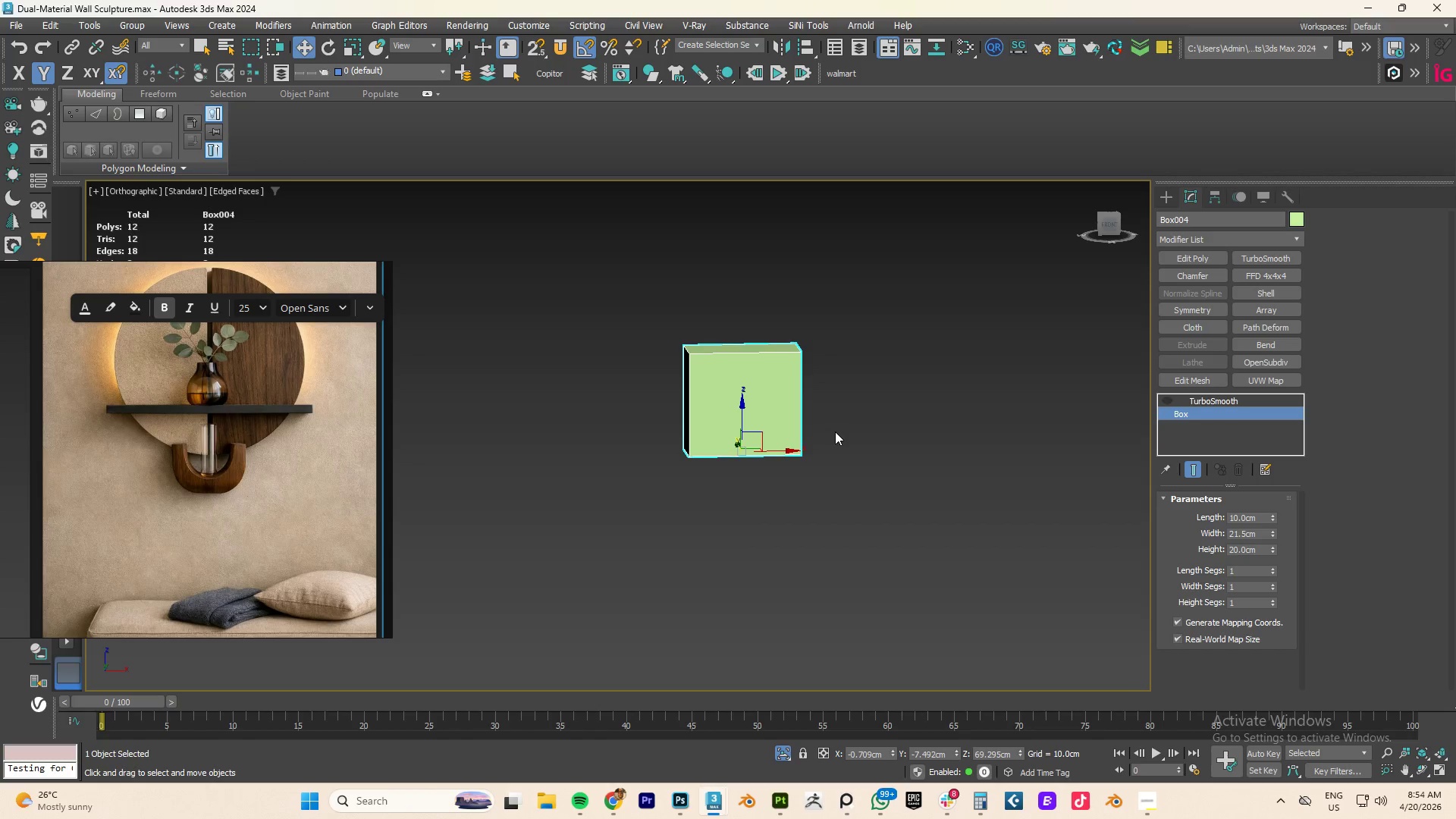 
wait(5.59)
 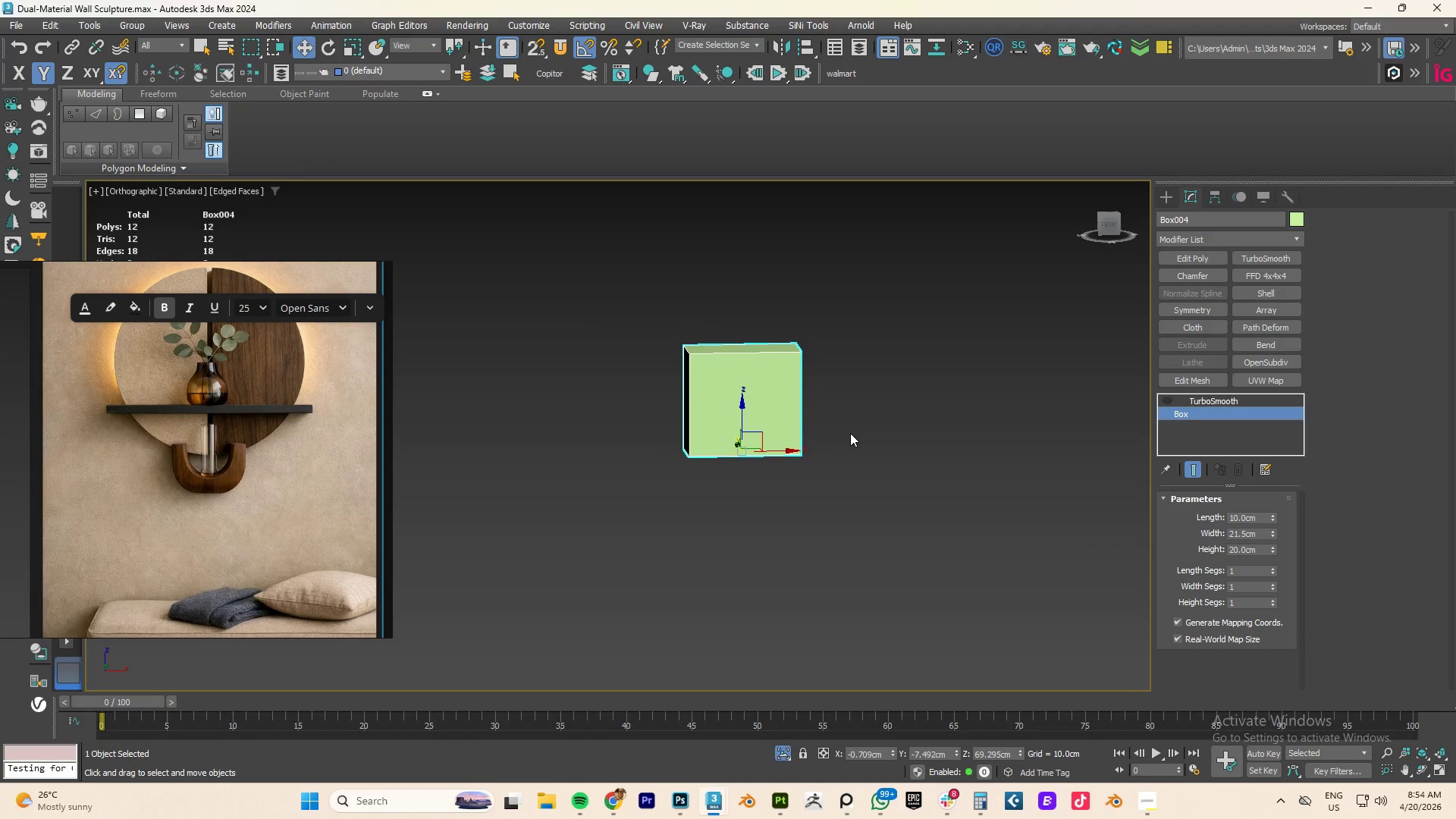 
hold_key(key=AltLeft, duration=0.94)
 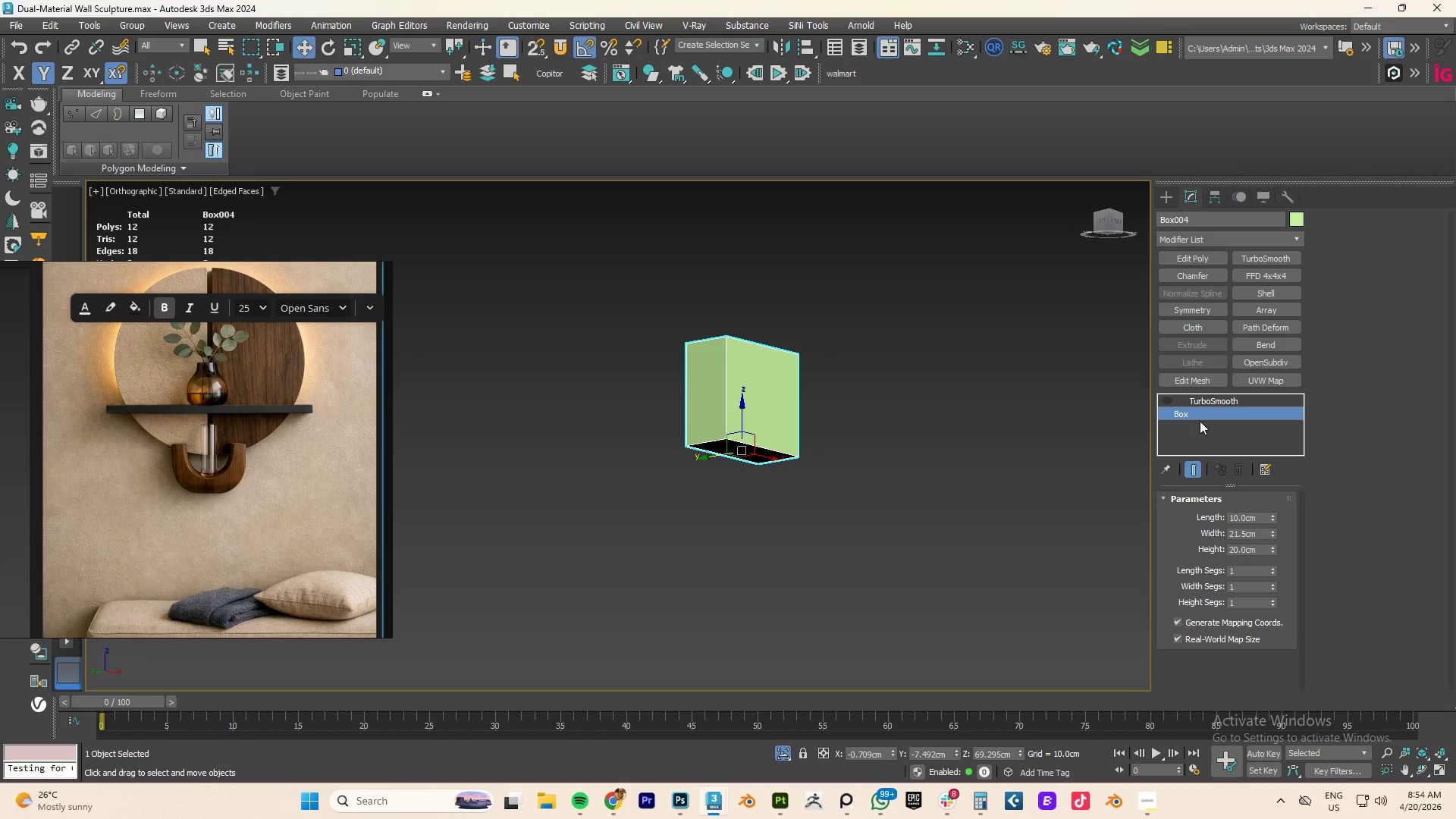 
key(Numpad1)
 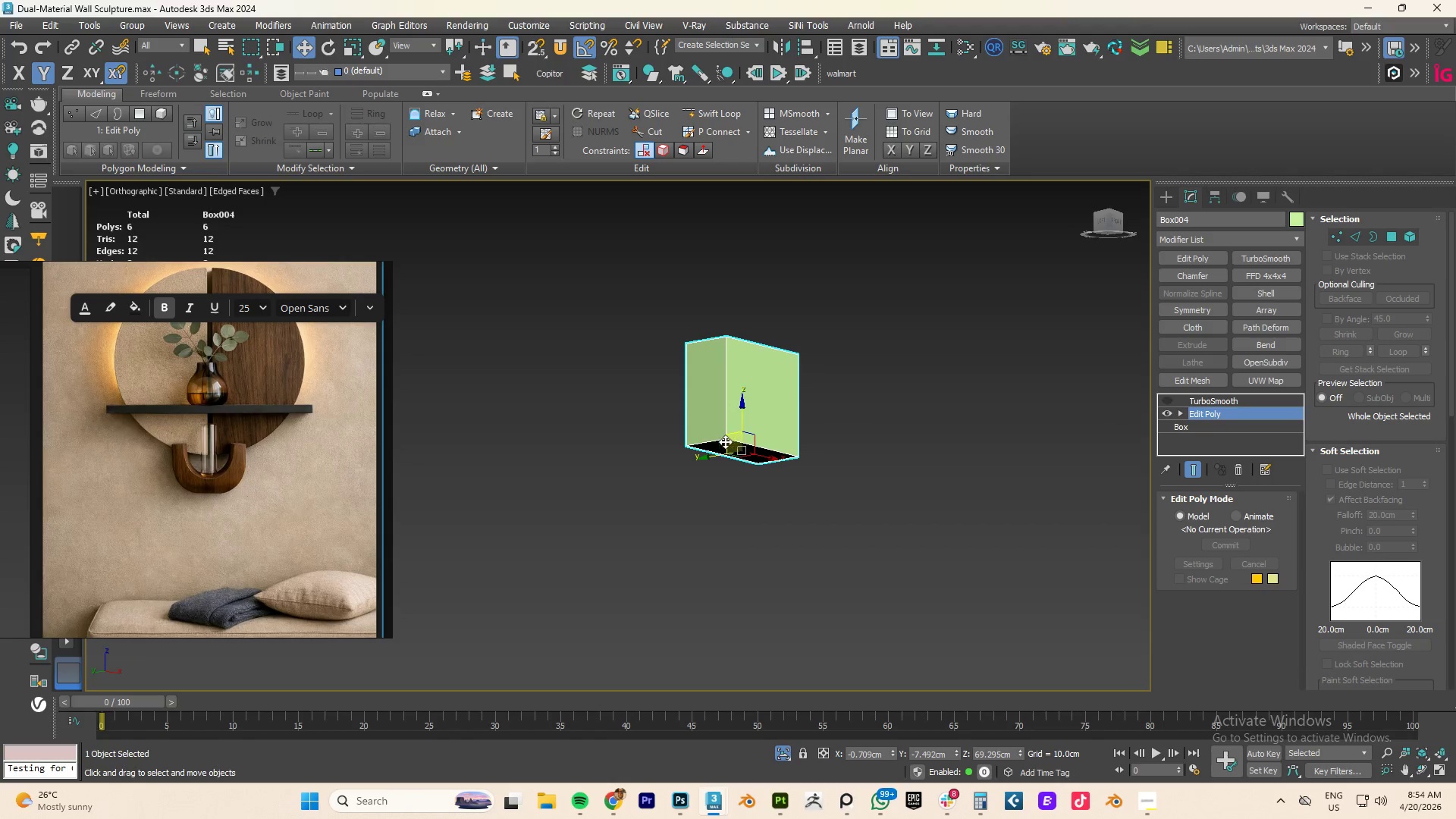 
key(2)
 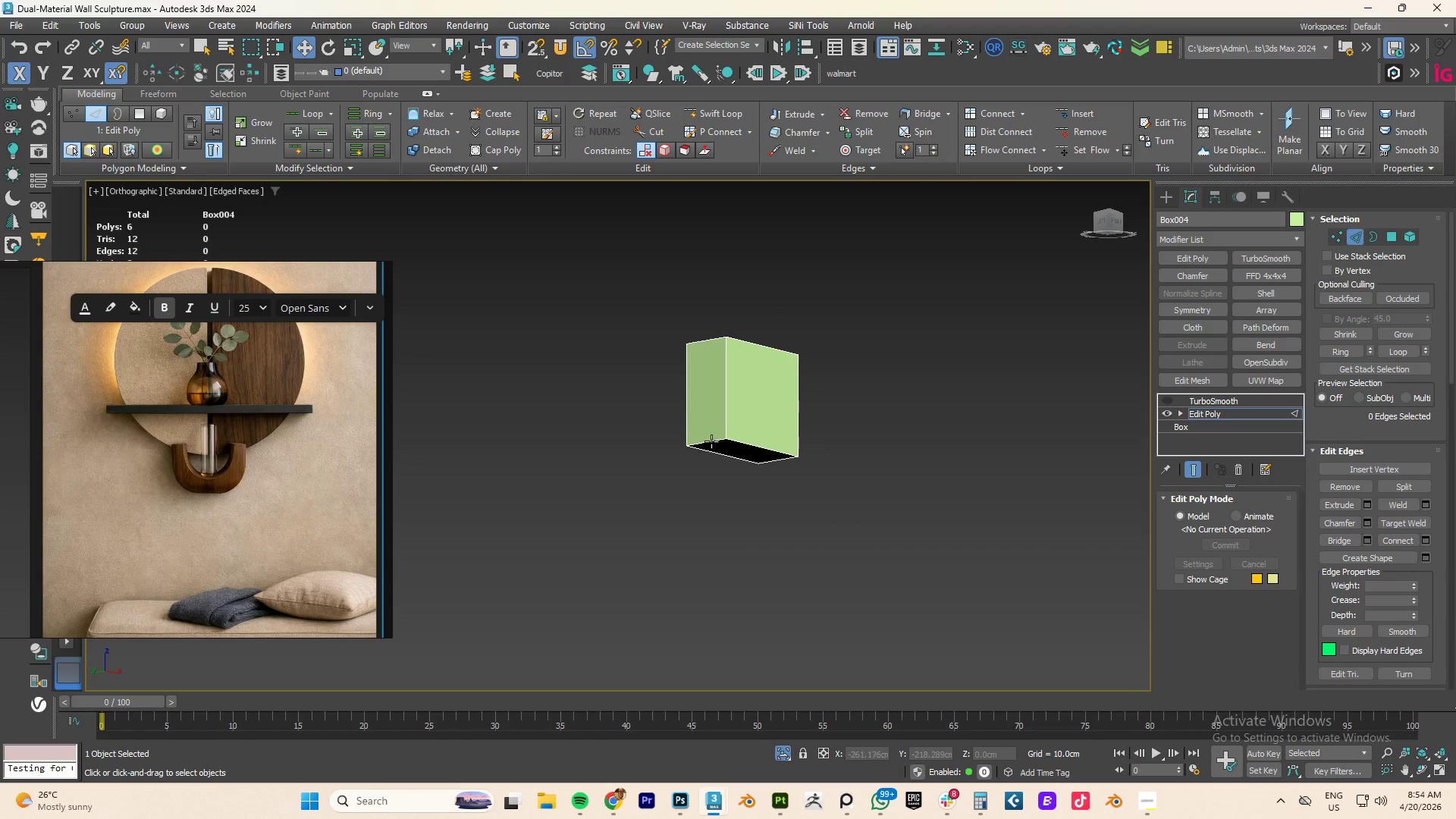 
left_click([711, 441])
 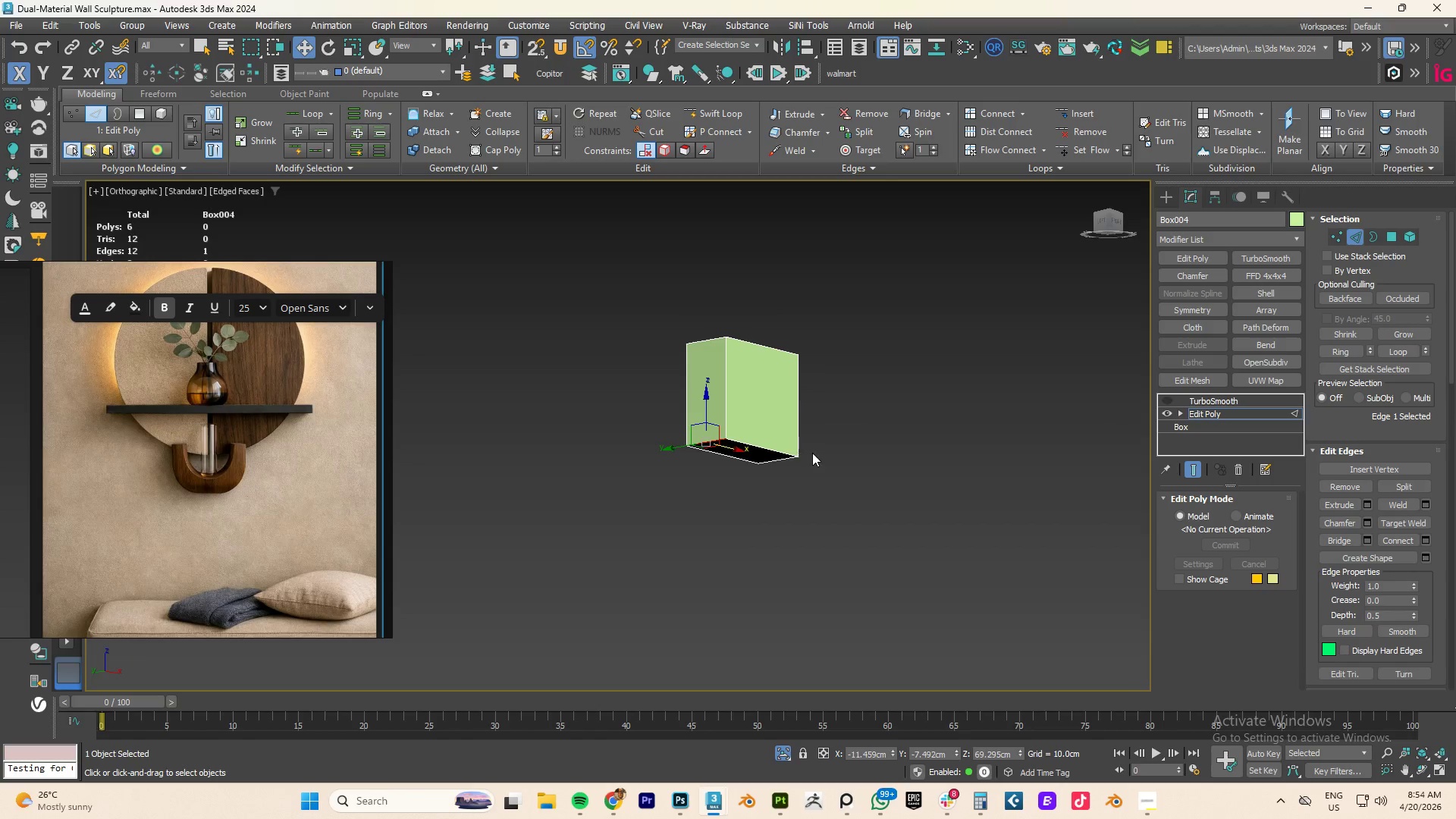 
hold_key(key=AltLeft, duration=0.48)
 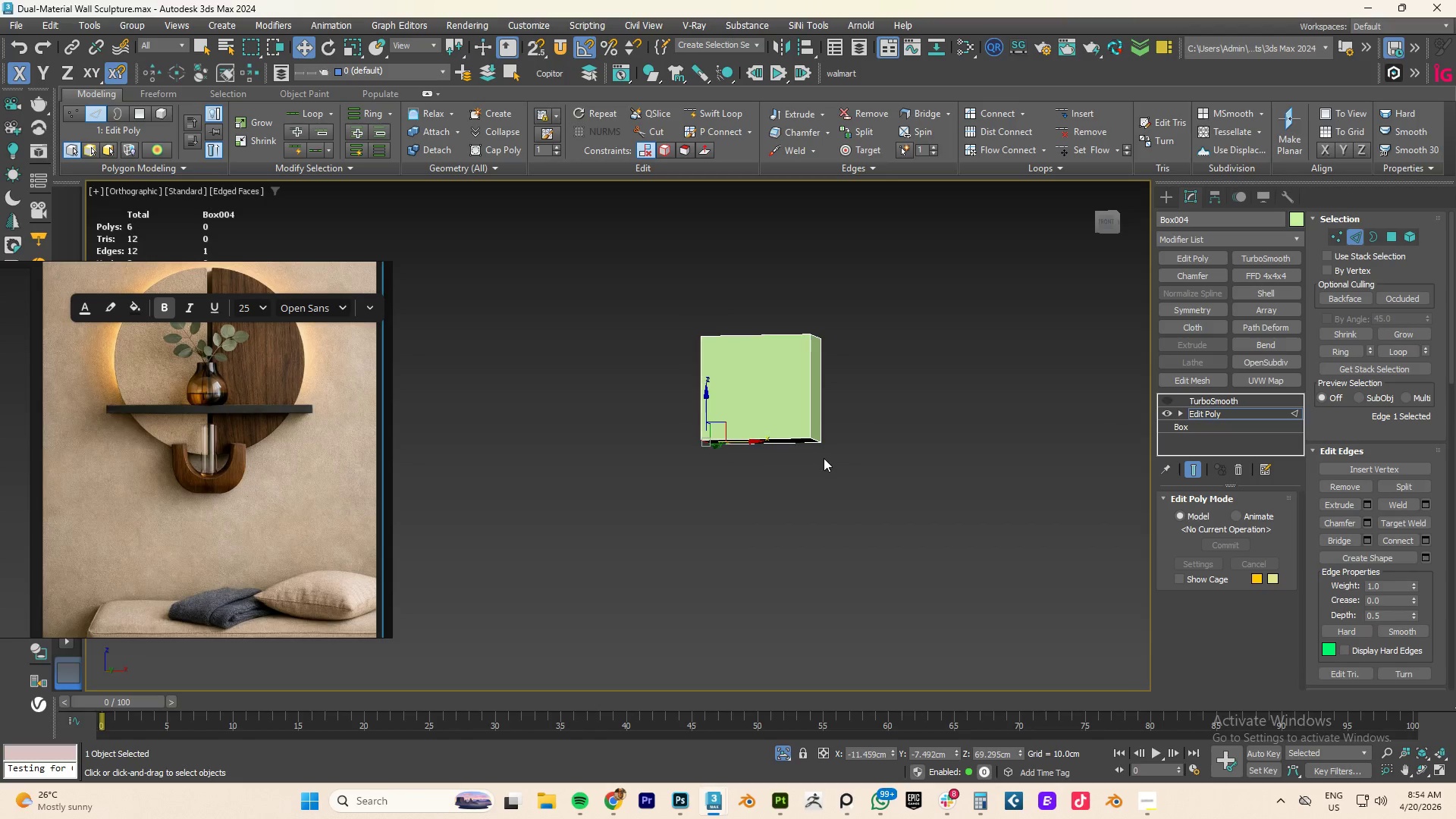 
hold_key(key=ControlLeft, duration=0.67)
left_click([814, 440])
 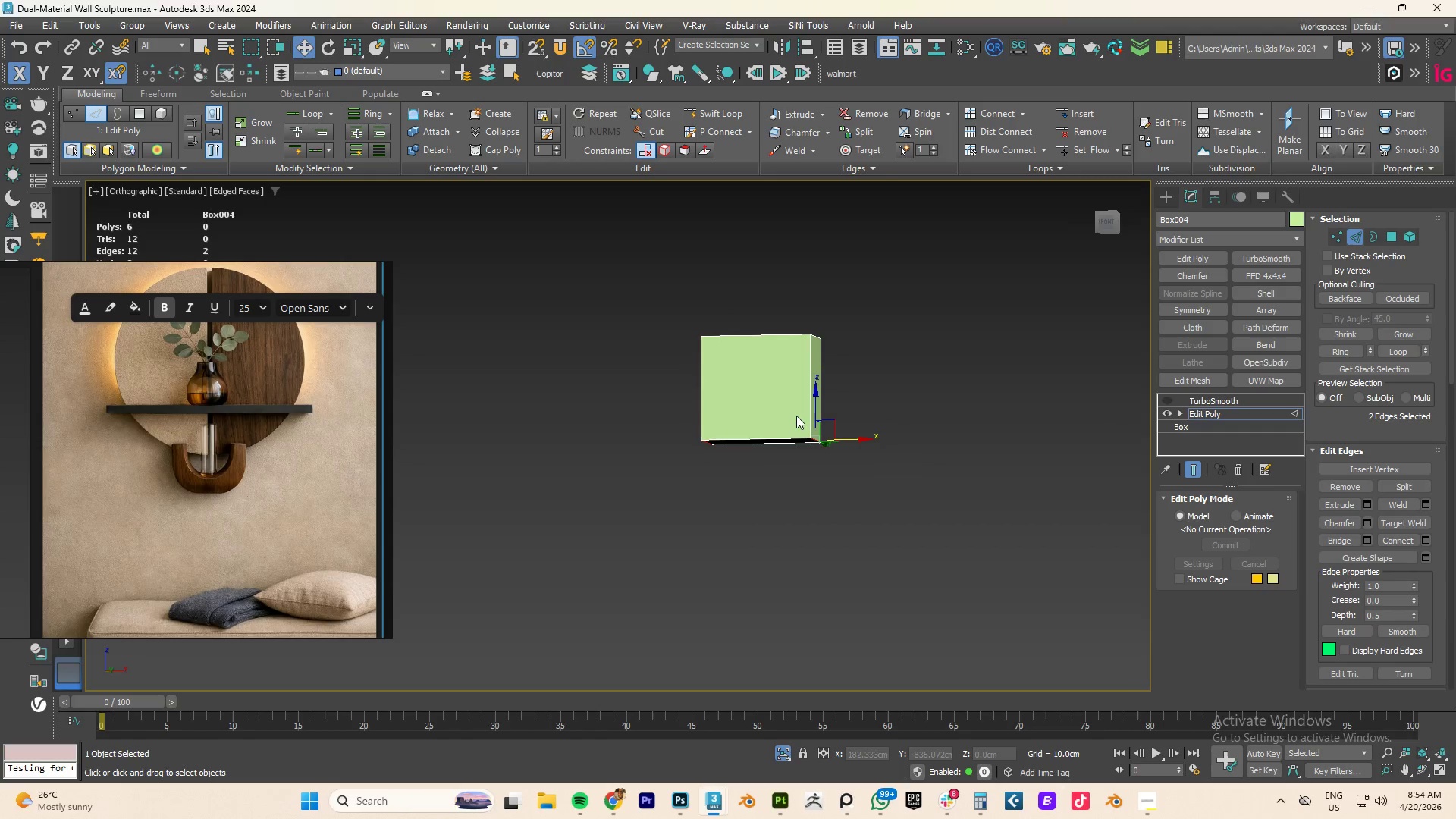 
hold_key(key=AltLeft, duration=0.61)
 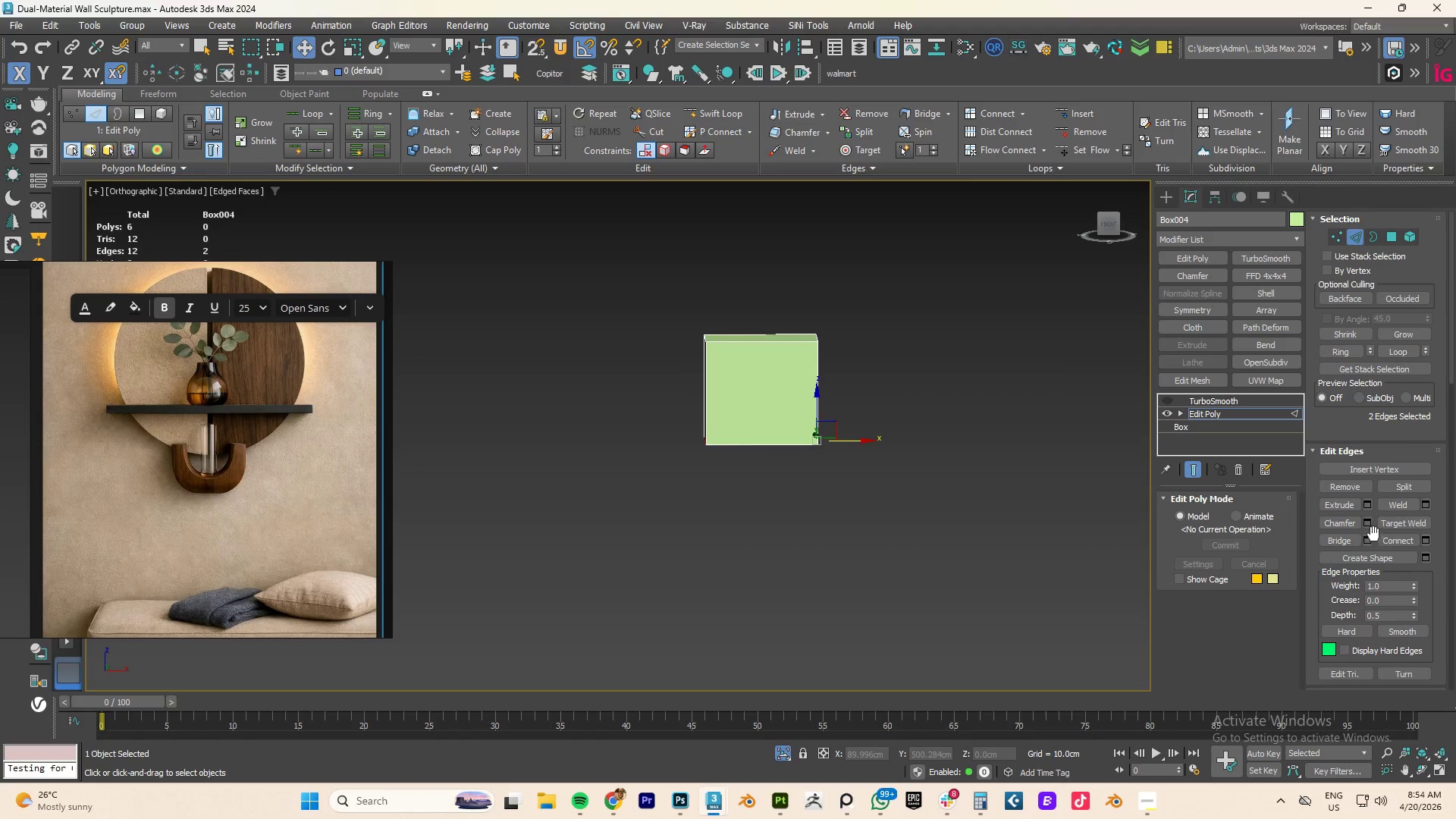 
left_click([1369, 525])
 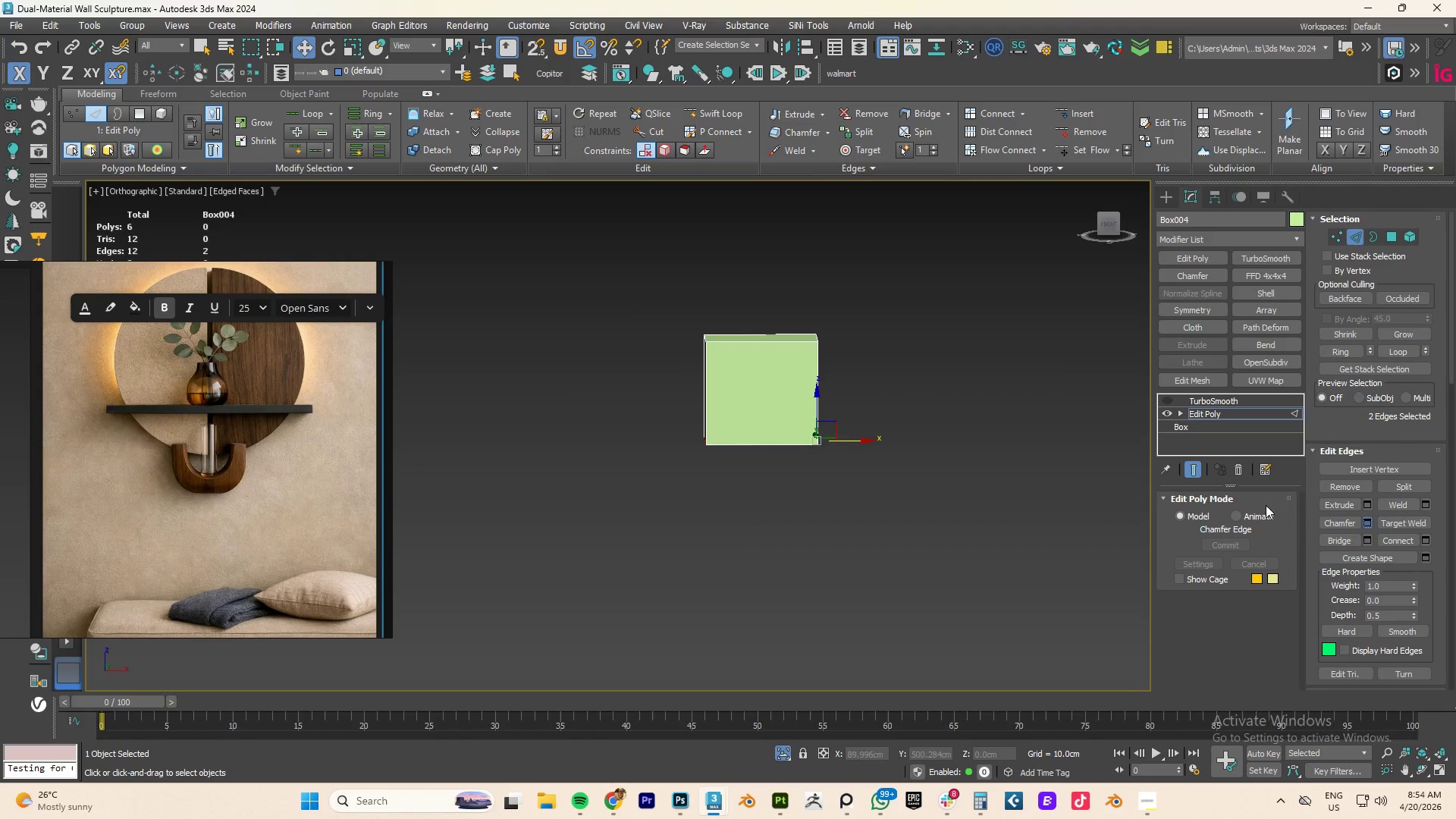 
type(fz)
 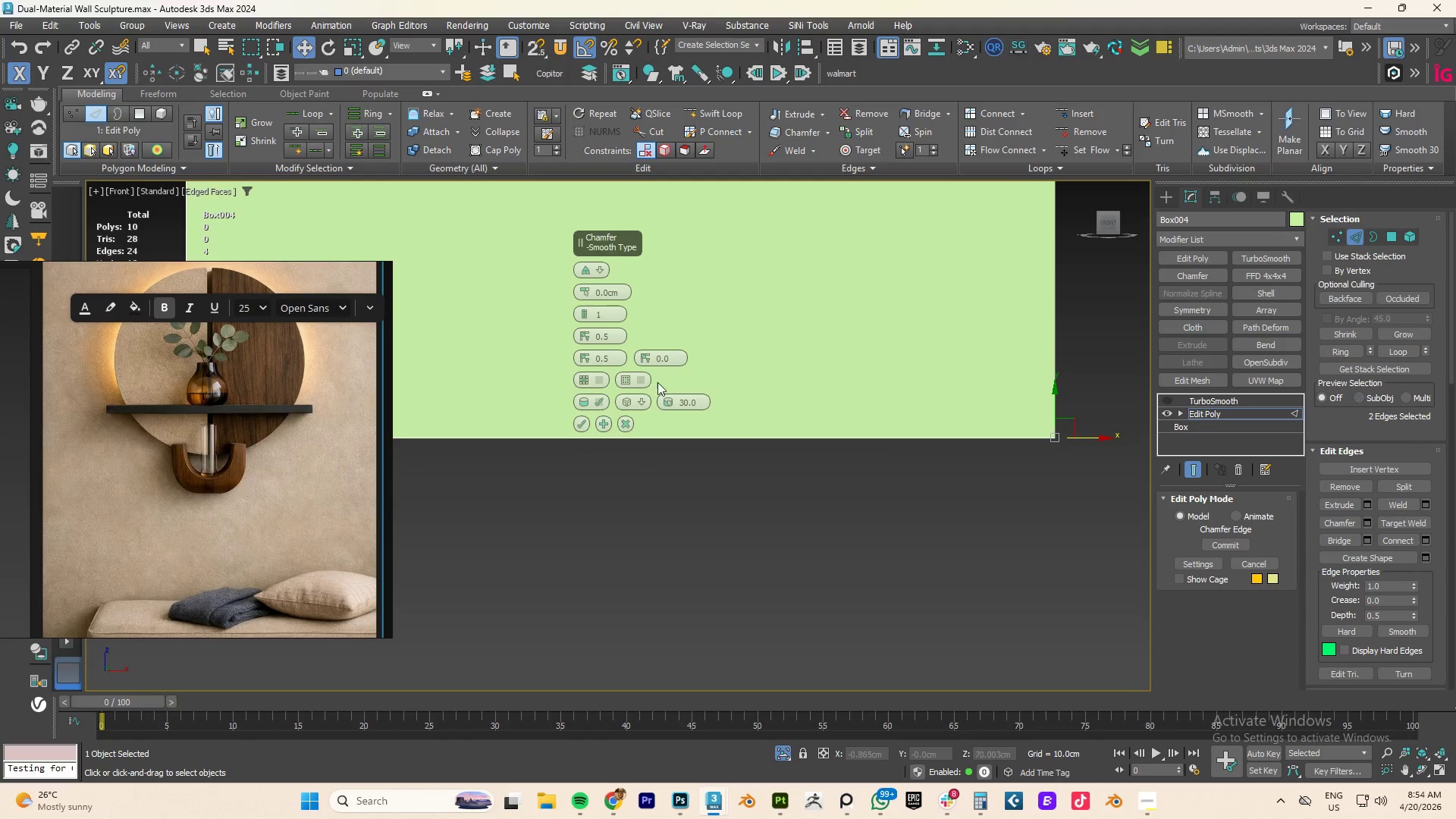 
scroll: coordinate [848, 383], scroll_direction: down, amount: 3.0
 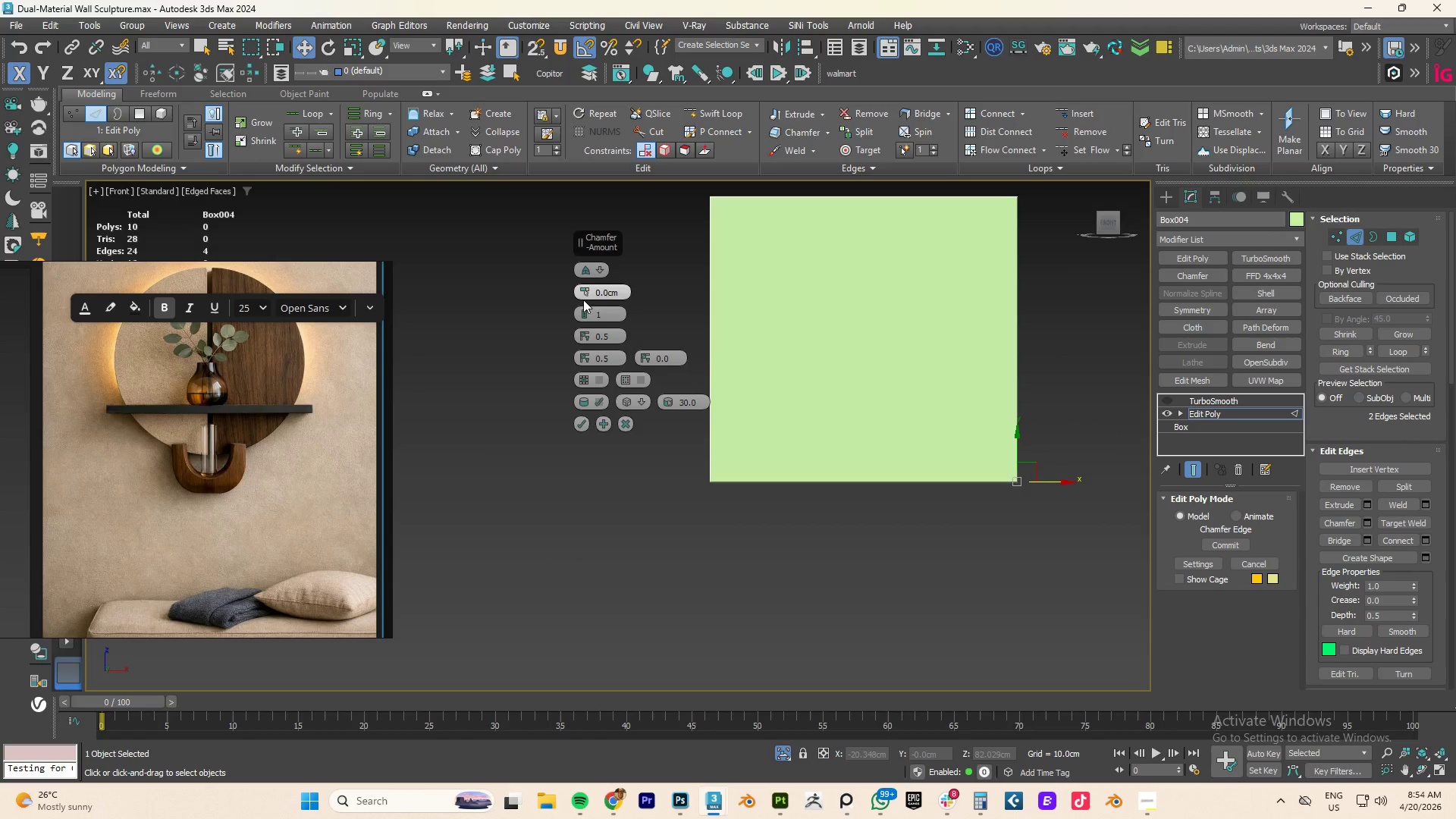 
left_click_drag(start_coordinate=[581, 291], to_coordinate=[583, 162])
 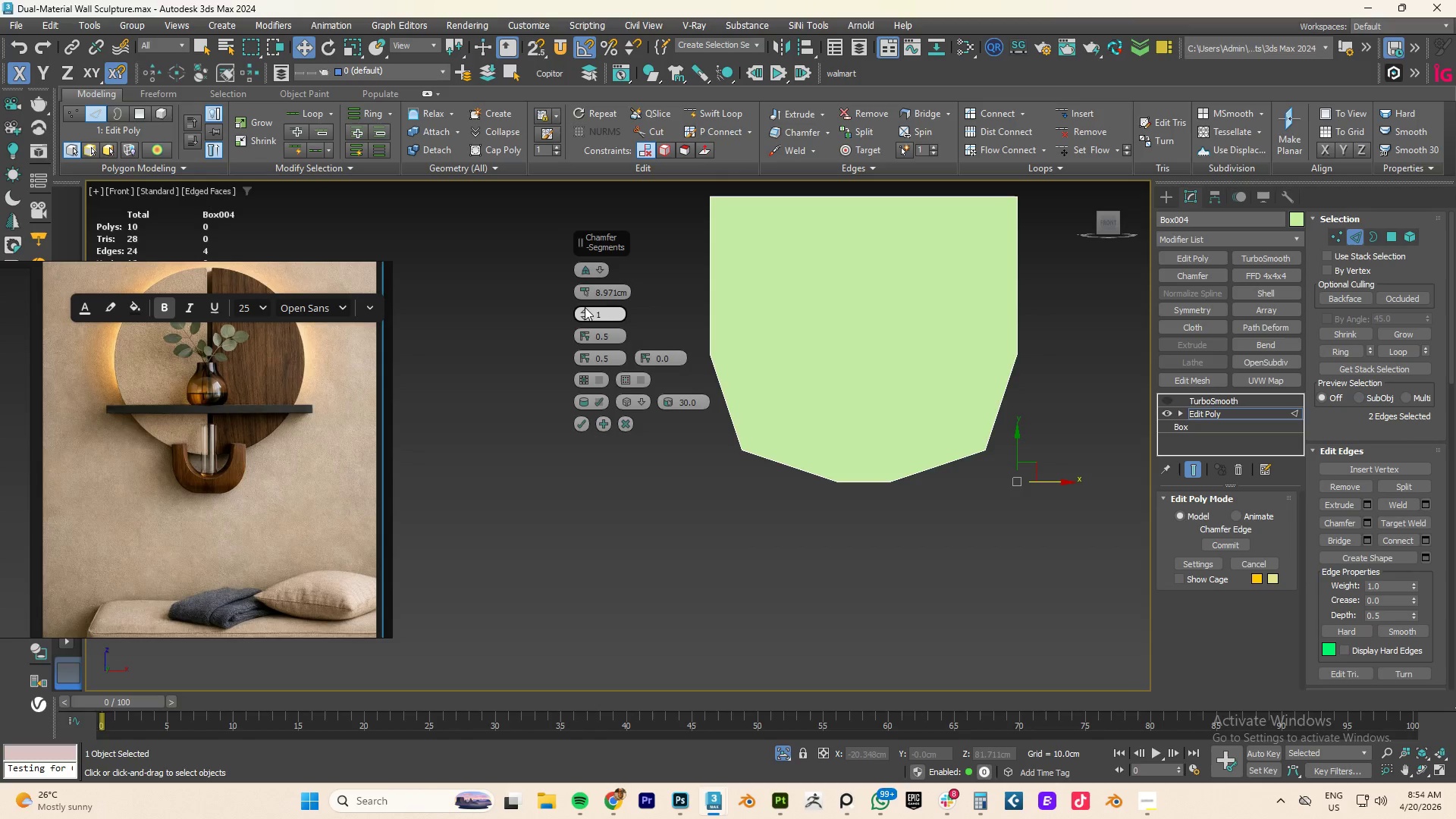 
left_click([585, 309])
 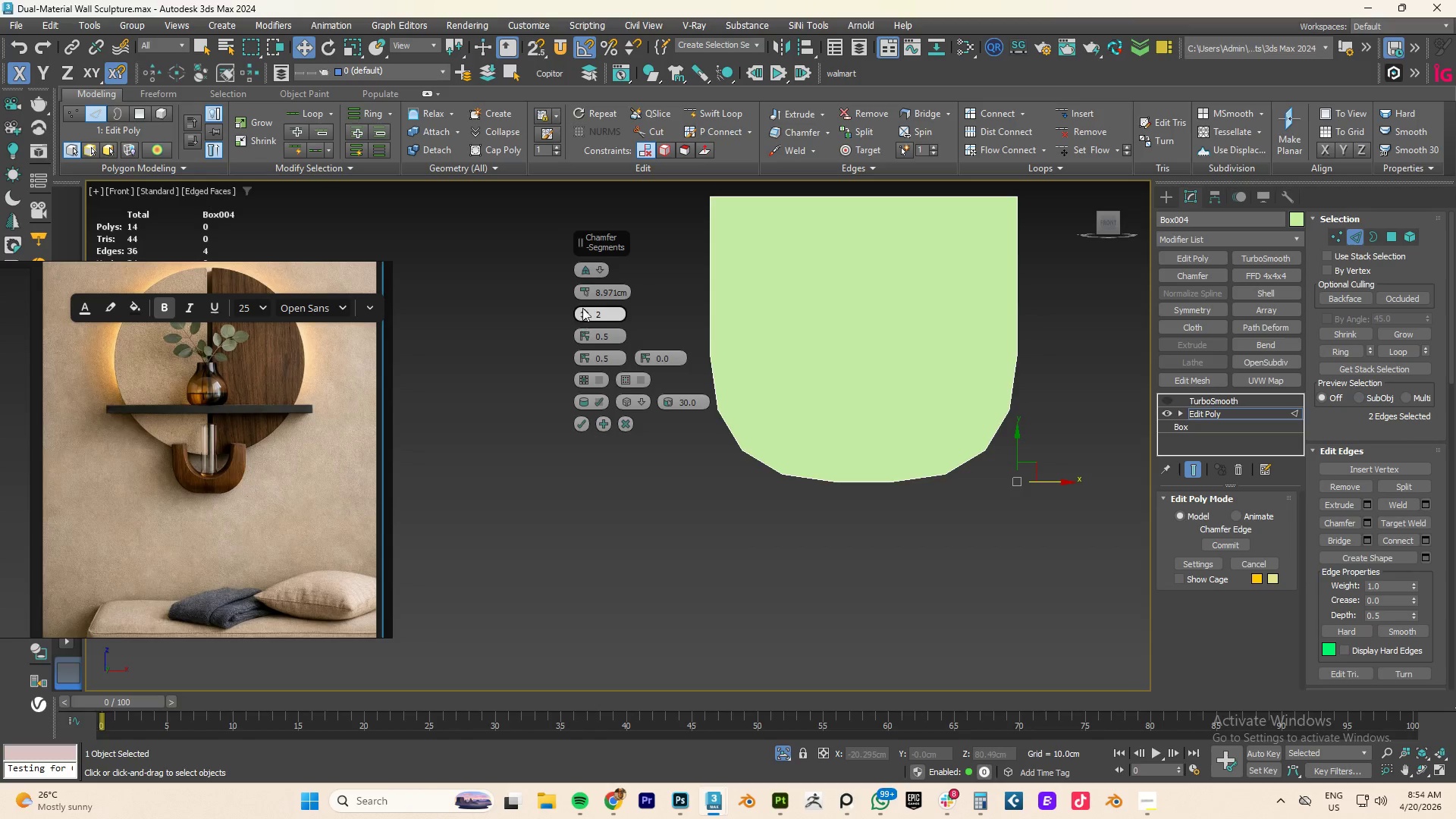 
left_click_drag(start_coordinate=[585, 290], to_coordinate=[592, 303])
 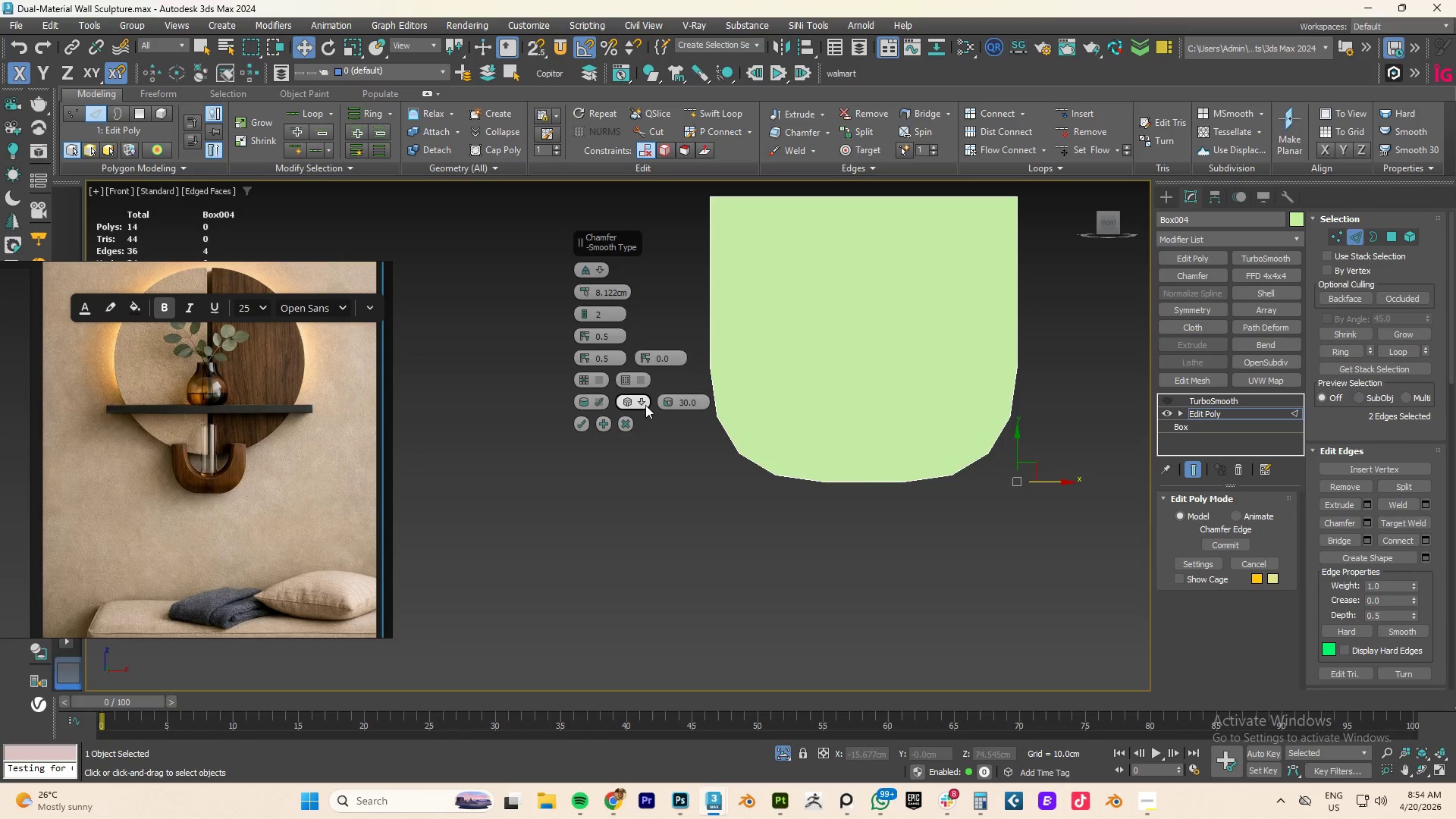 
left_click([637, 403])
 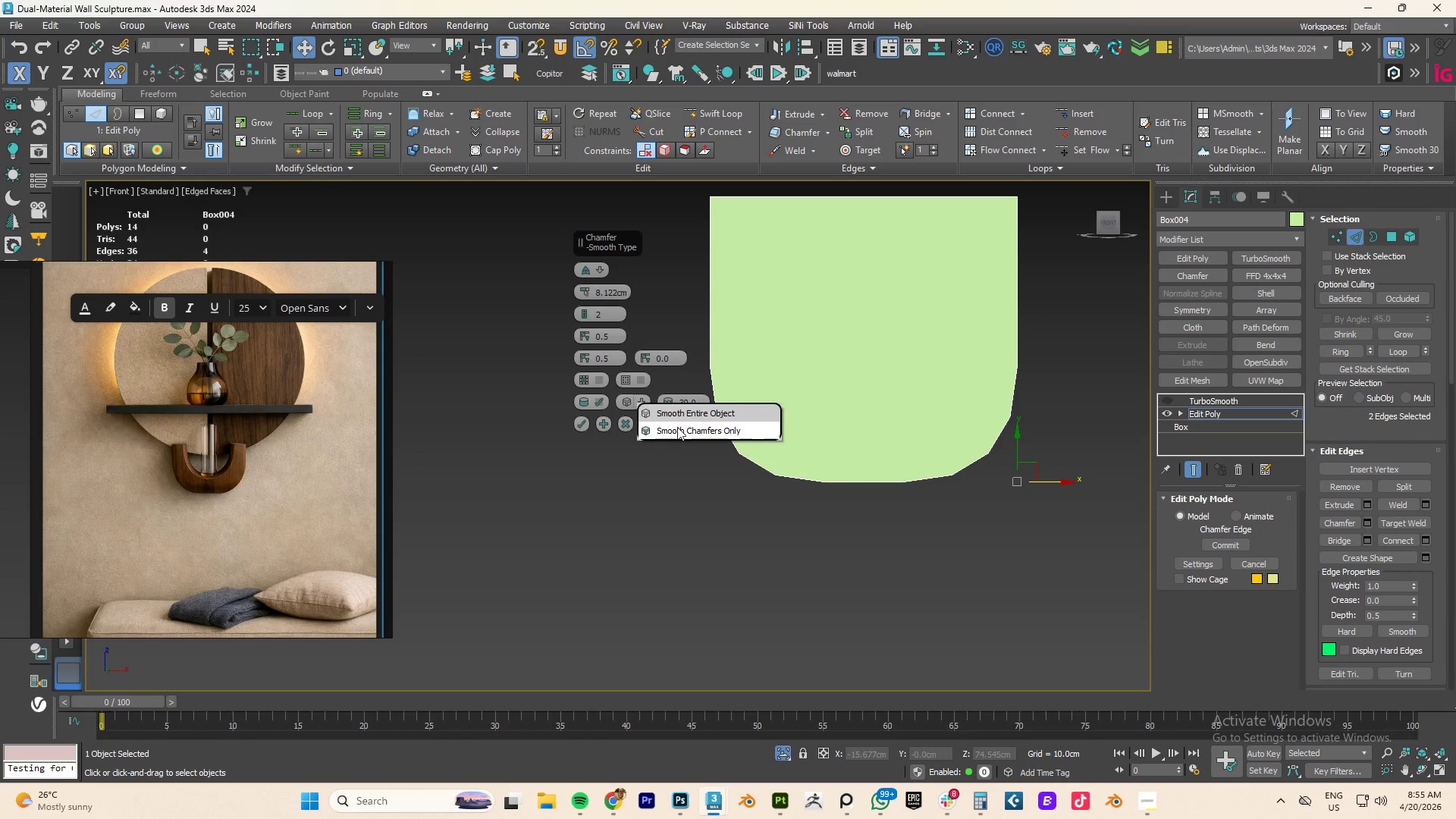 
left_click([679, 428])
 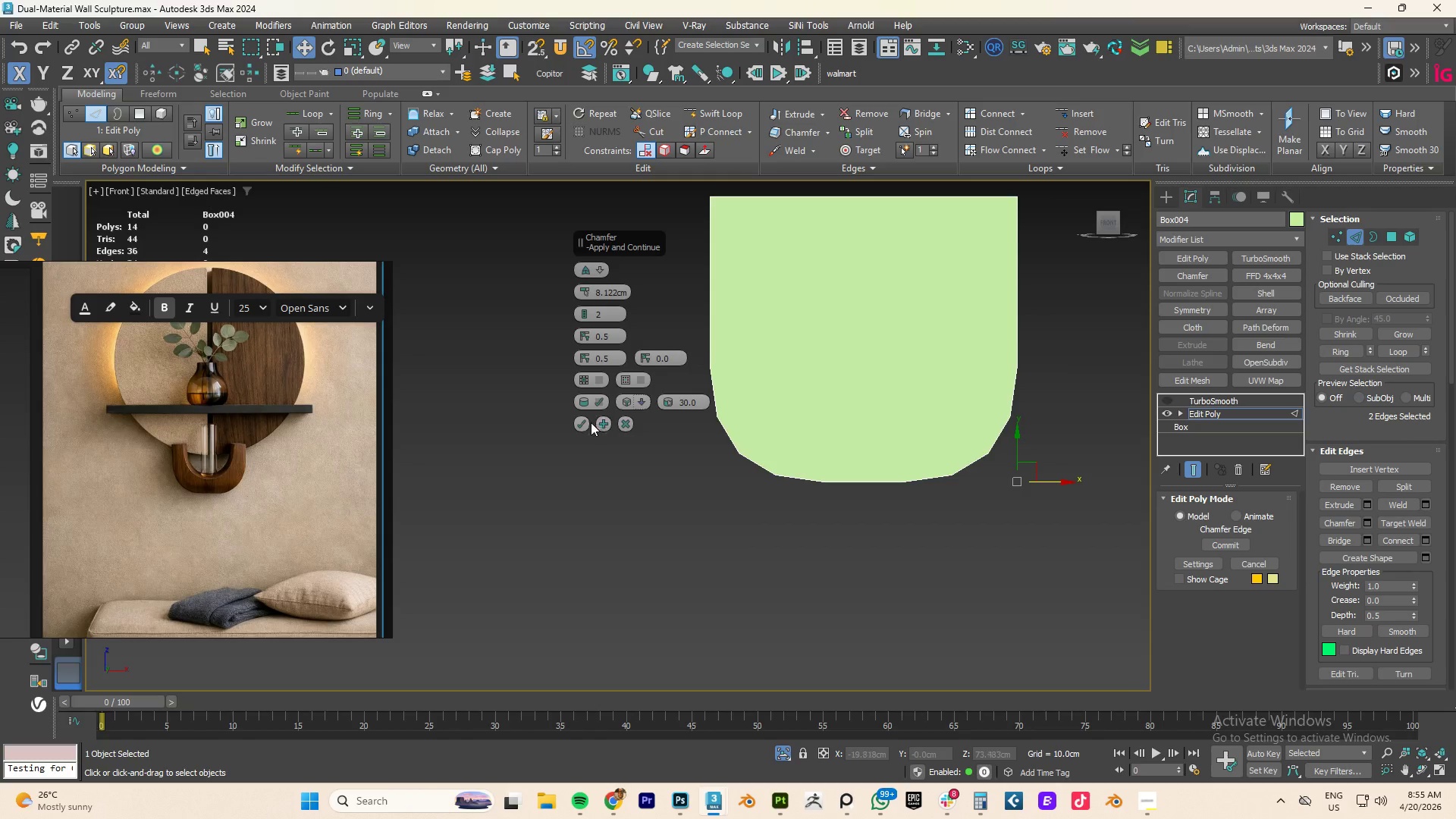 
left_click([580, 422])
 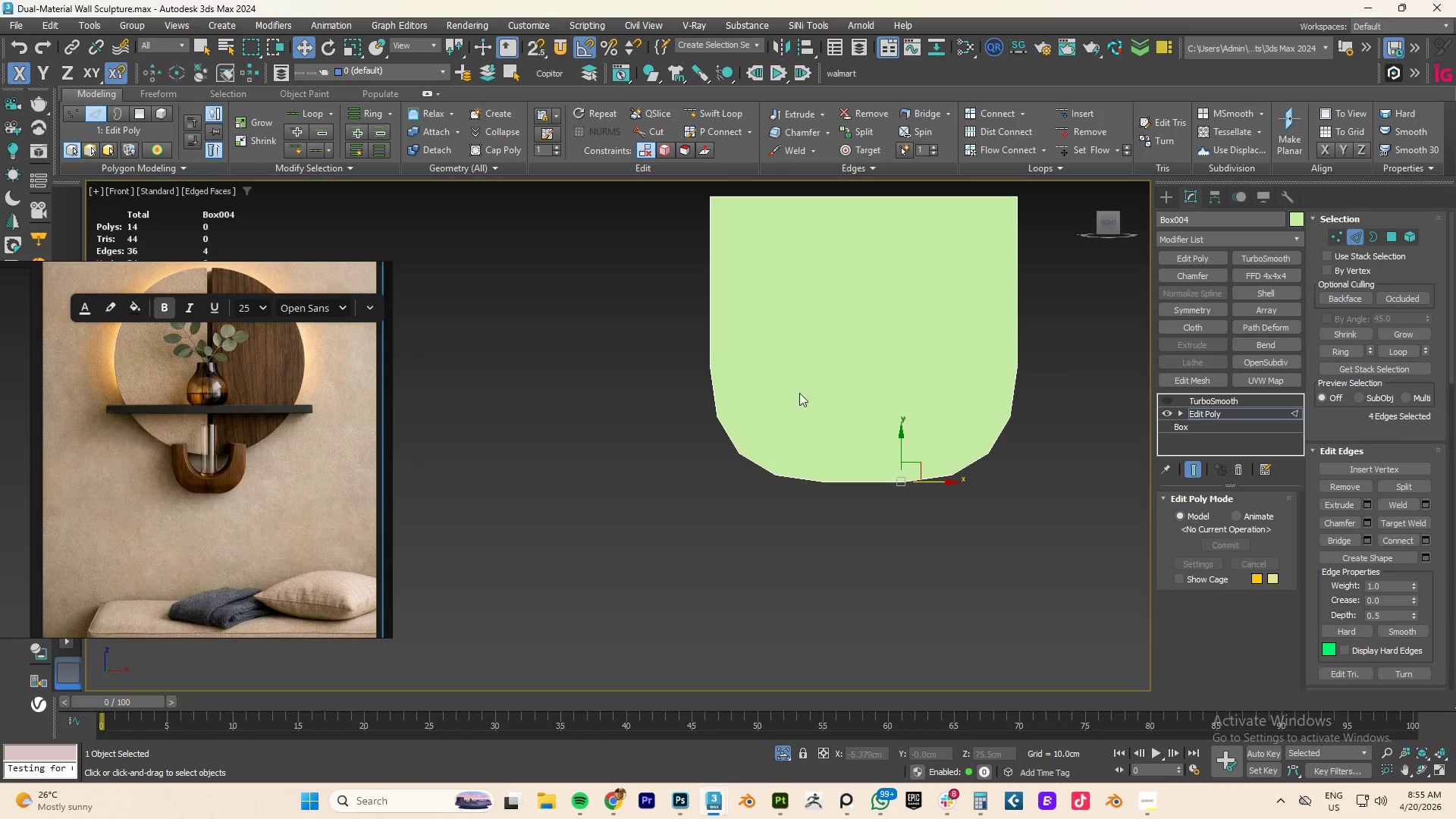 
hold_key(key=AltLeft, duration=0.69)
 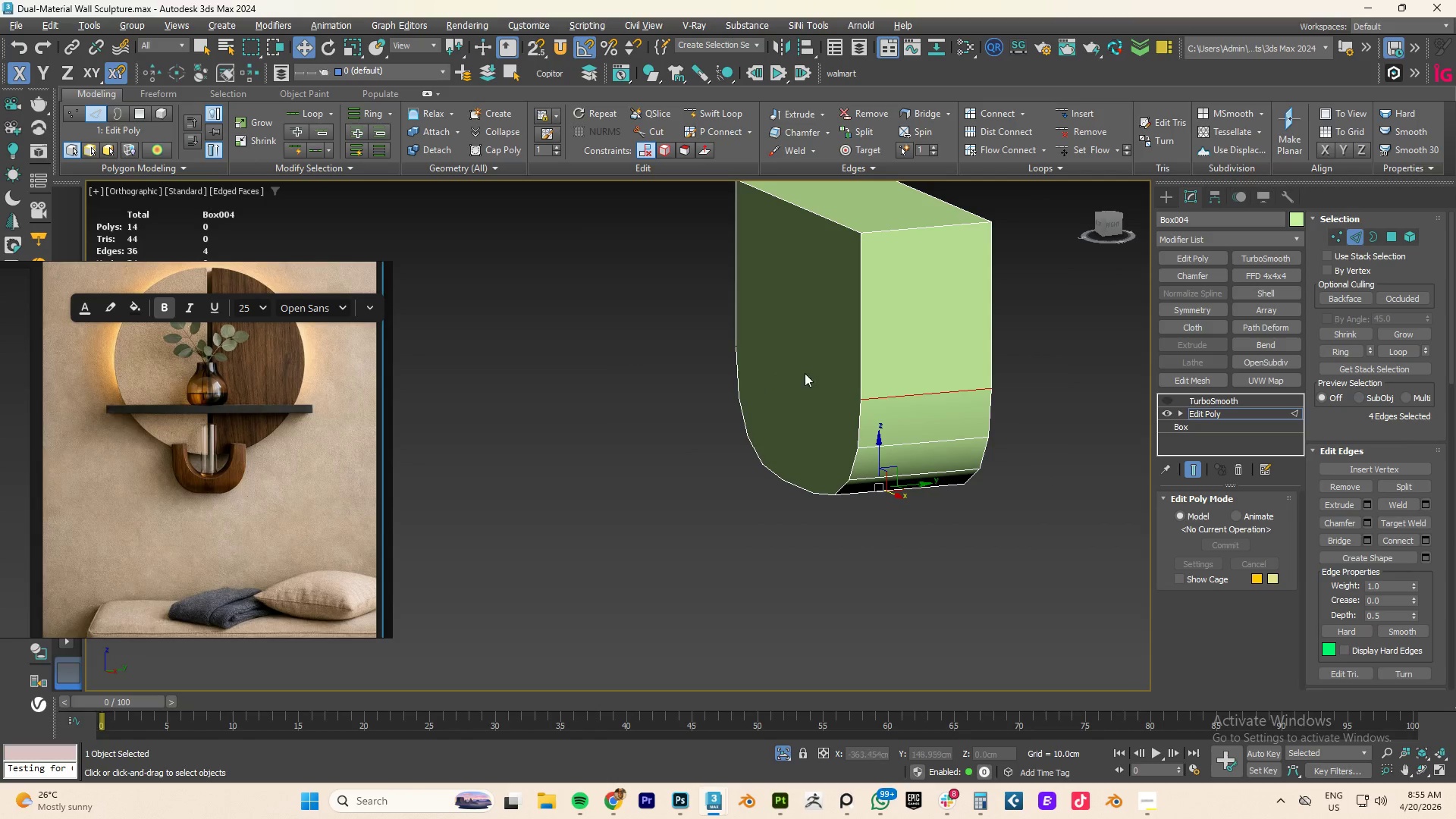 
hold_key(key=AltLeft, duration=0.55)
 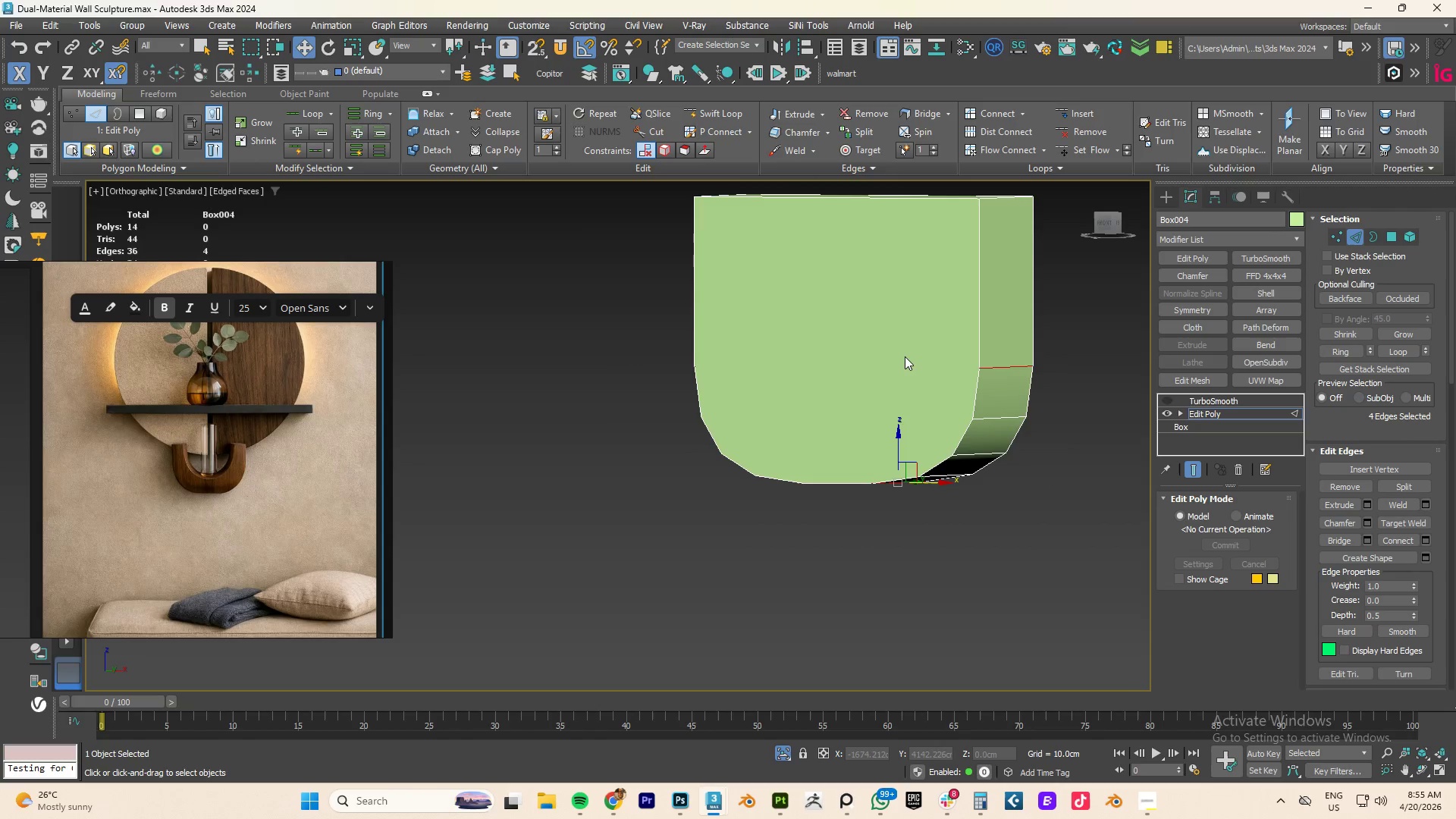 
hold_key(key=AltLeft, duration=0.94)
 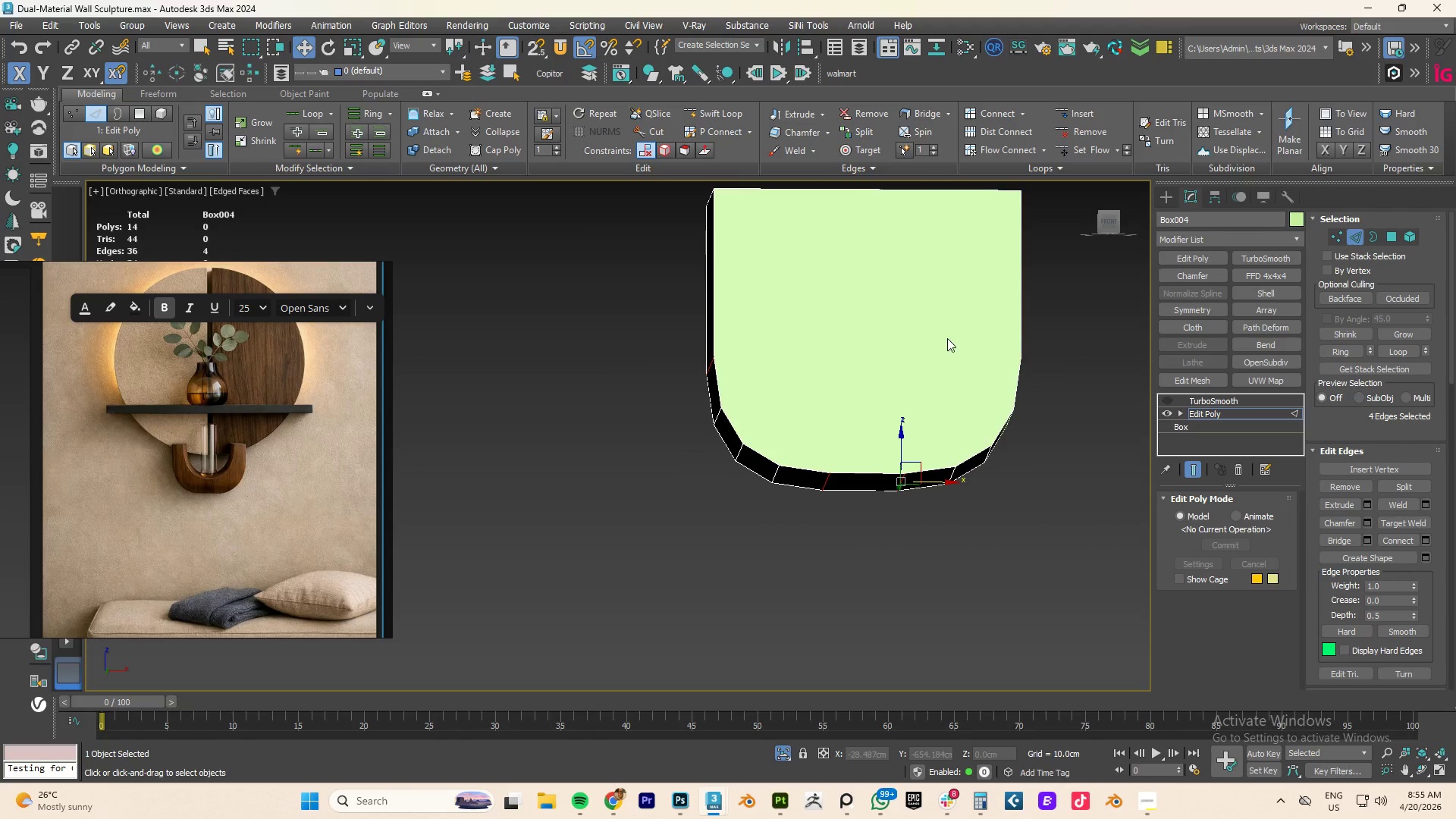 
type(fz)
 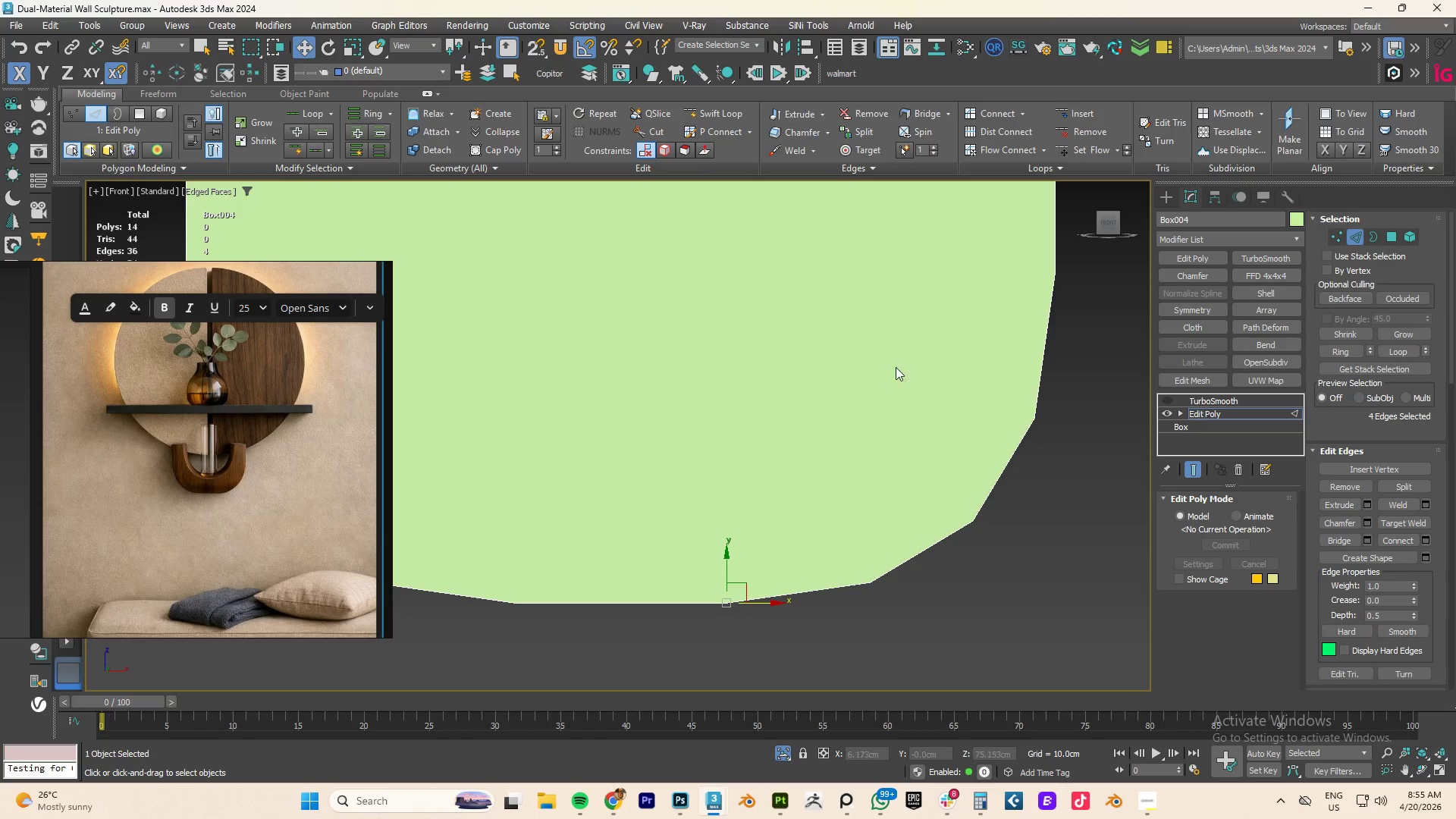 
scroll: coordinate [866, 378], scroll_direction: down, amount: 4.0
 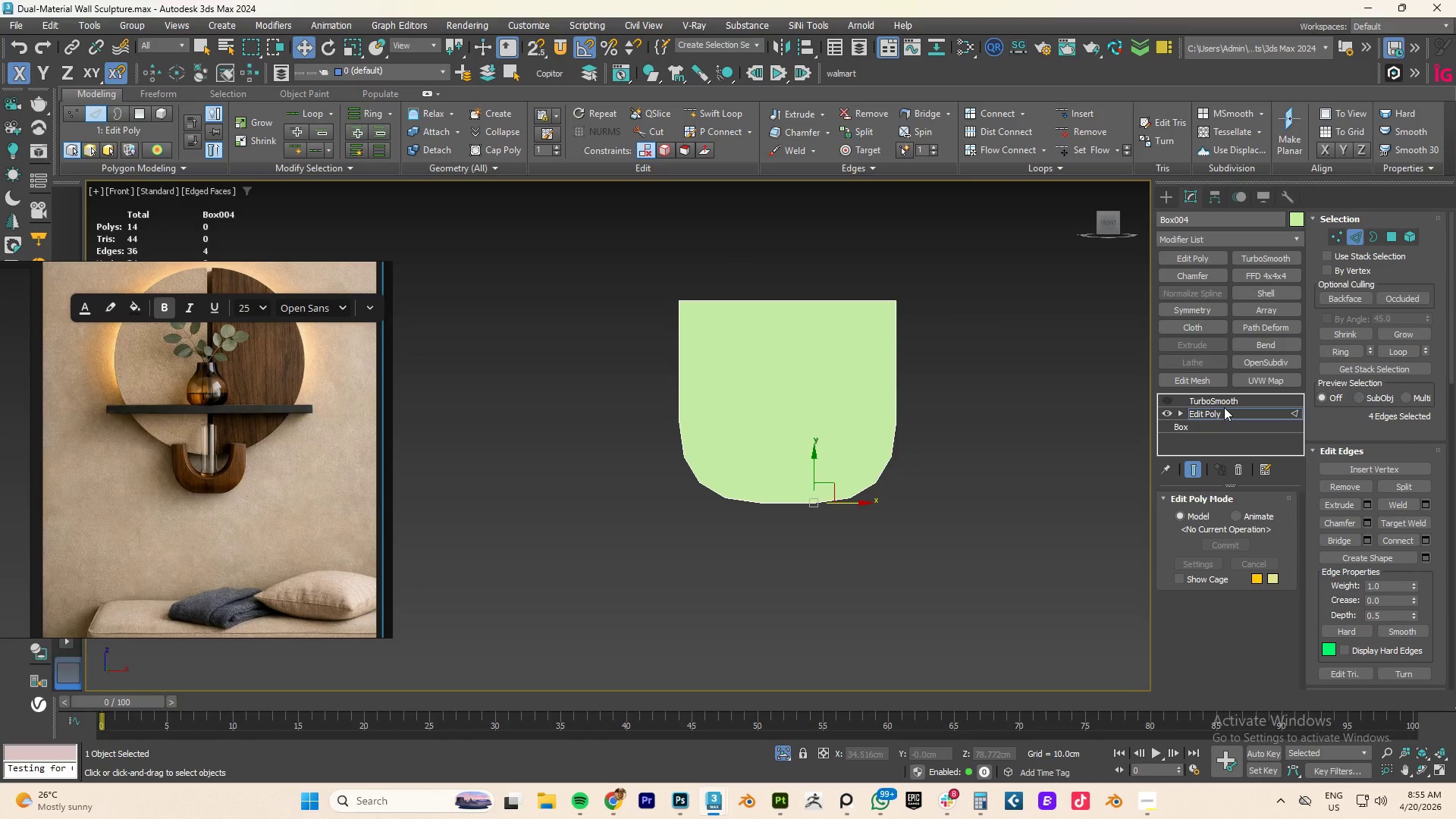 
left_click([1219, 412])
 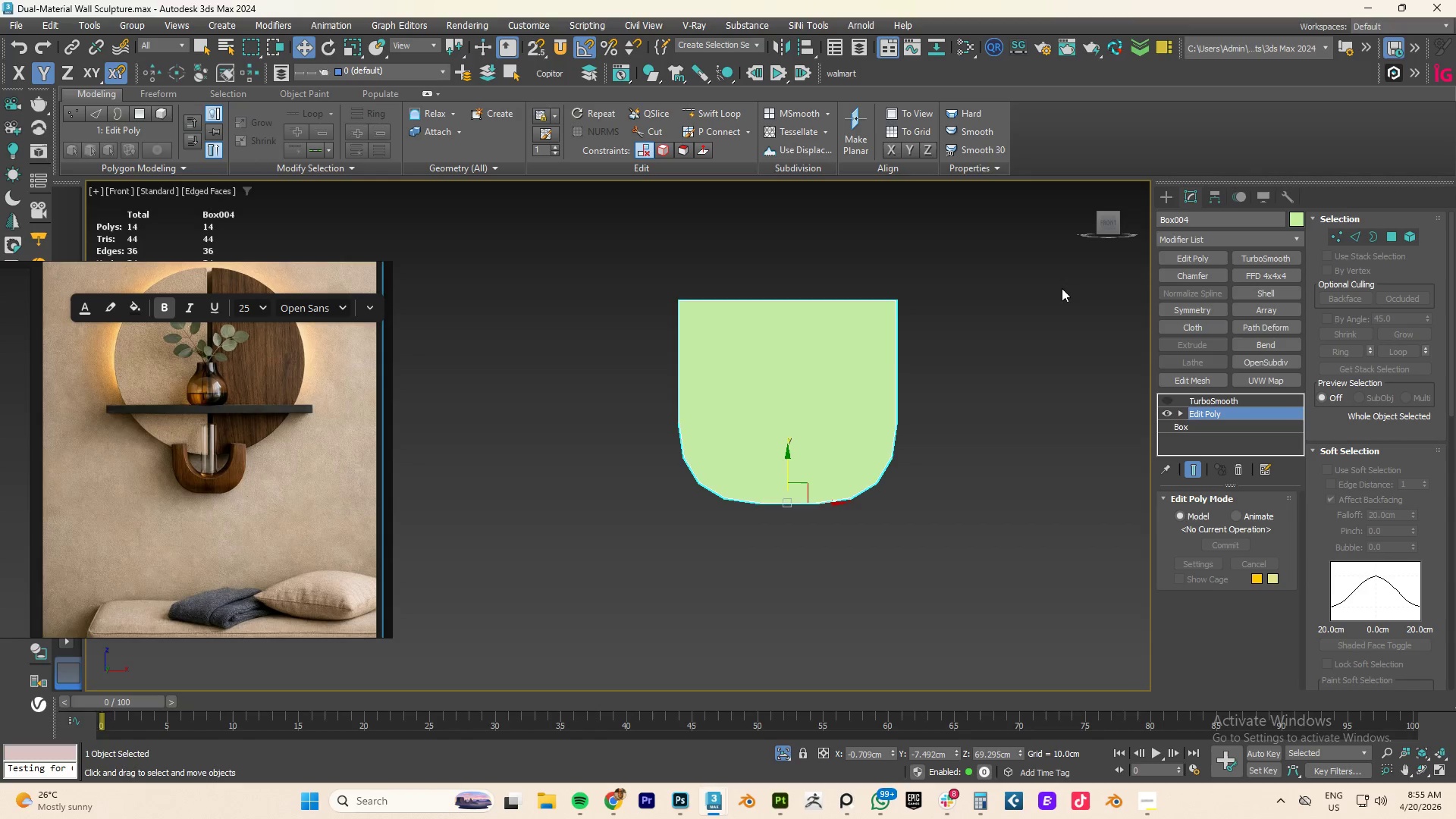 
wait(9.72)
 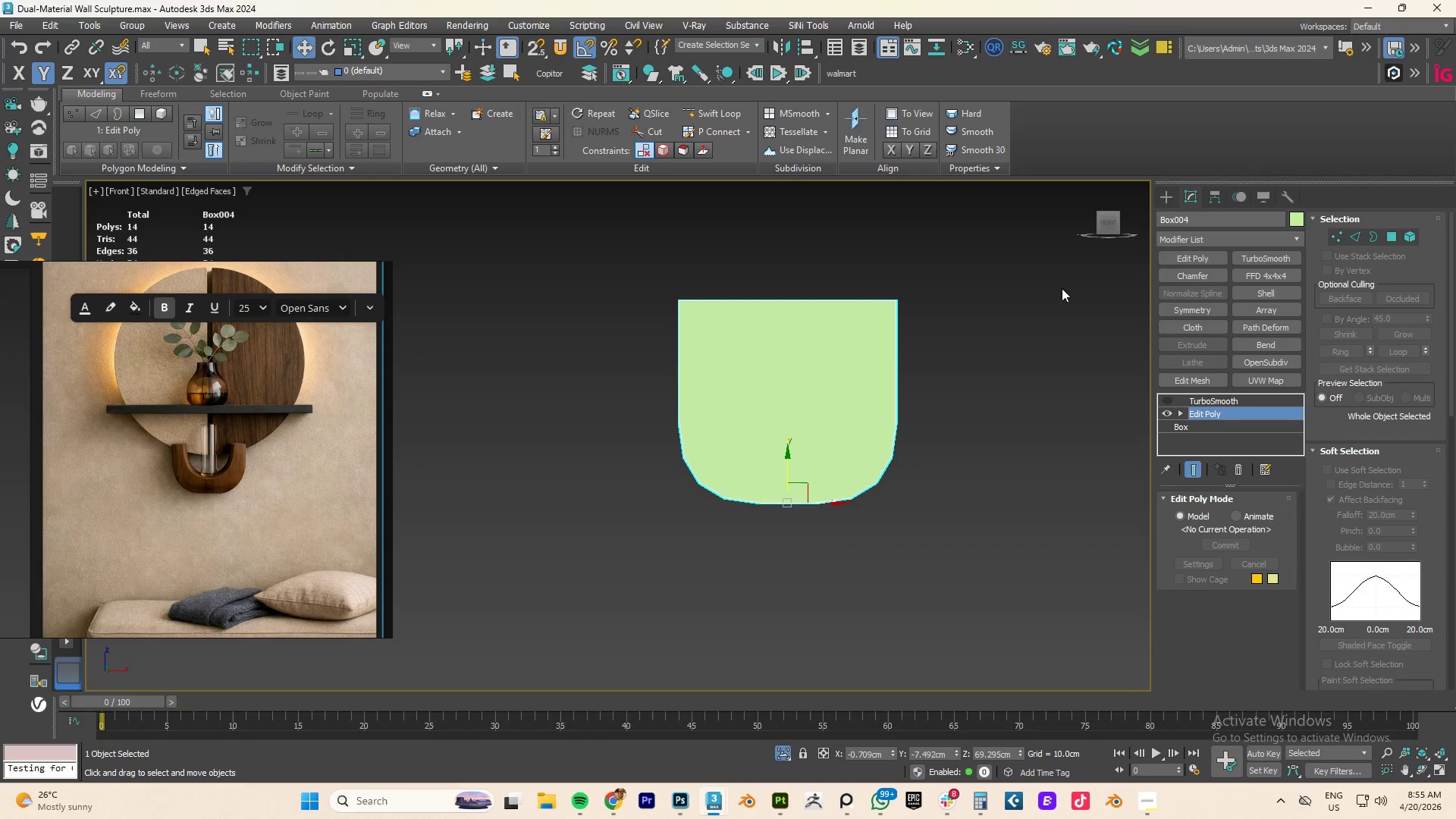 
key(Alt+AltLeft)
 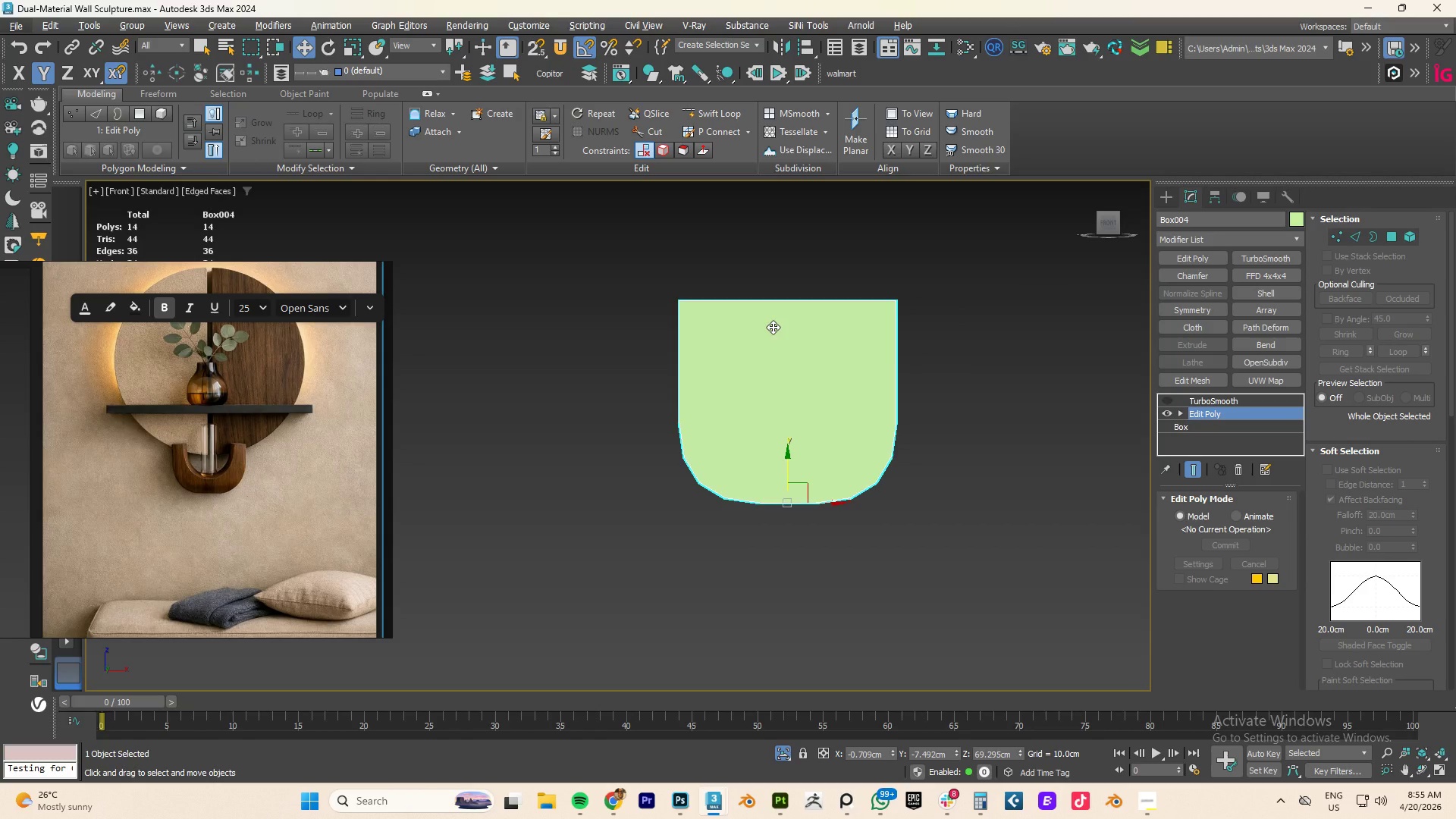 
key(Alt+AltLeft)
 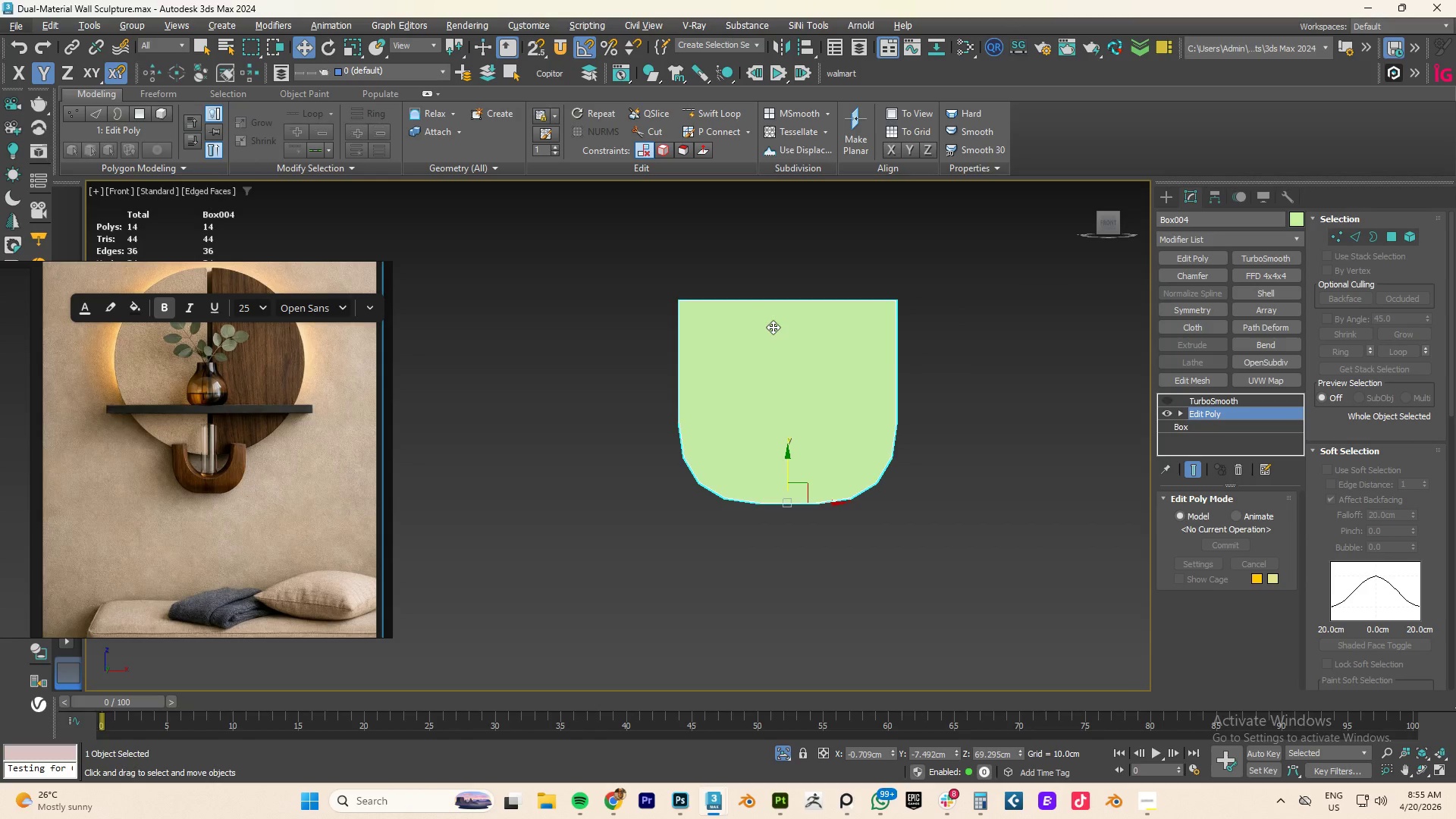 
key(Alt+1)
 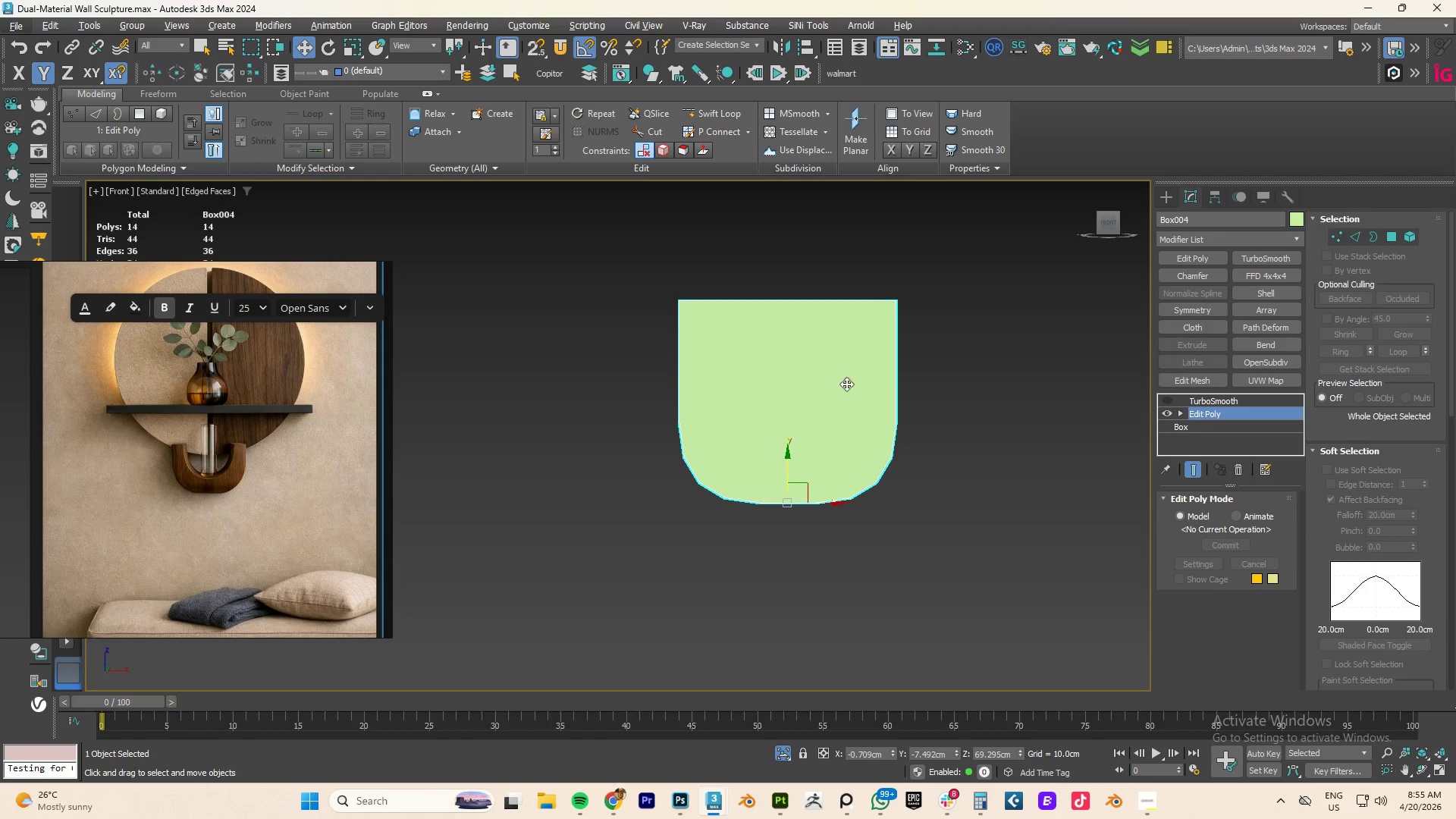 
key(F4)
 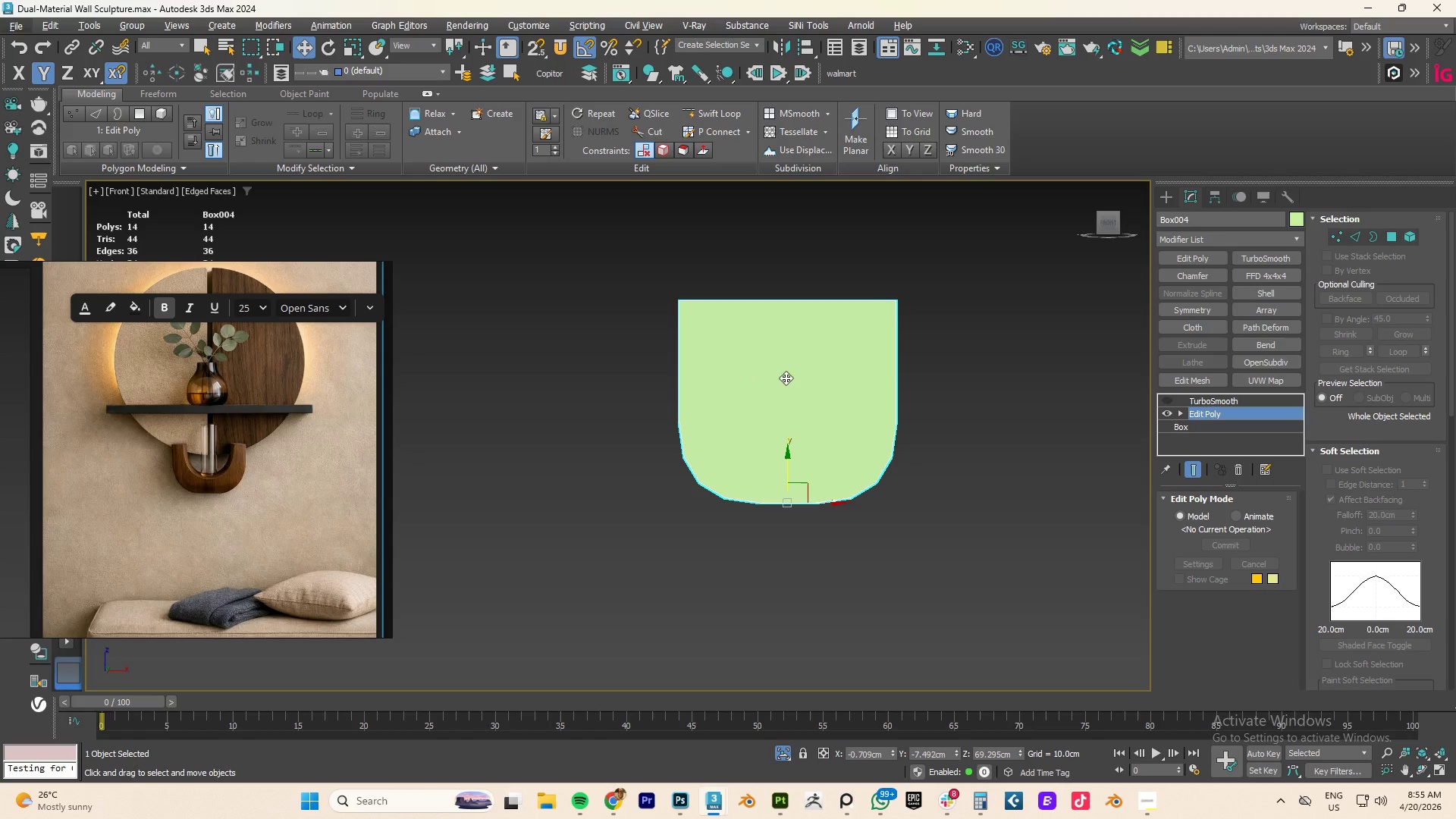 
left_click([786, 378])
 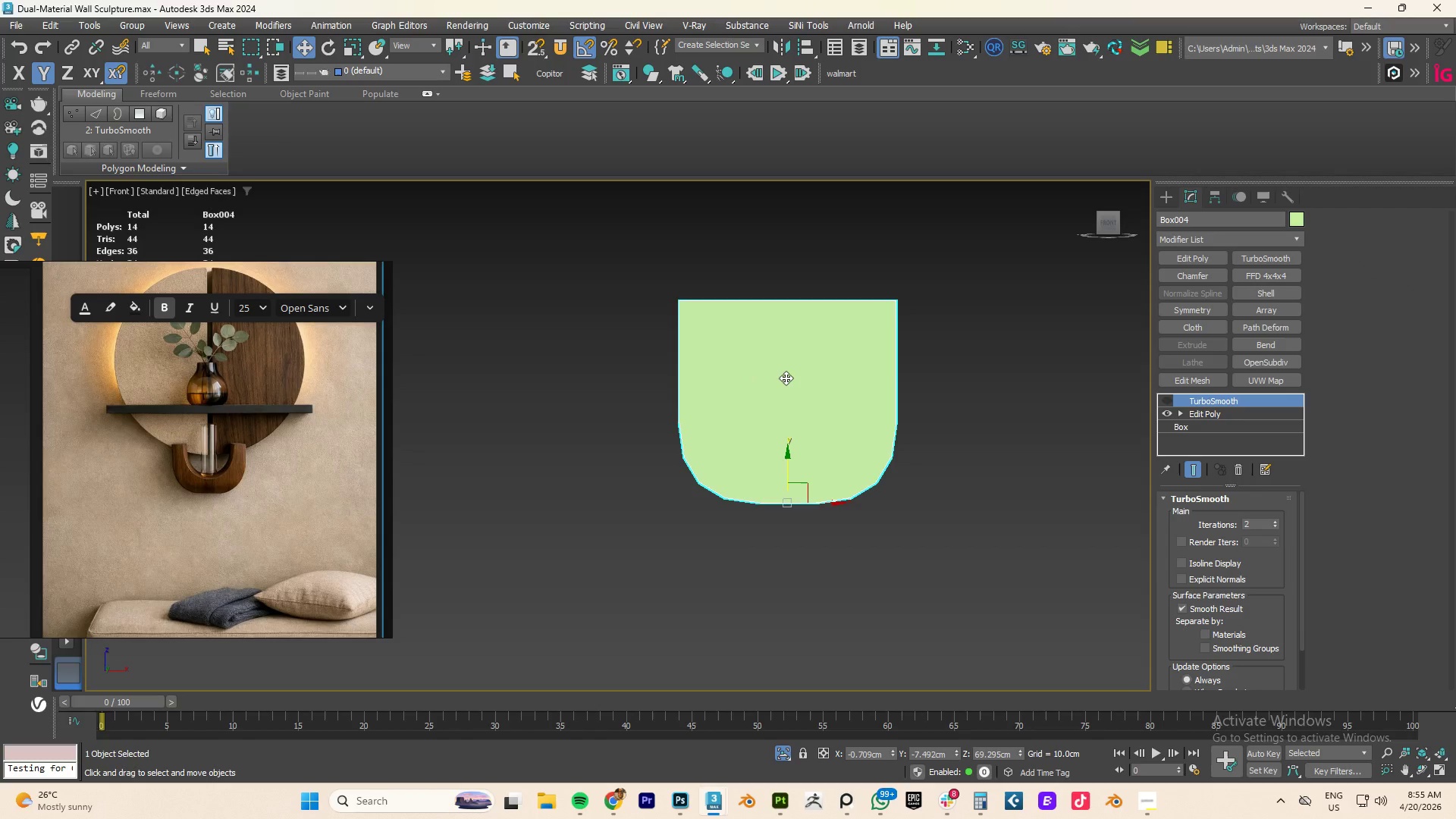 
key(Alt+AltLeft)
 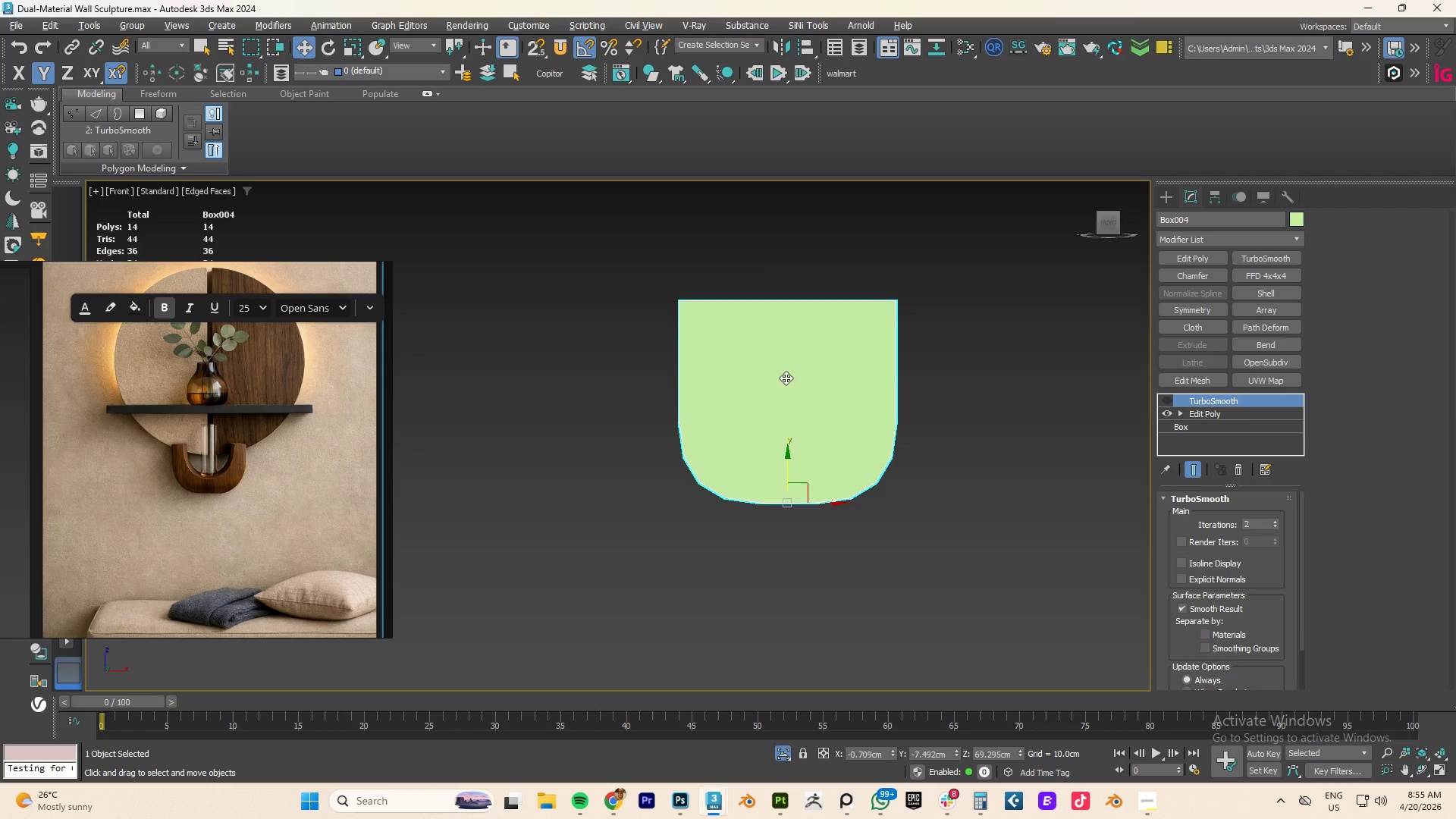 
key(Alt+1)
 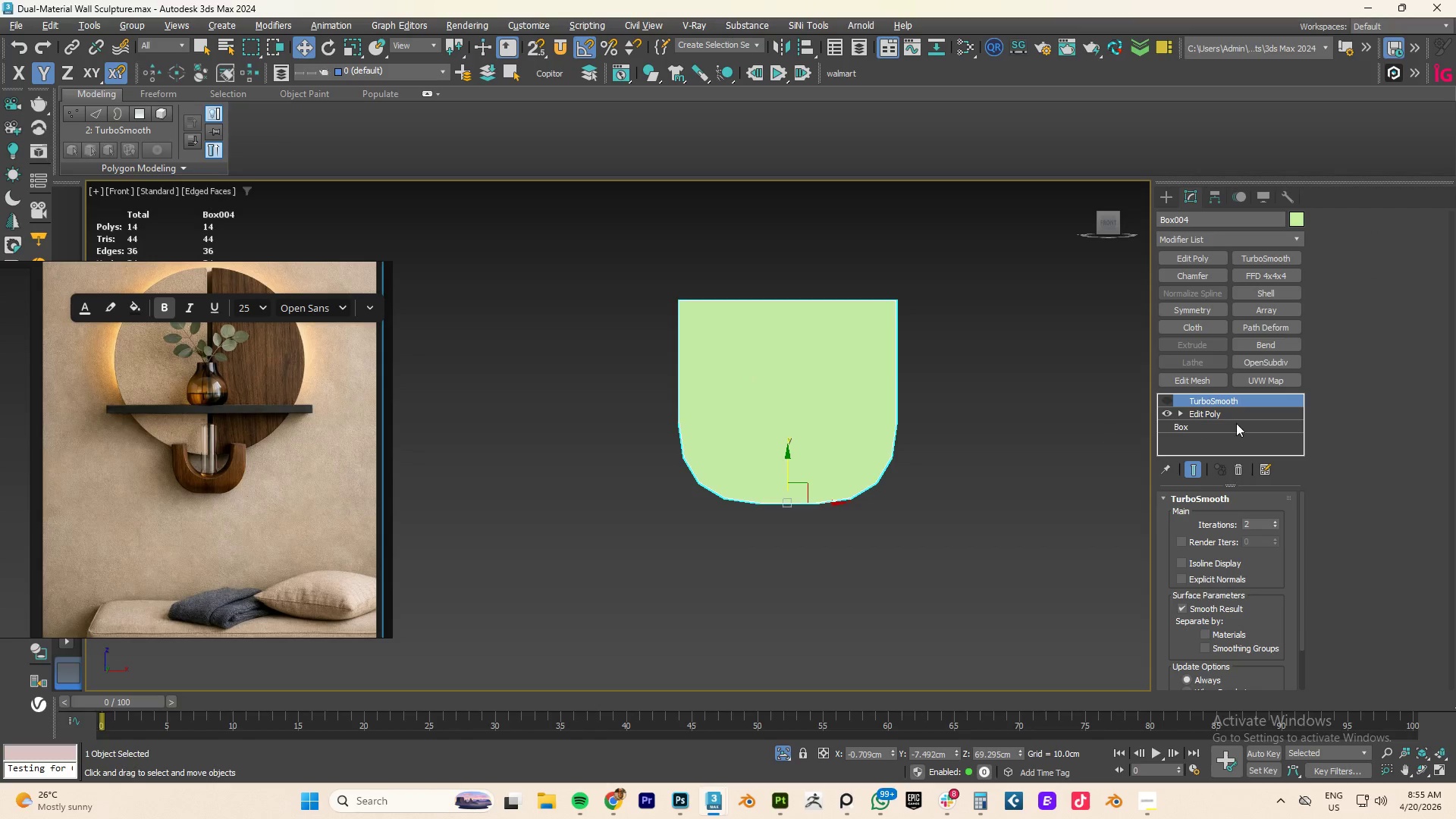 
left_click([1233, 418])
 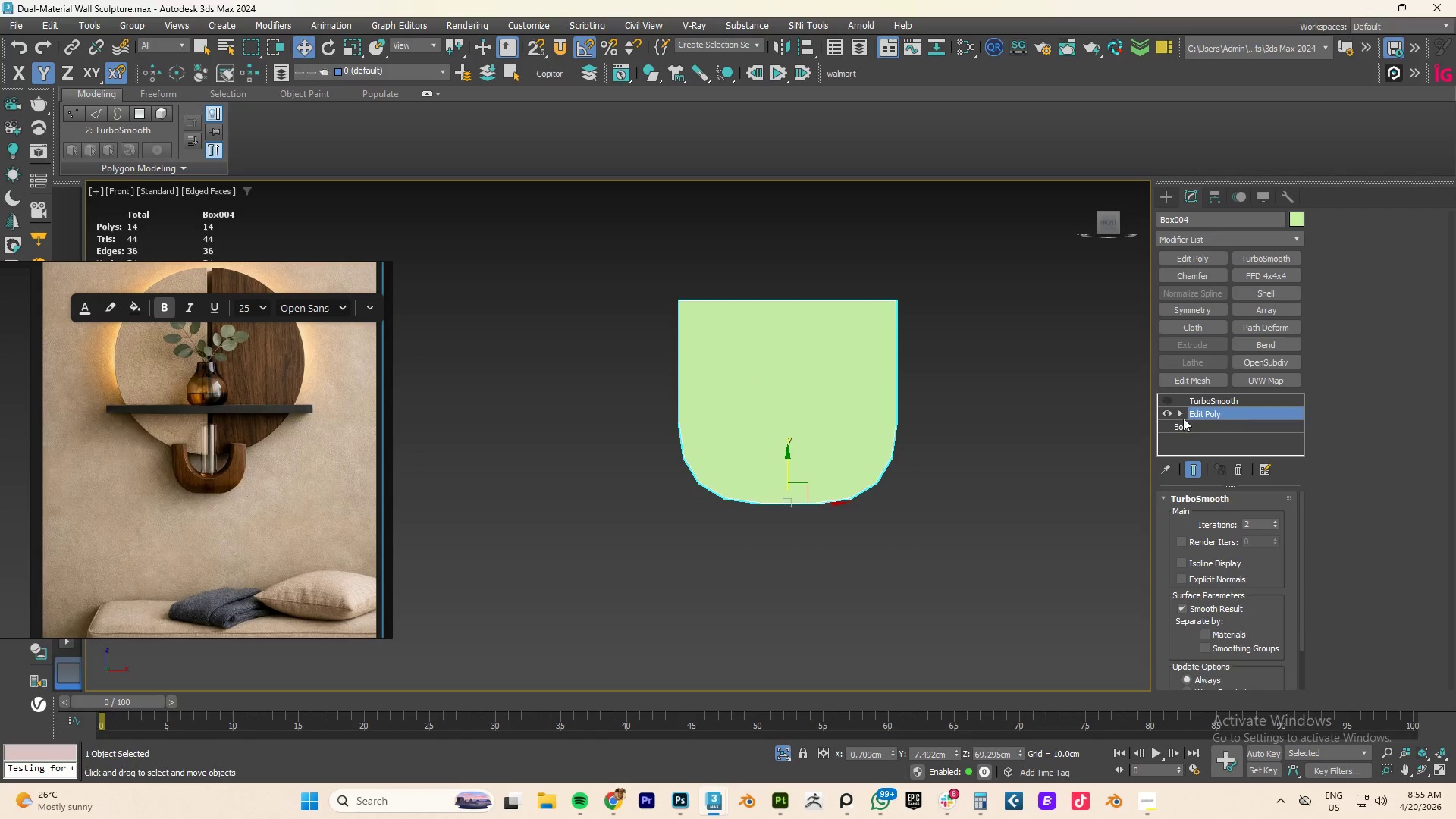 
key(Alt+AltLeft)
 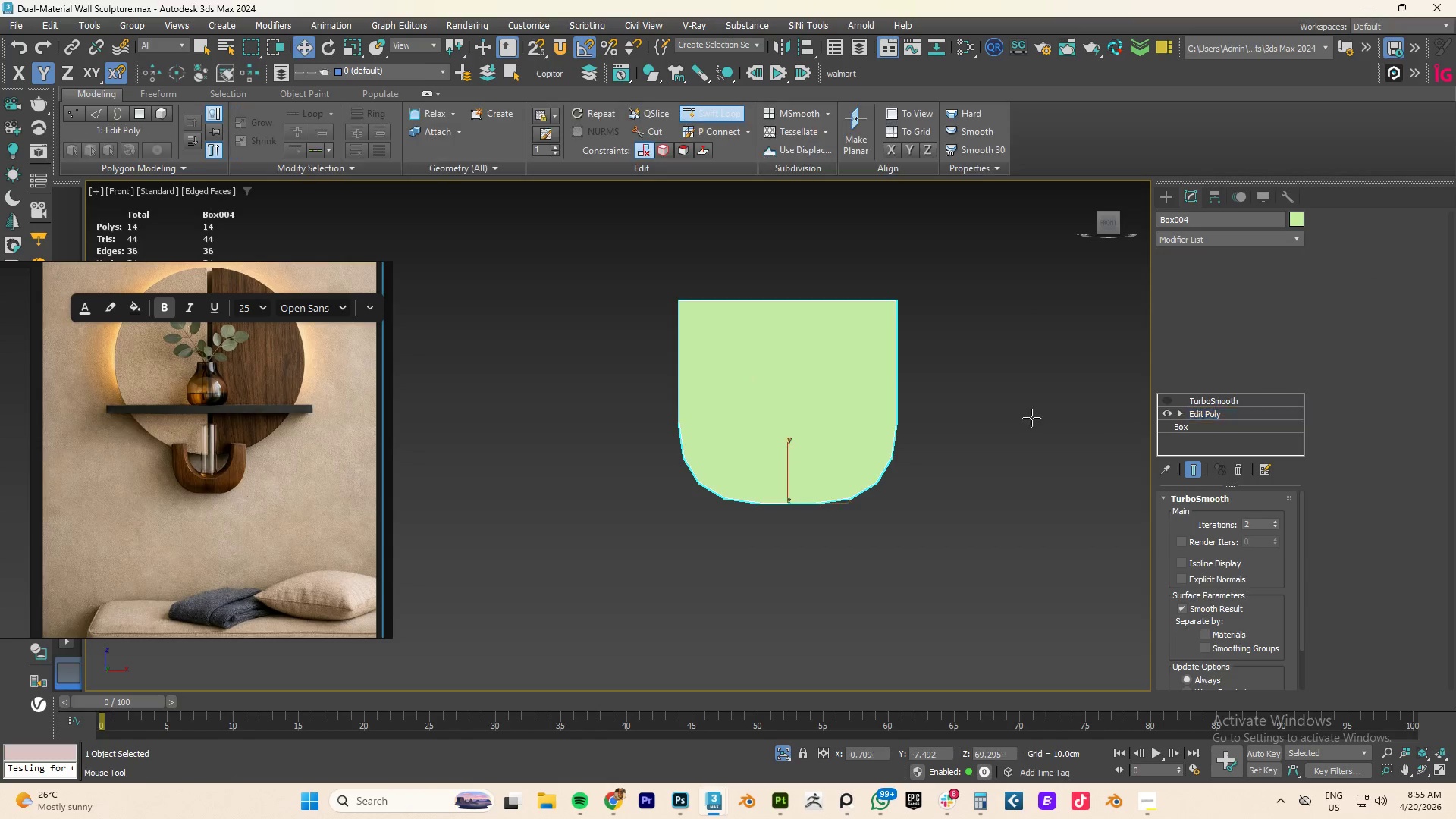 
key(Alt+1)
 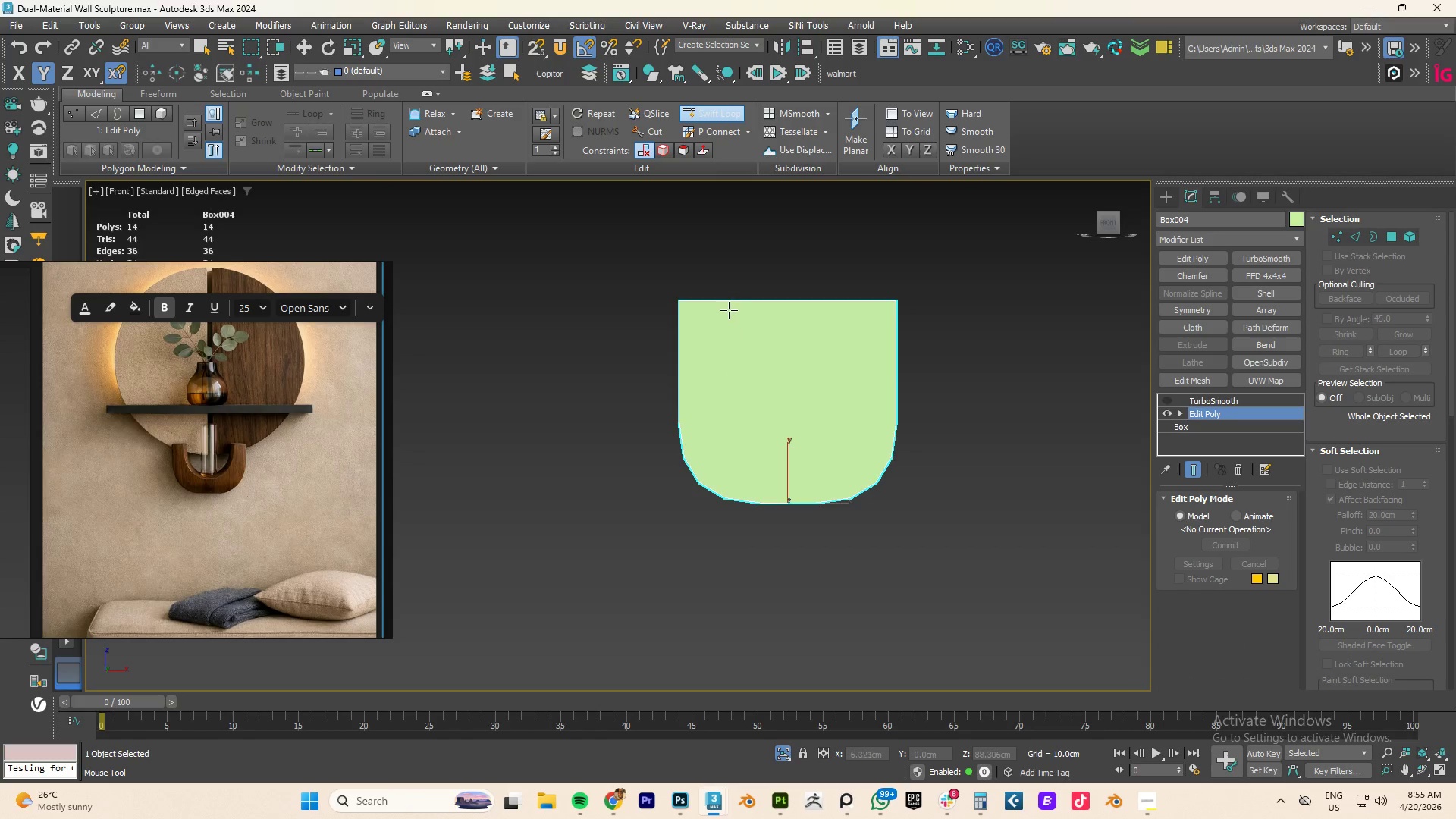 
hold_key(key=AltLeft, duration=0.52)
 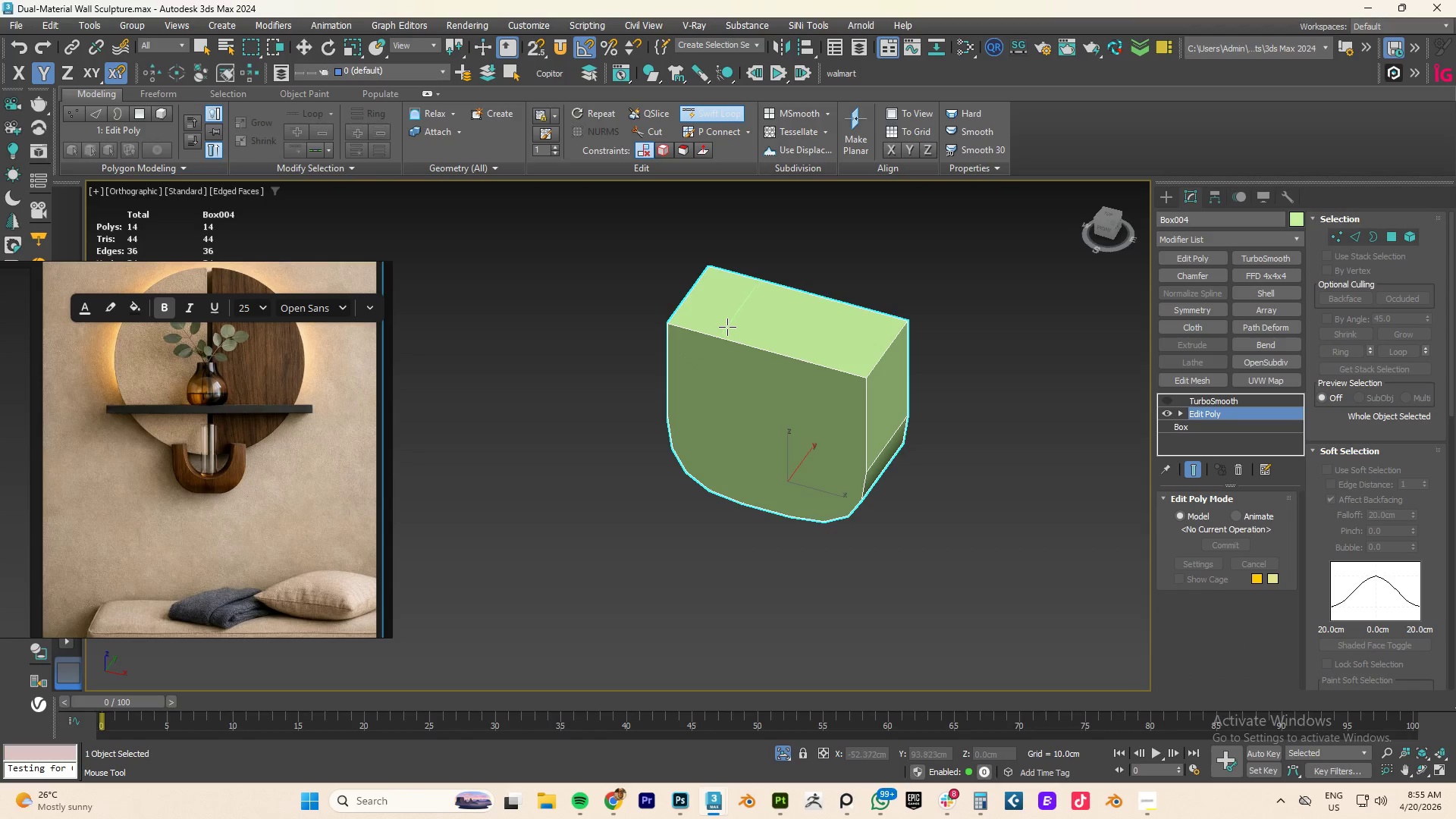 
left_click([728, 327])
 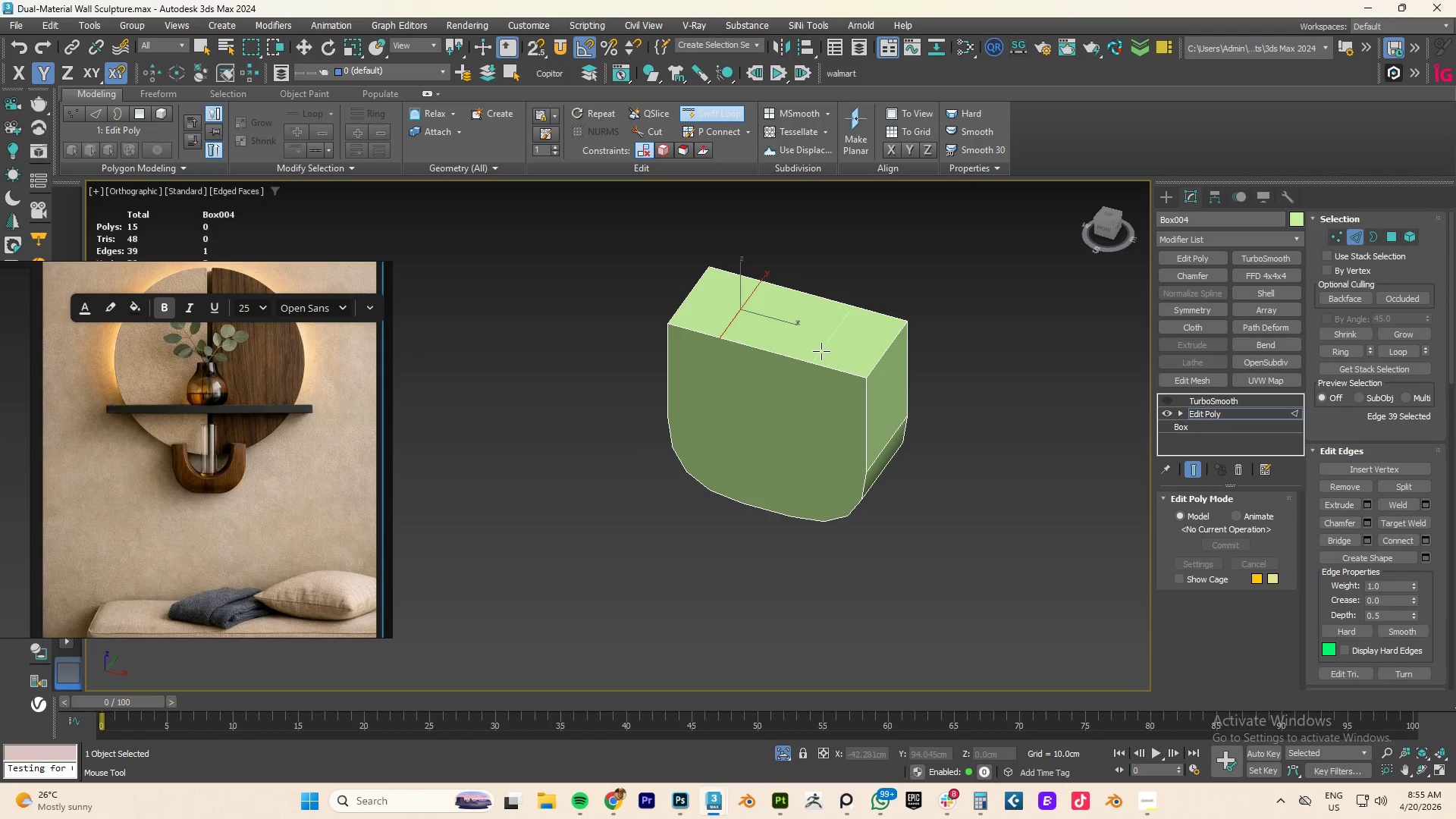 
left_click([821, 351])
 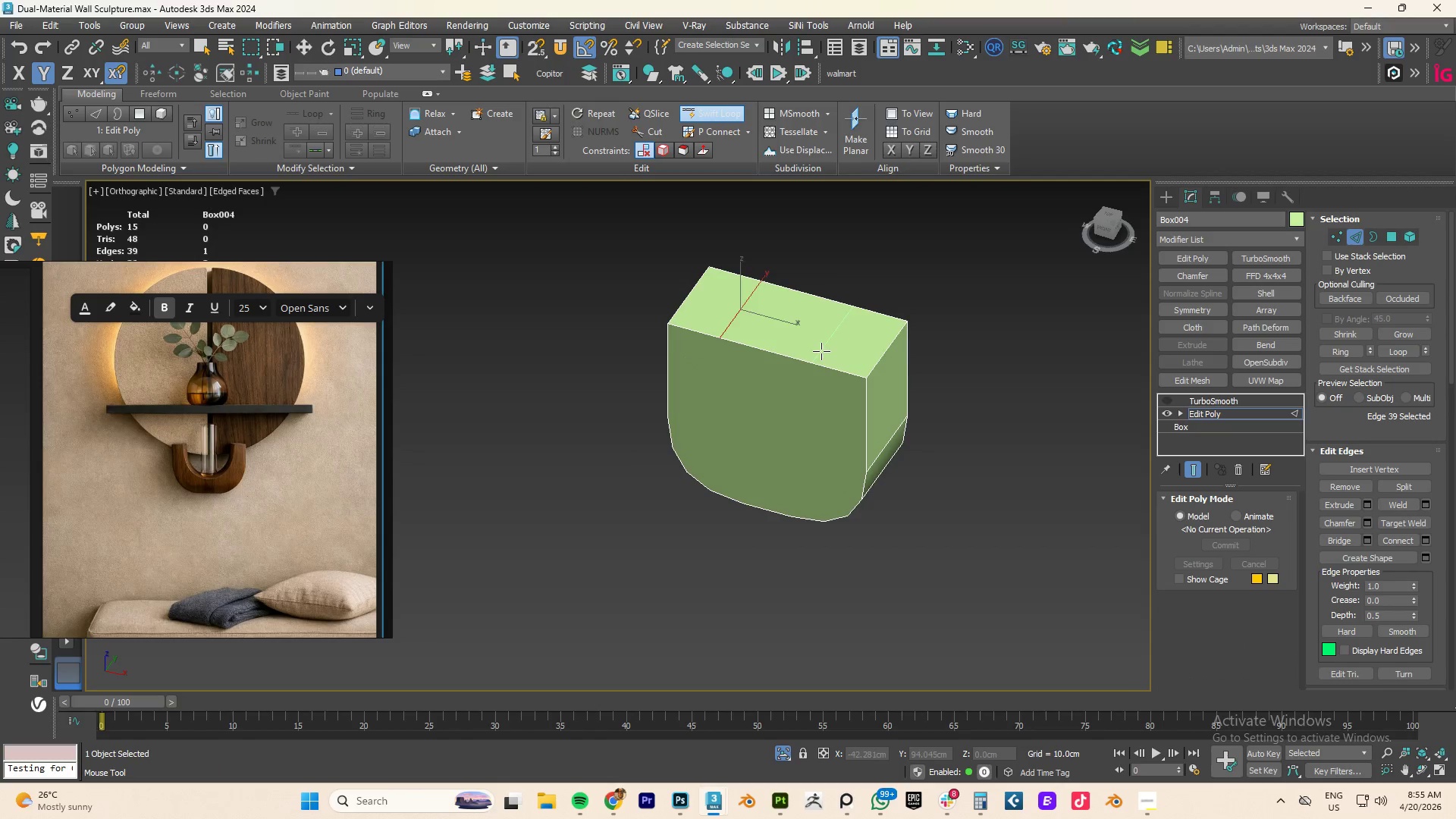 
right_click([821, 350])
 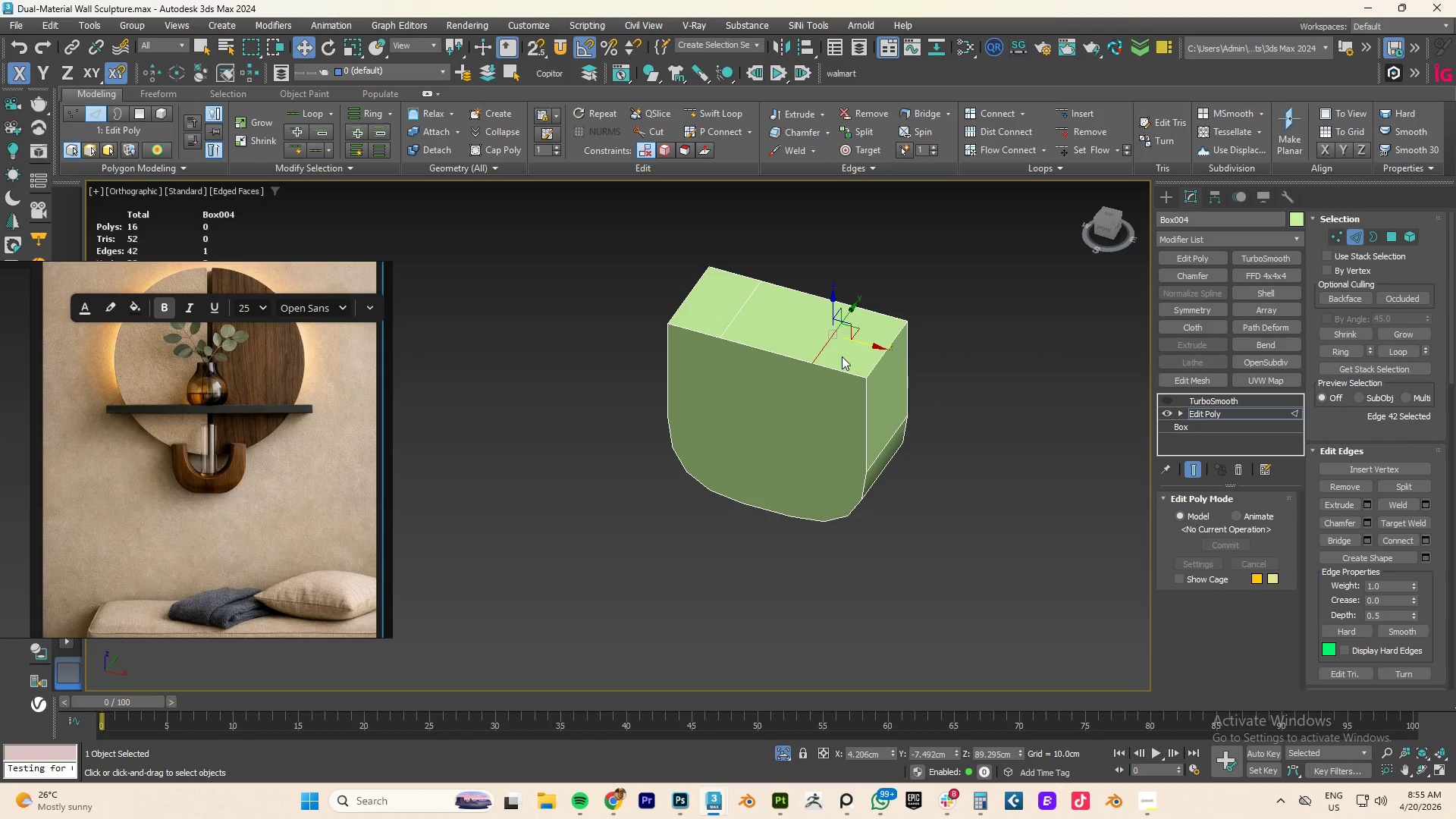 
type(fz)
 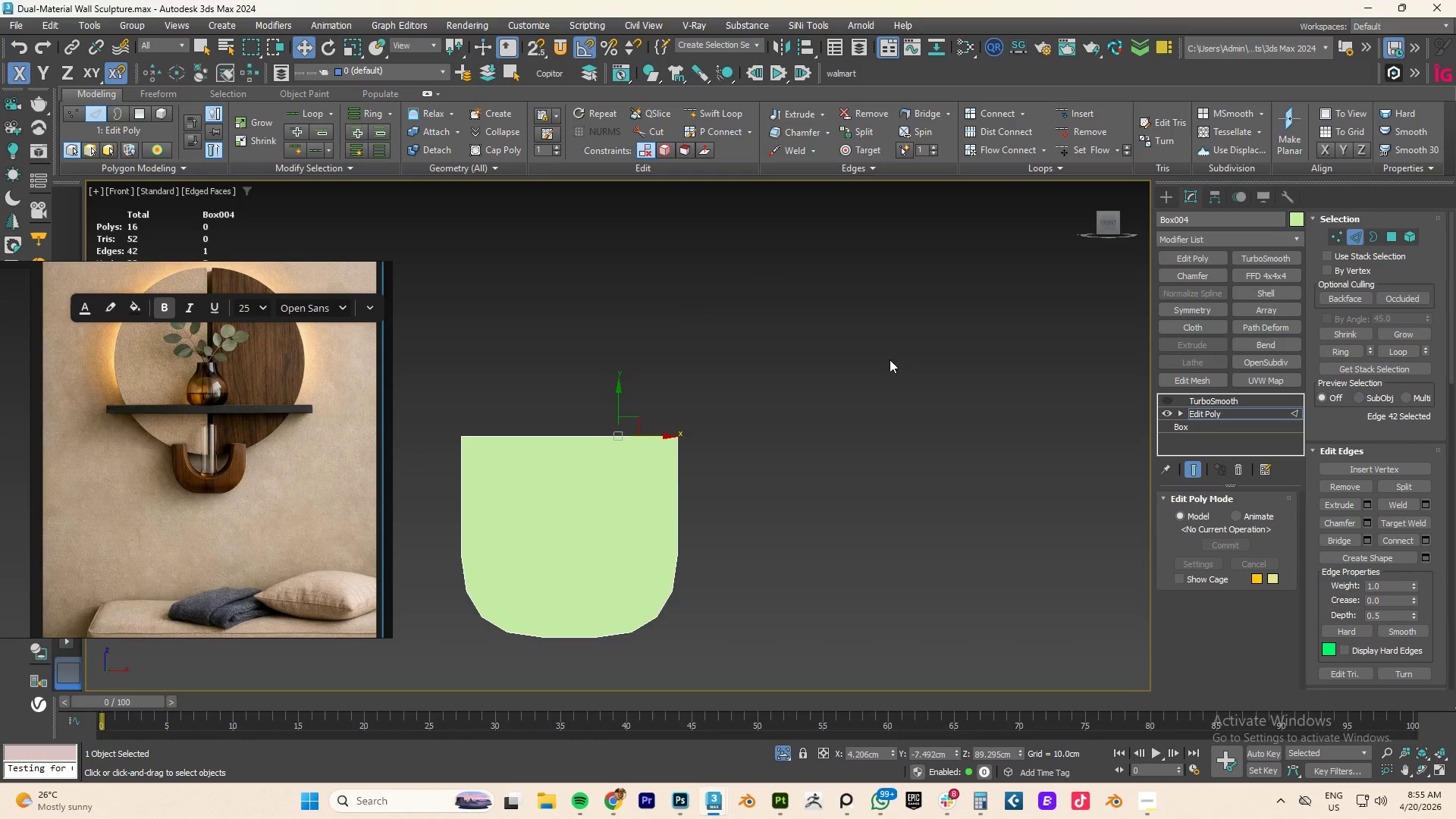 
key(1)
 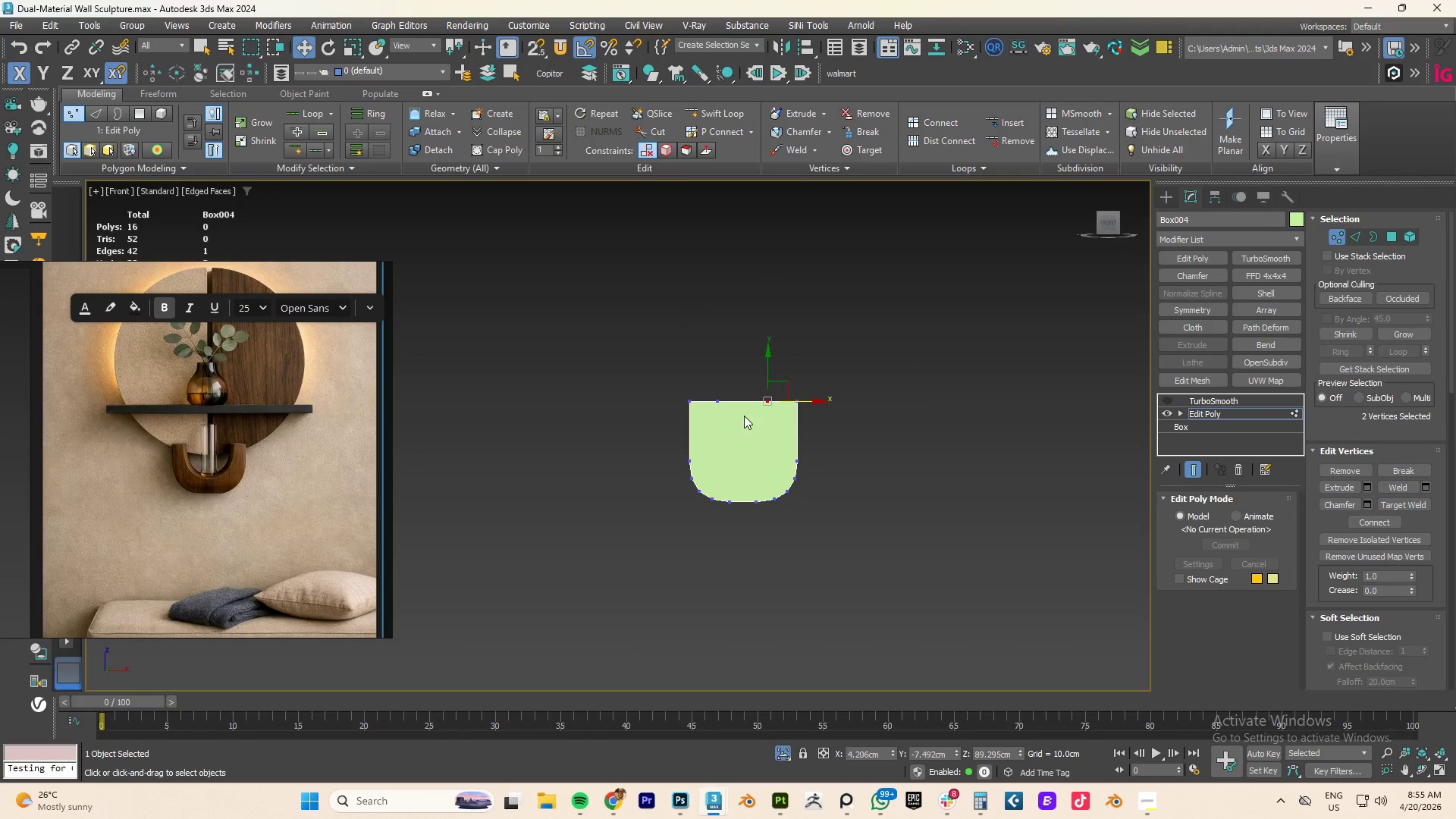 
scroll: coordinate [919, 366], scroll_direction: down, amount: 2.0
 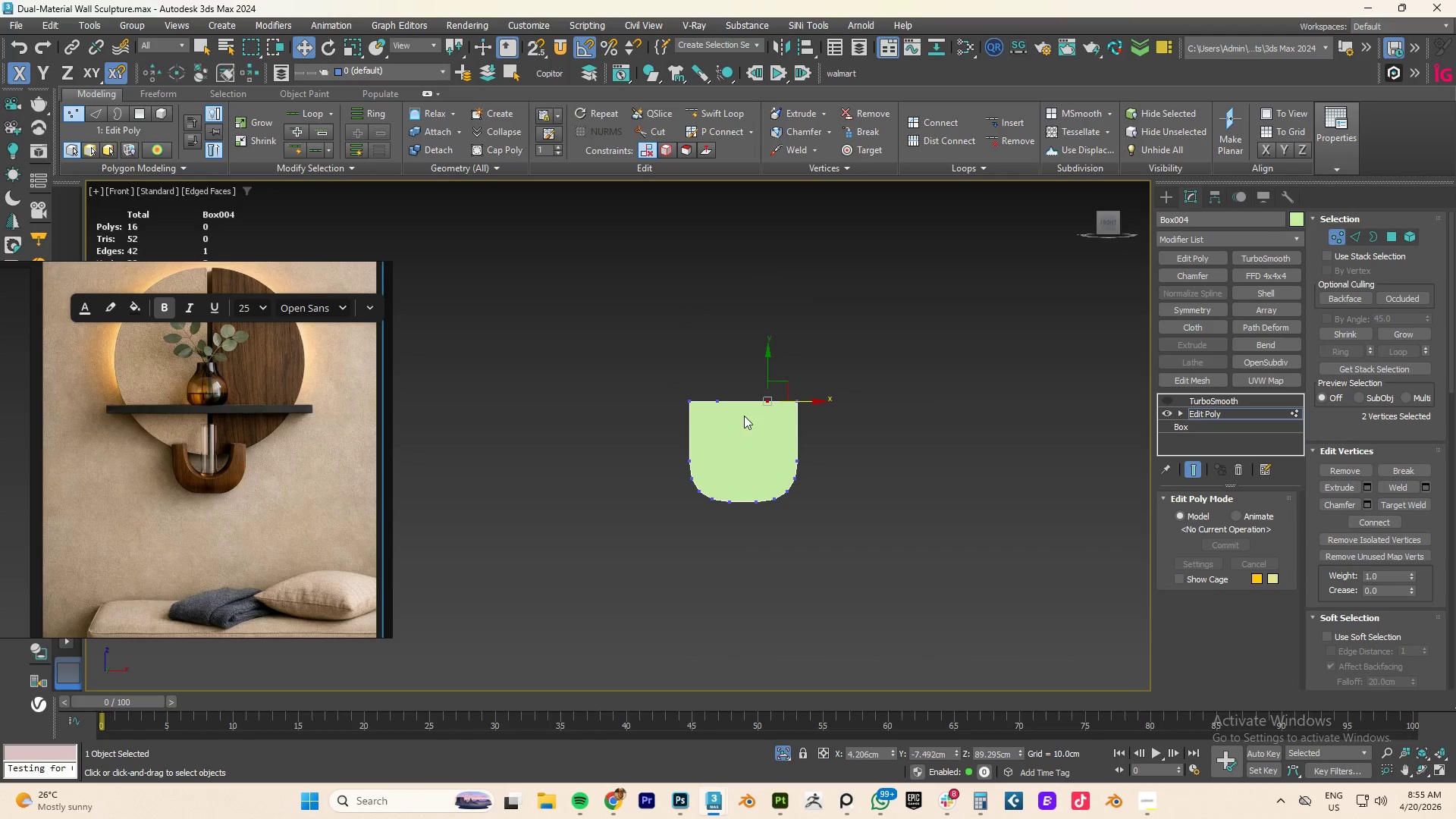 
scroll: coordinate [734, 416], scroll_direction: up, amount: 2.0
 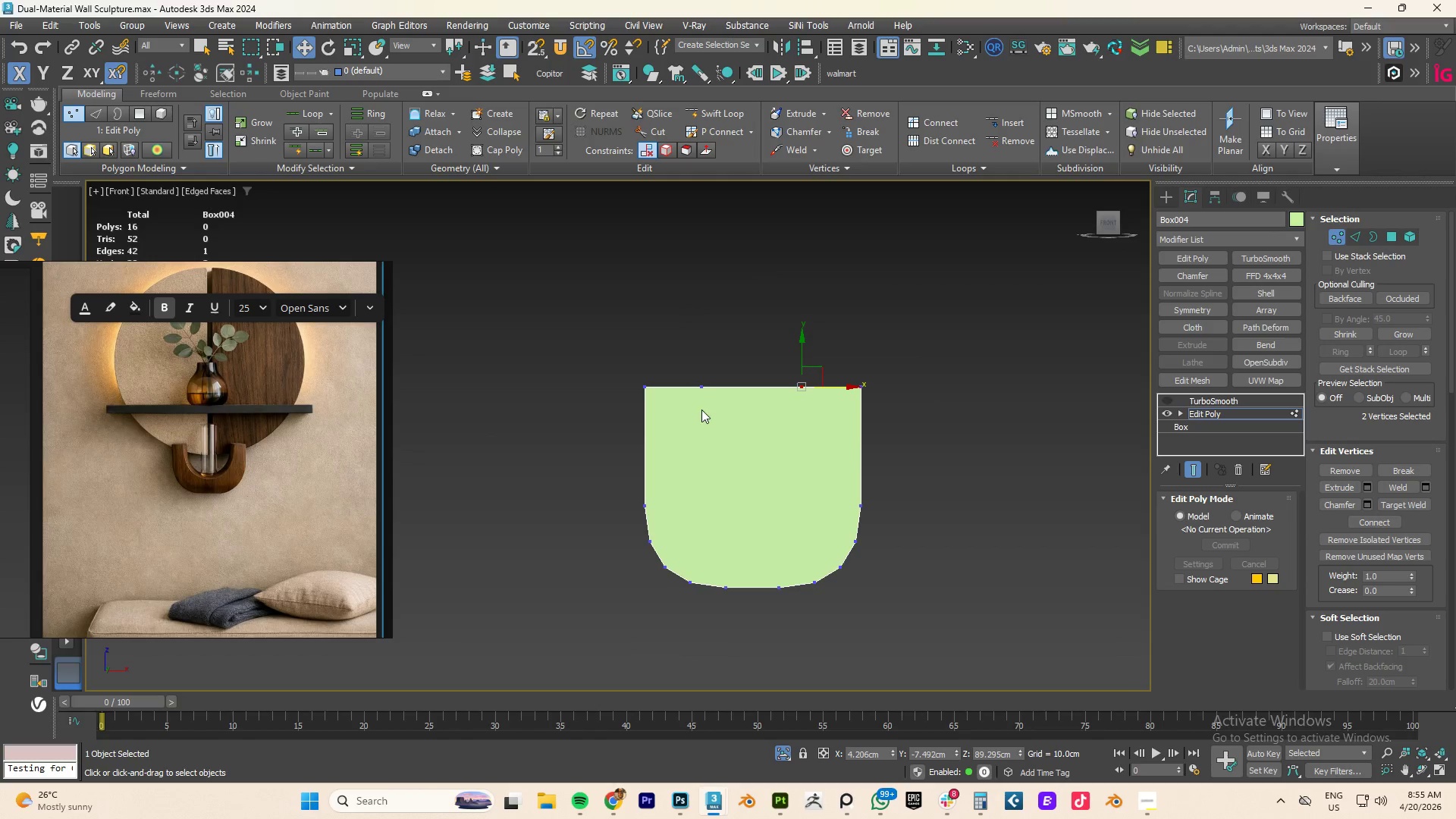 
left_click_drag(start_coordinate=[714, 342], to_coordinate=[684, 418])
 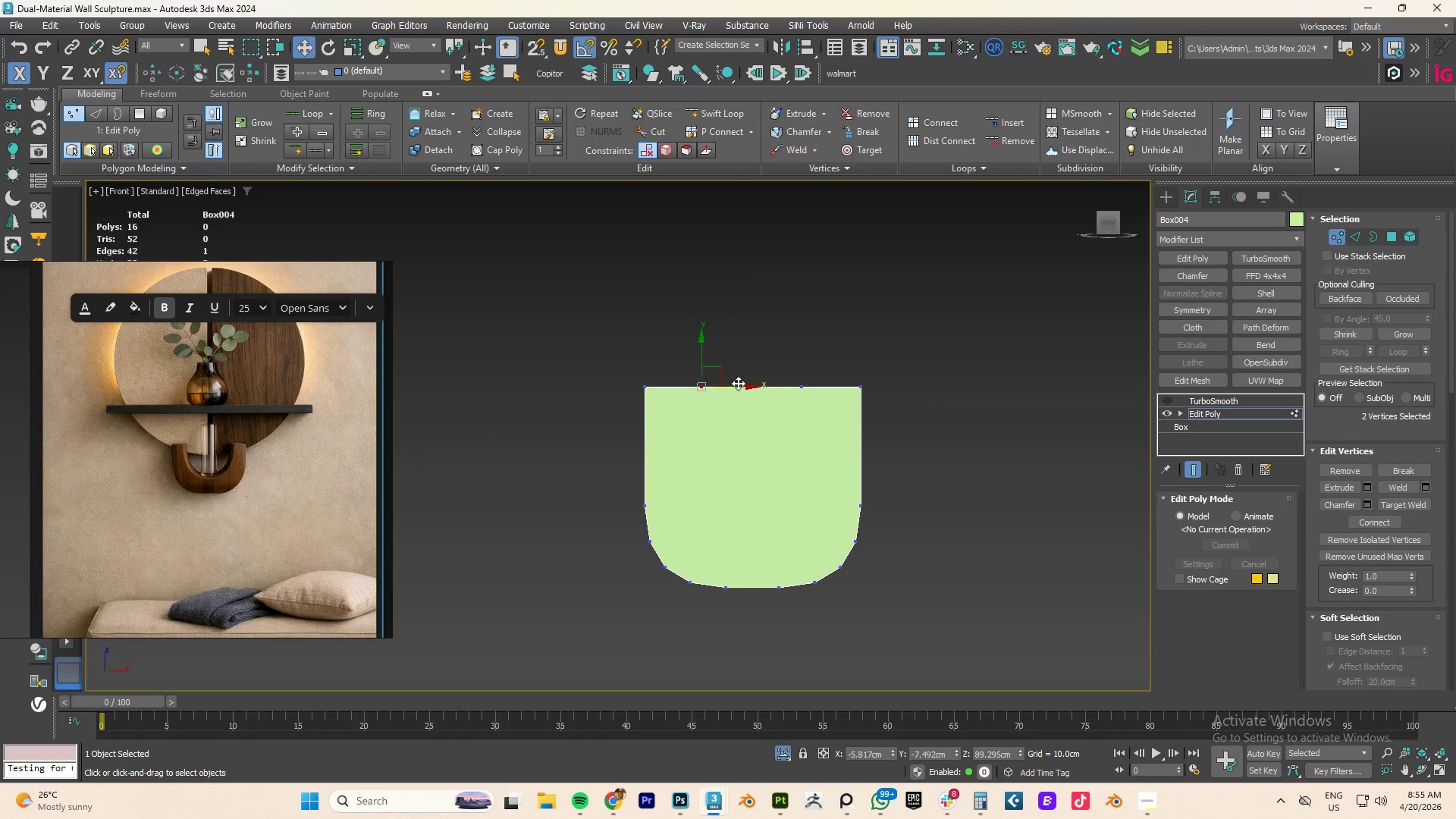 
left_click_drag(start_coordinate=[738, 384], to_coordinate=[764, 382])
 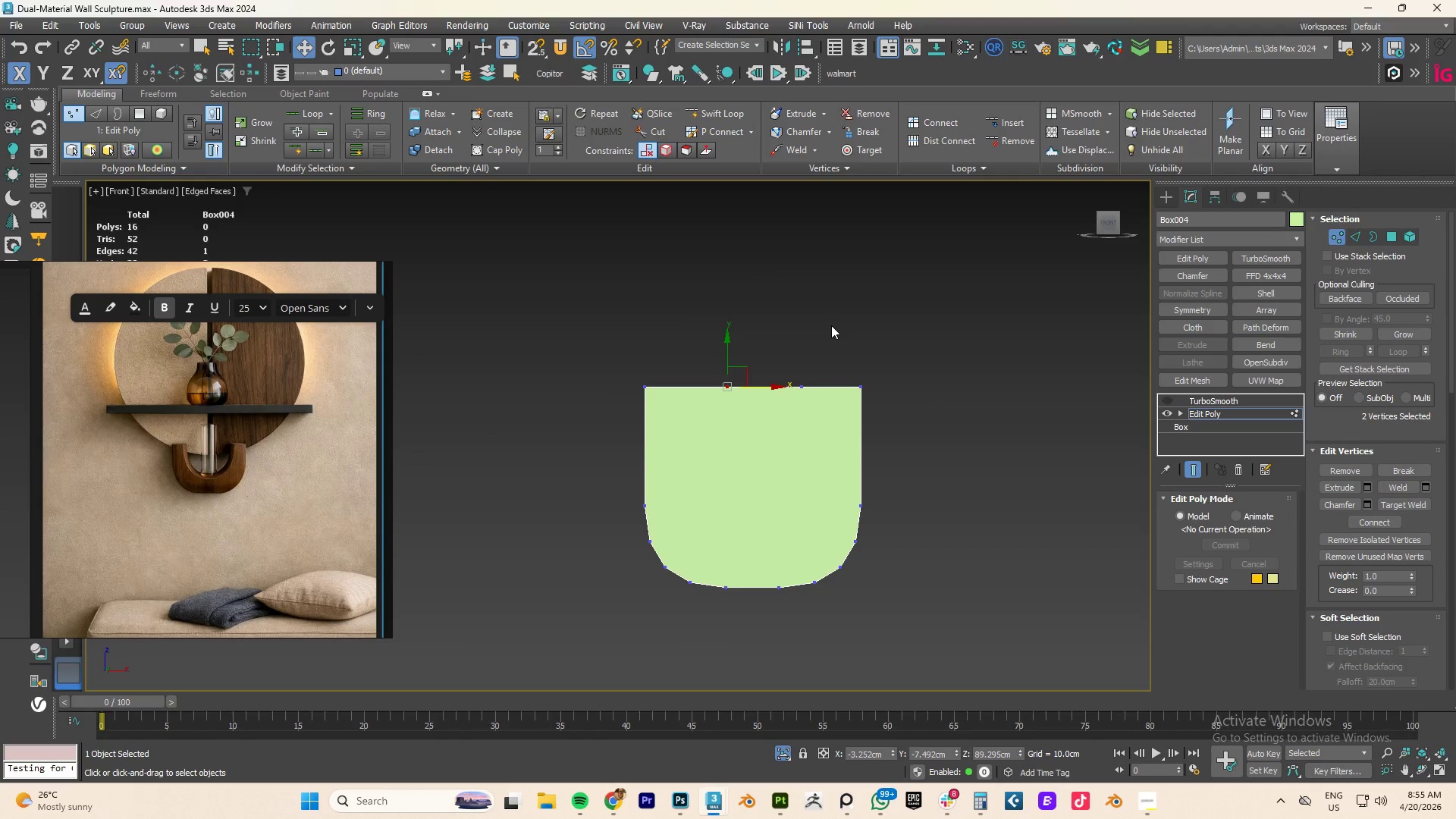 
left_click_drag(start_coordinate=[825, 328], to_coordinate=[777, 422])
 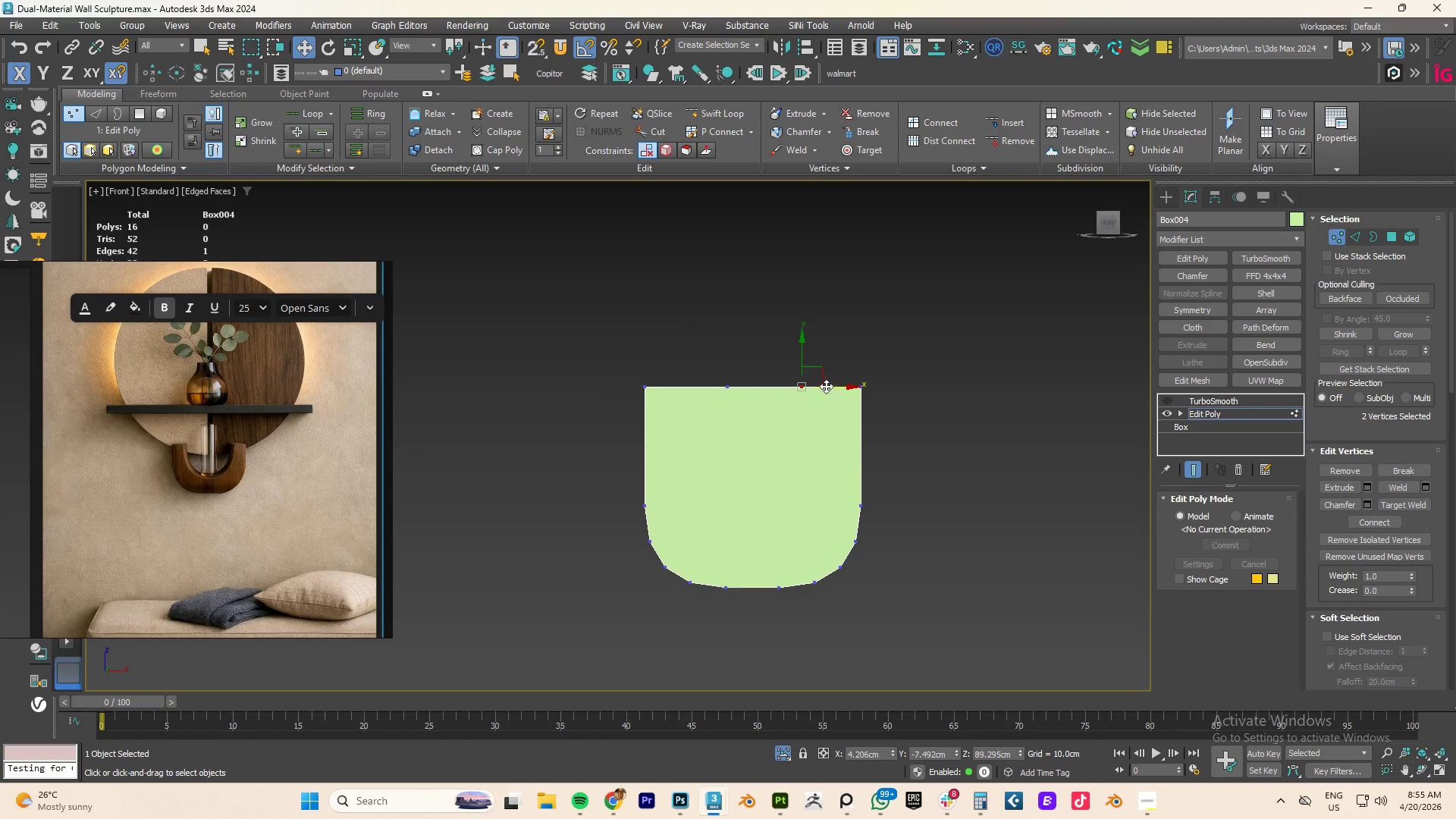 
left_click_drag(start_coordinate=[826, 386], to_coordinate=[814, 391])
 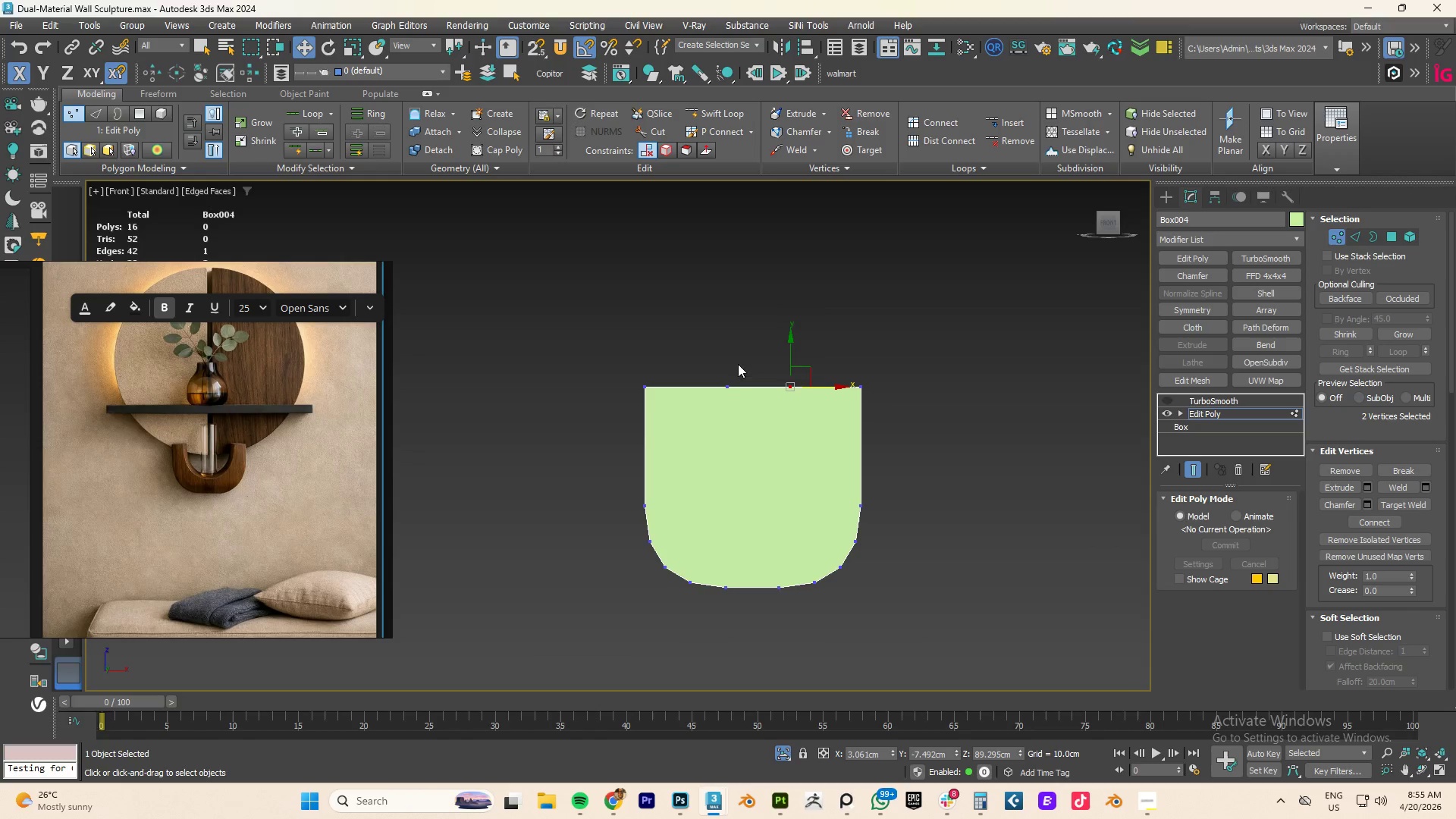 
left_click_drag(start_coordinate=[737, 358], to_coordinate=[695, 410])
 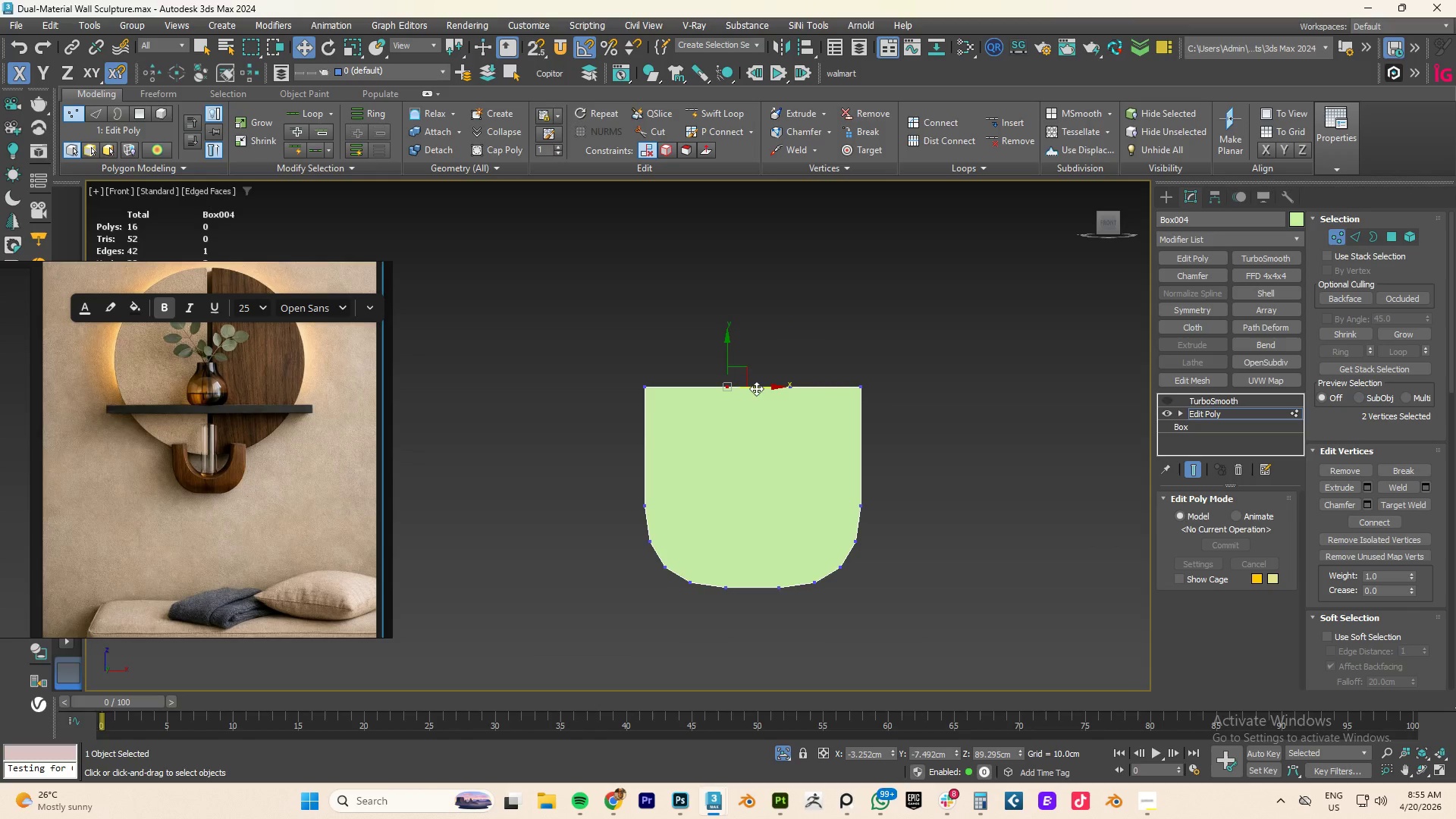 
left_click([756, 433])
 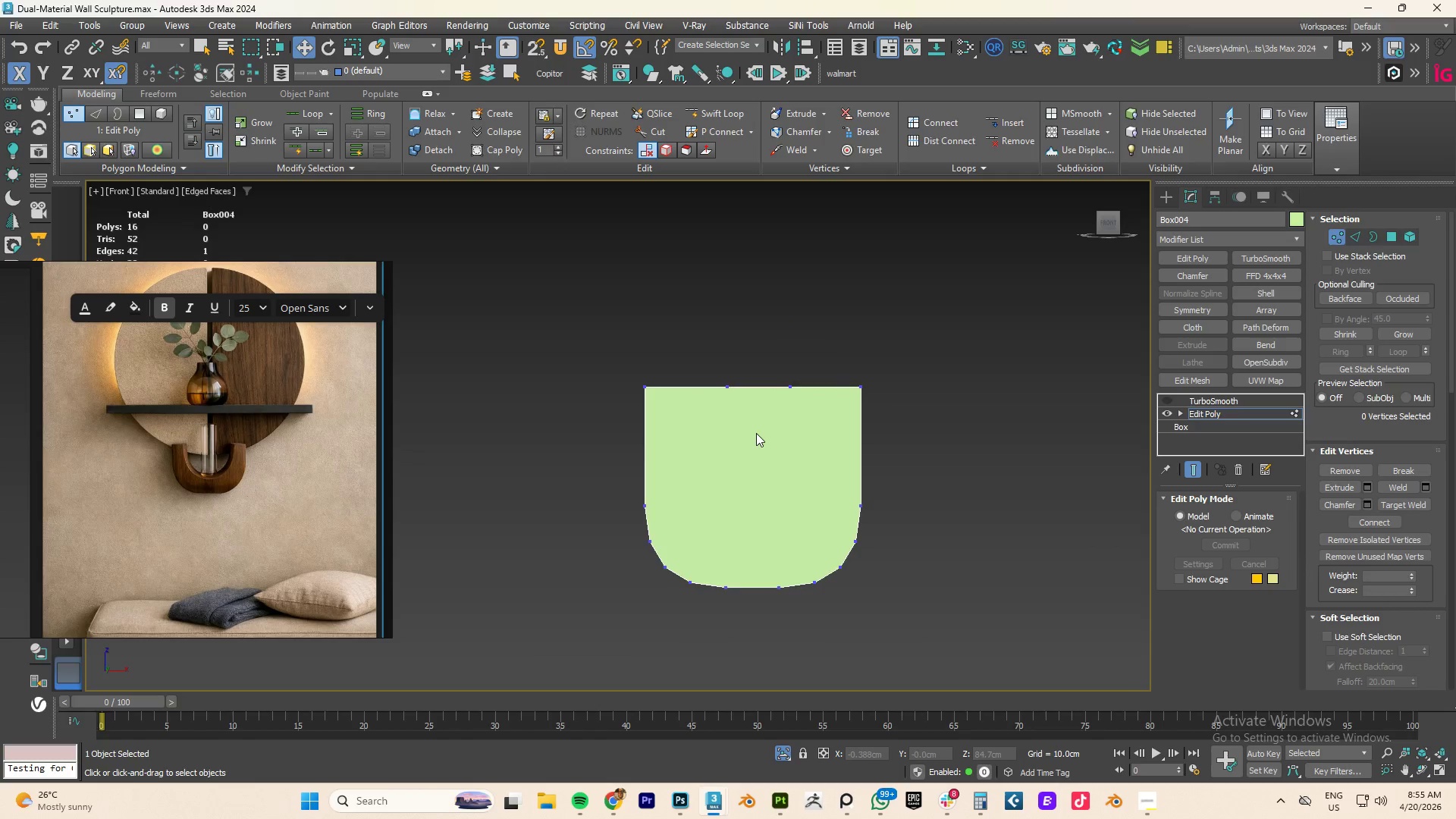 
key(1)
 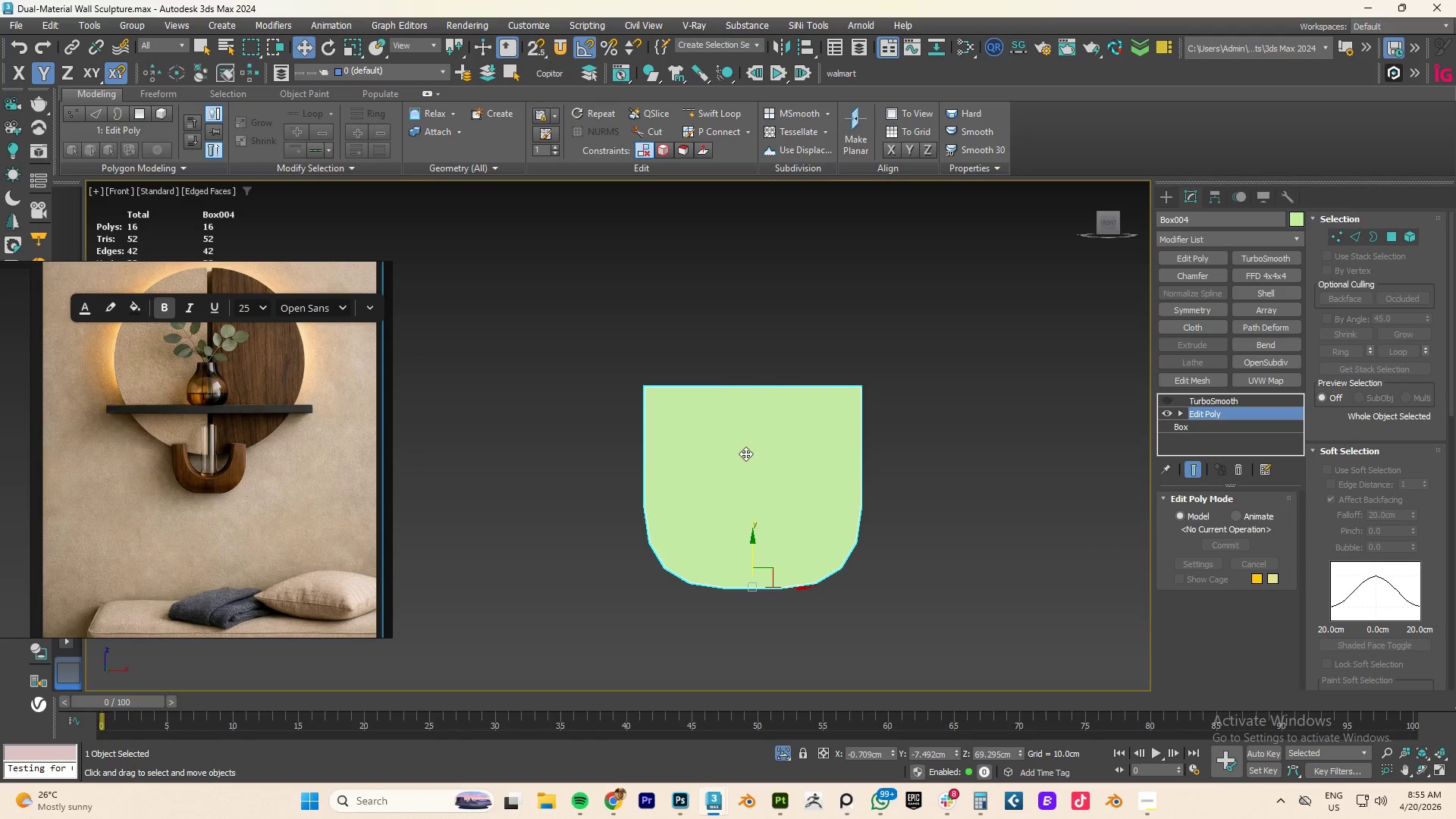 
key(1)
 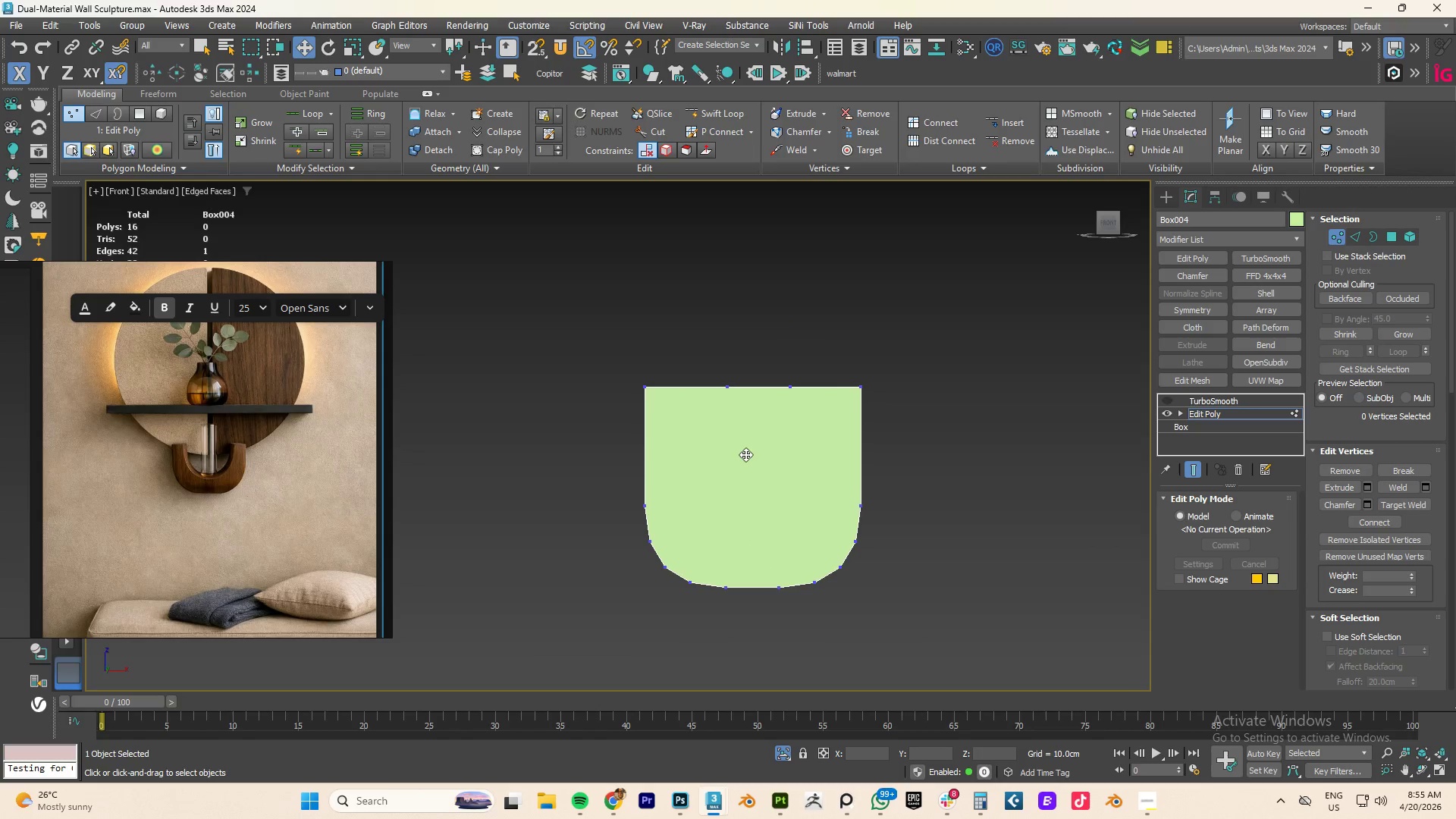 
key(Alt+AltLeft)
 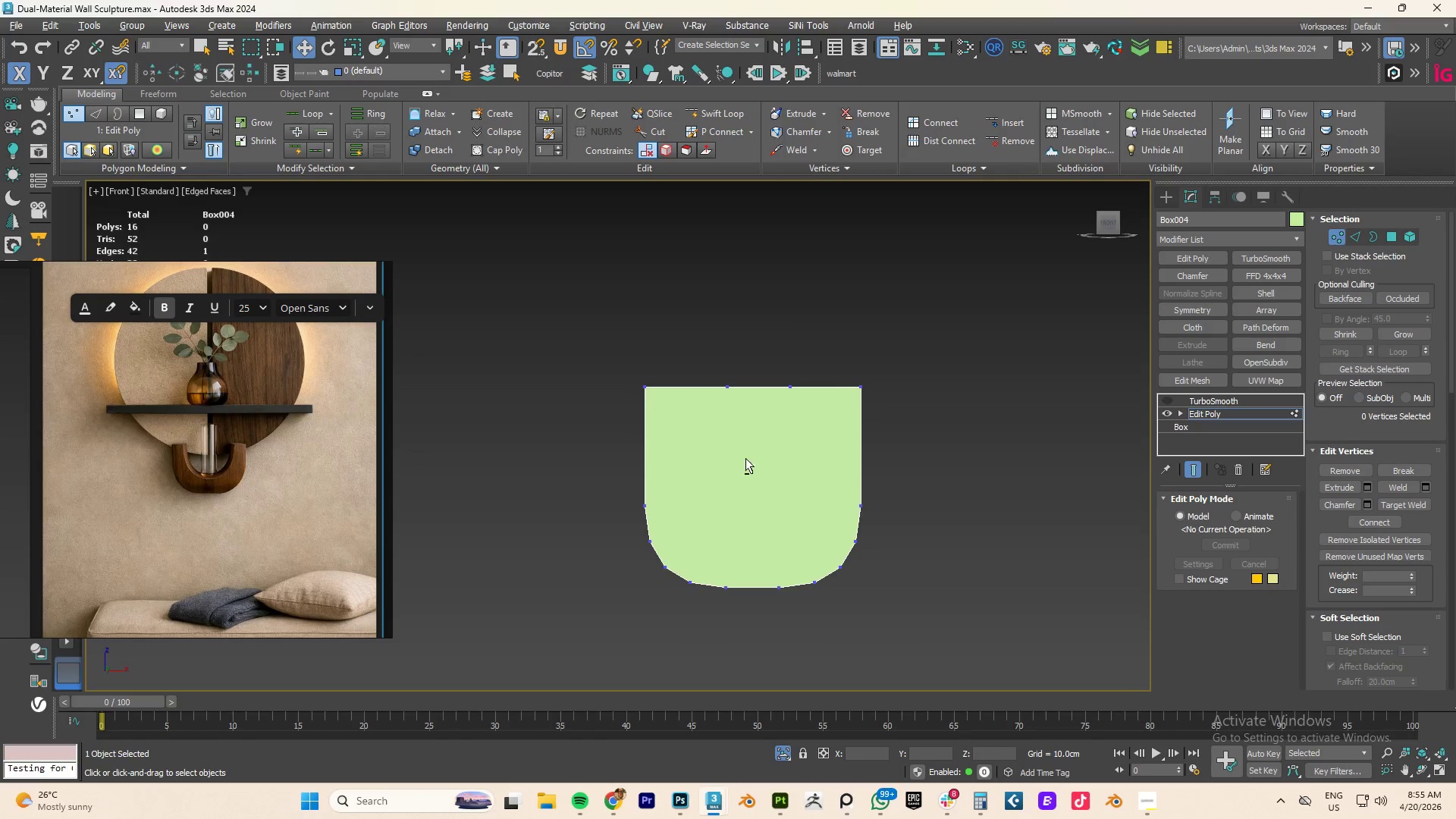 
key(Alt+C)
 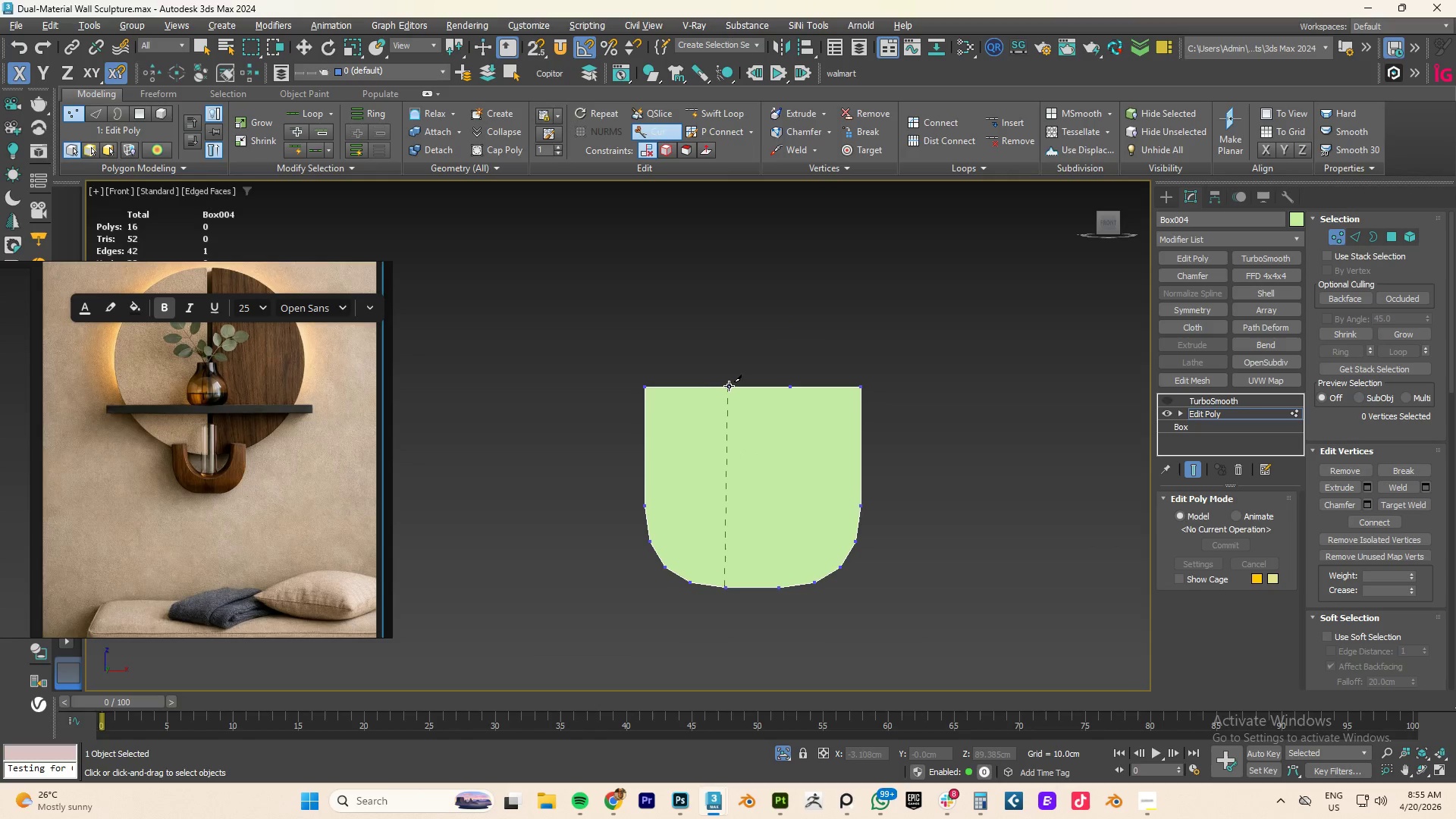 
left_click([727, 389])
 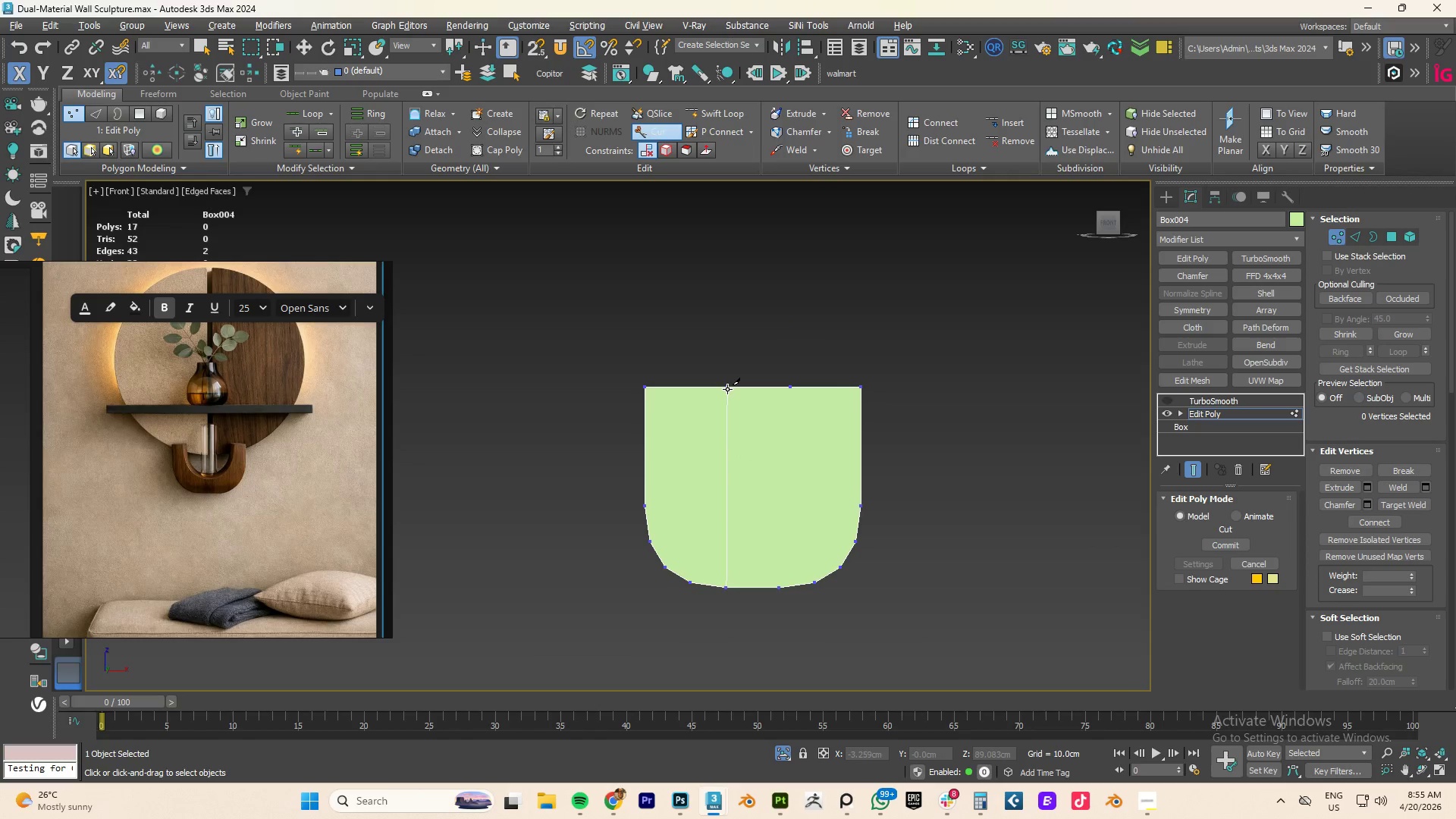 
right_click([727, 389])
 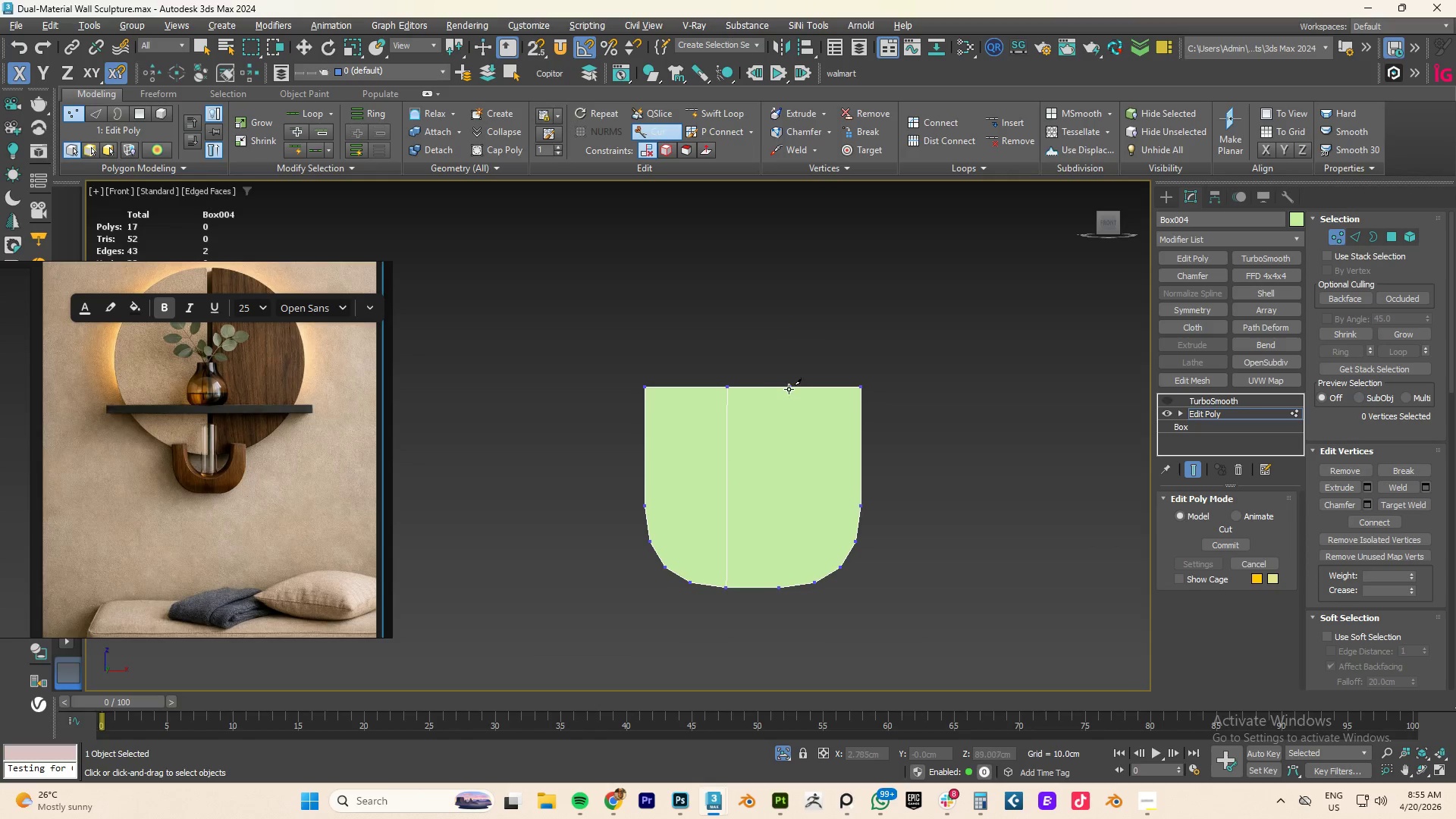 
left_click([790, 388])
 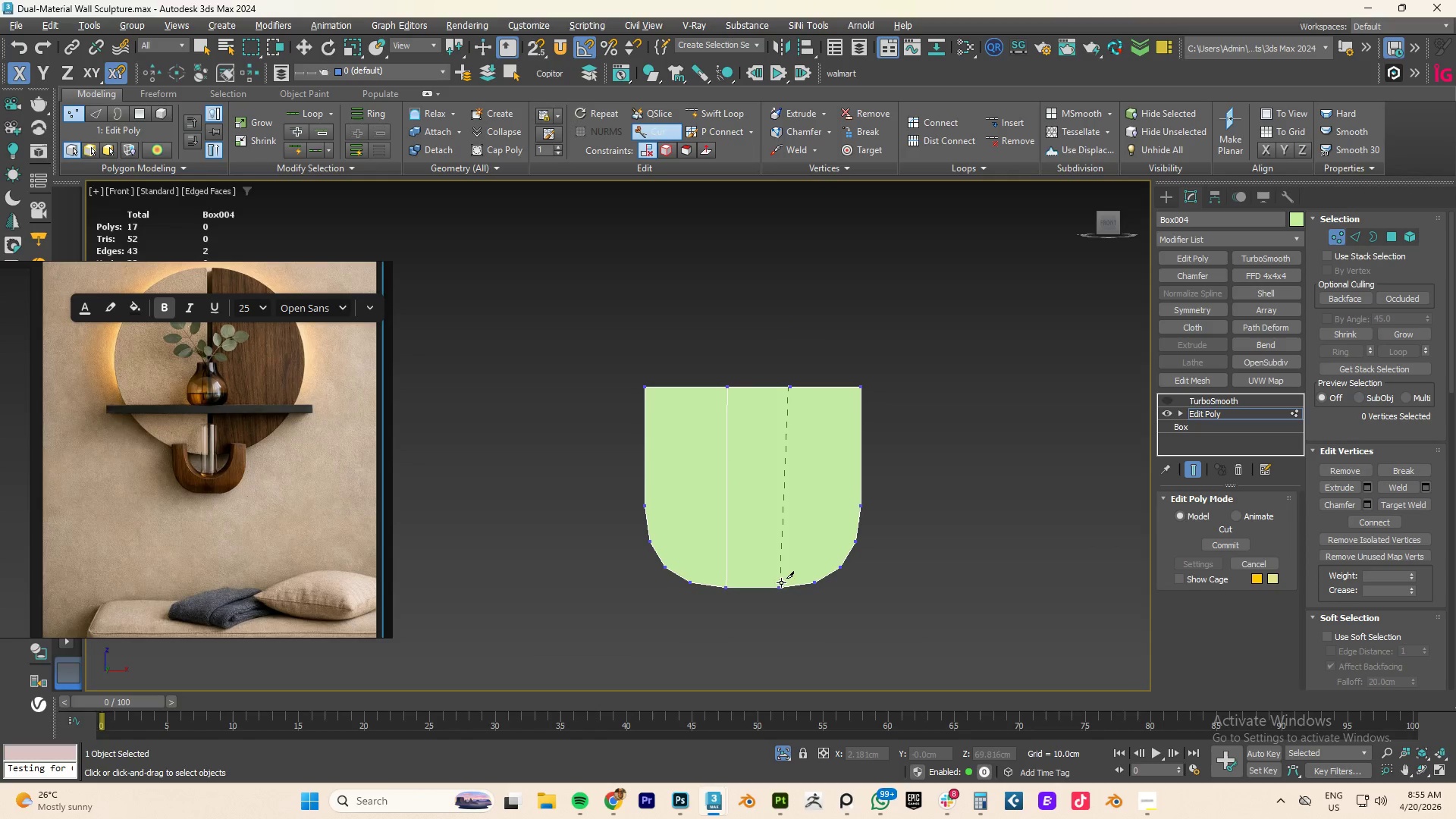 
left_click([780, 587])
 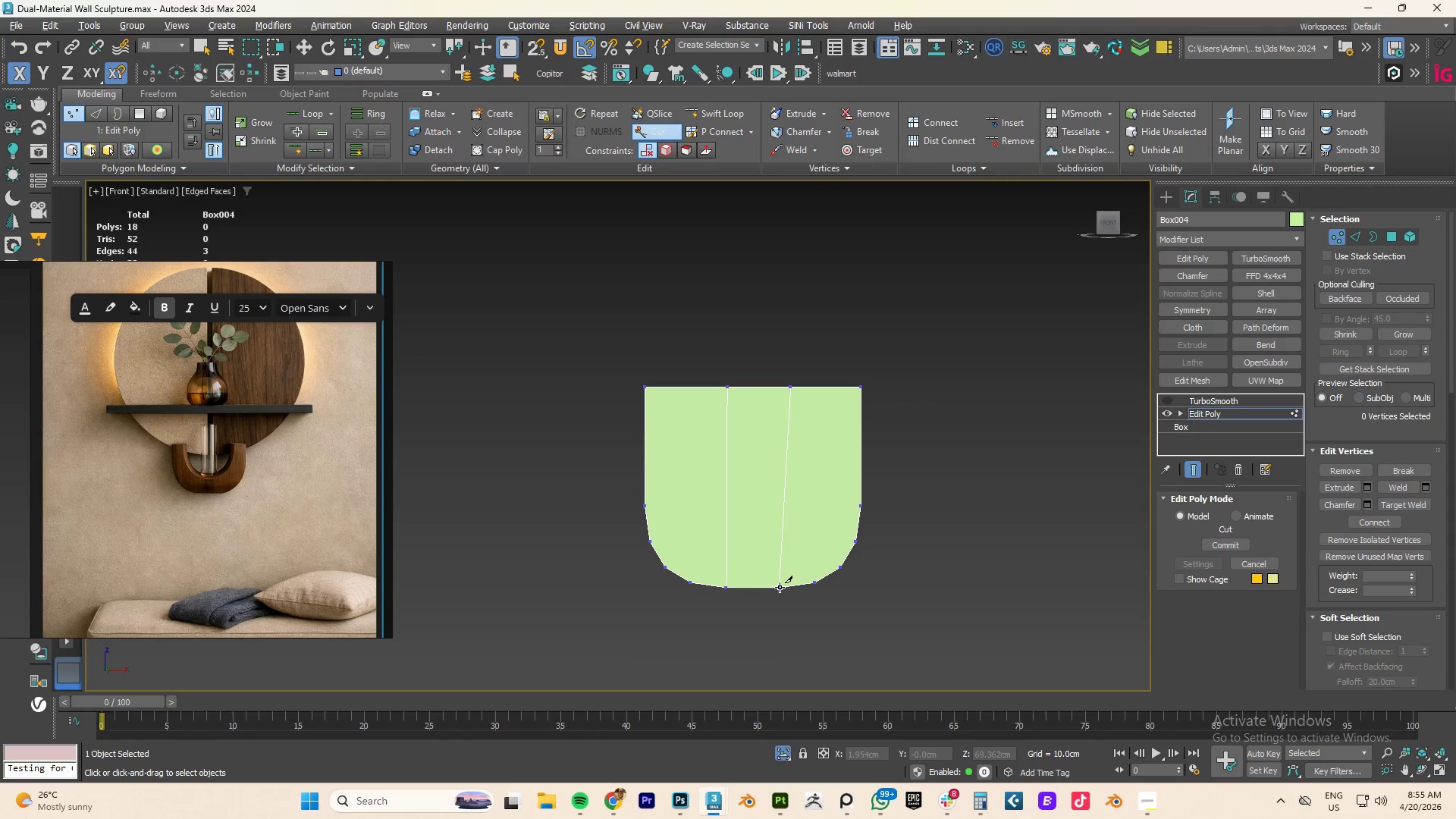 
right_click([780, 587])
 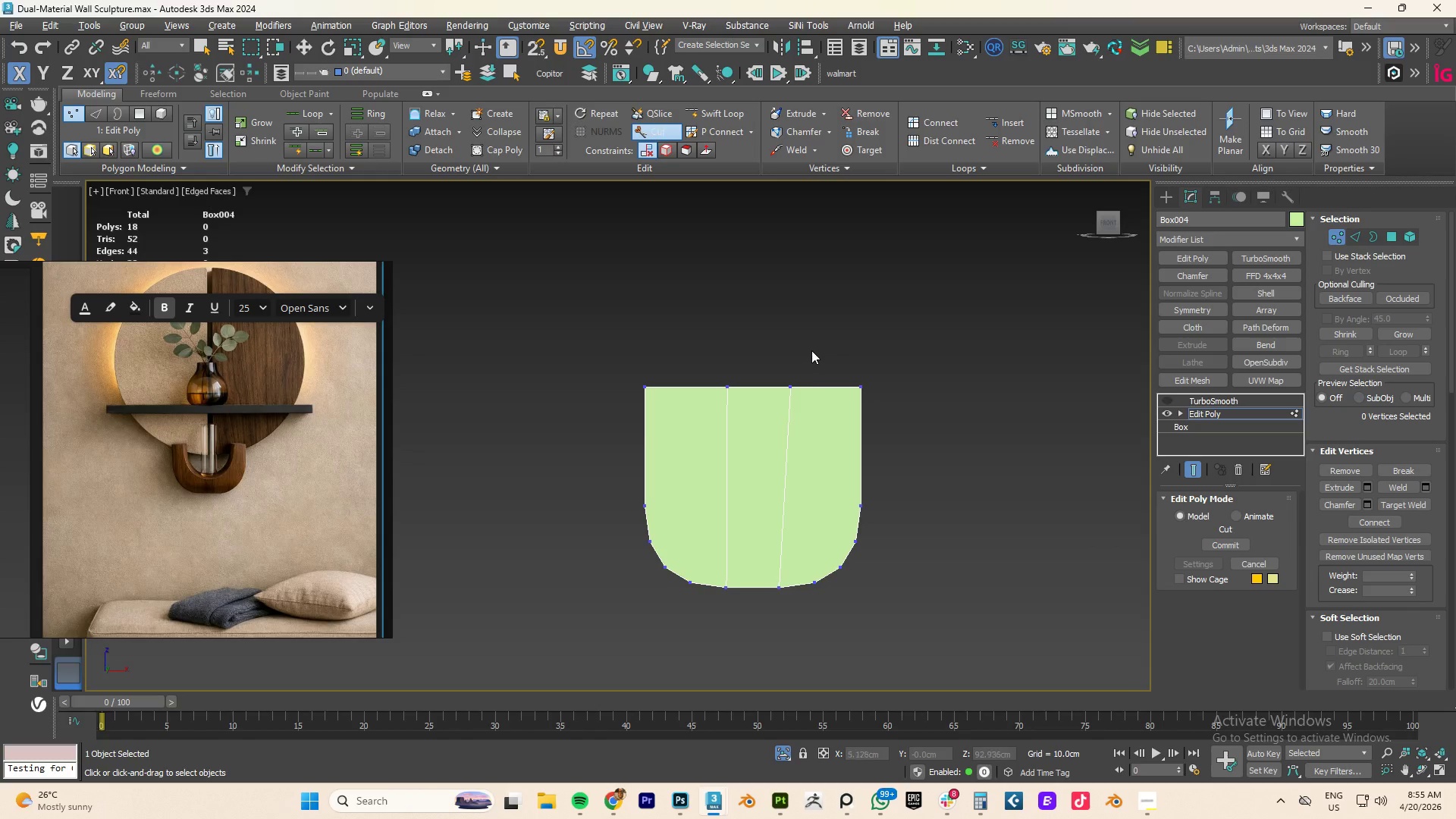 
left_click_drag(start_coordinate=[814, 346], to_coordinate=[780, 406])
 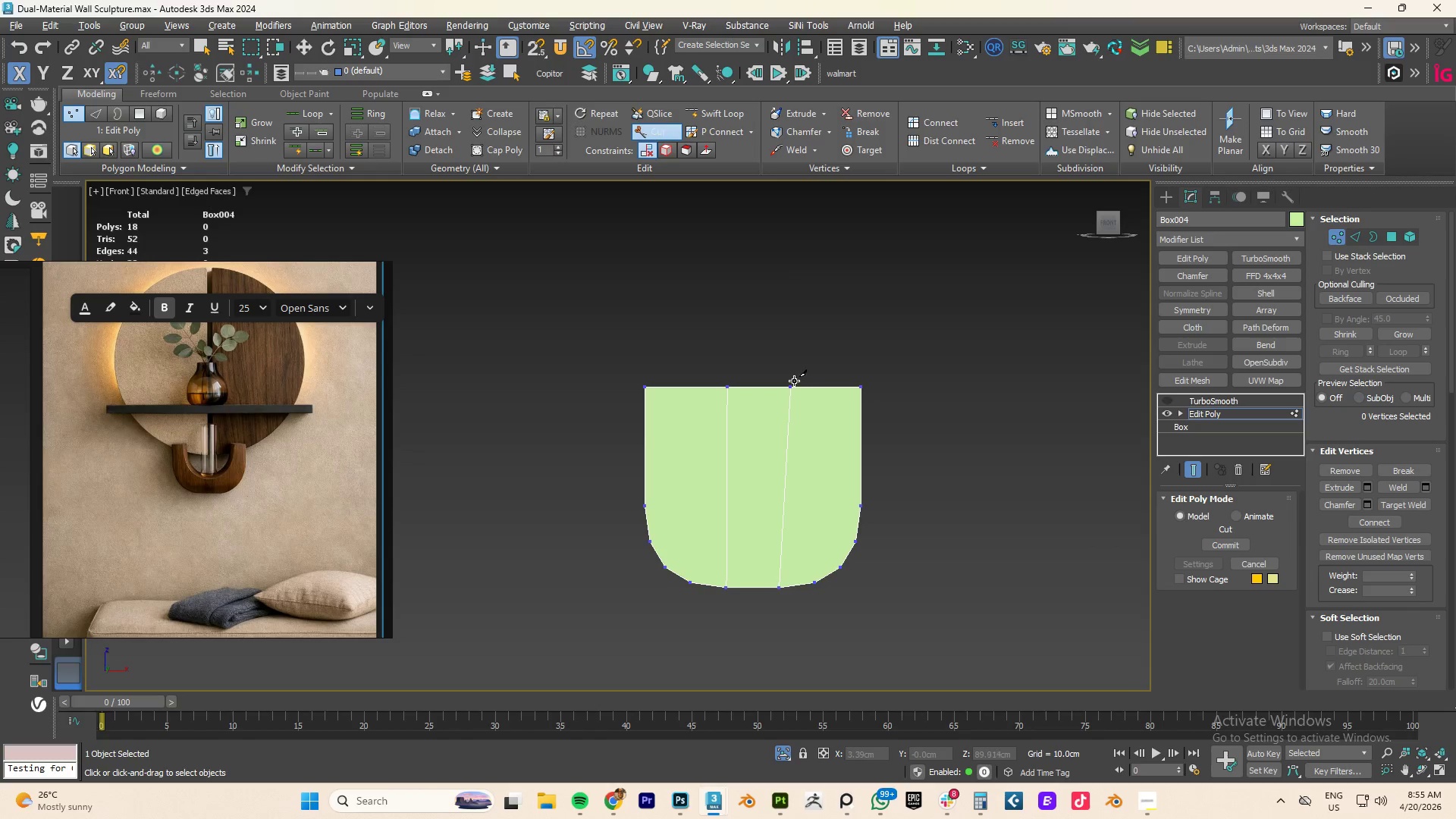 
right_click([794, 380])
 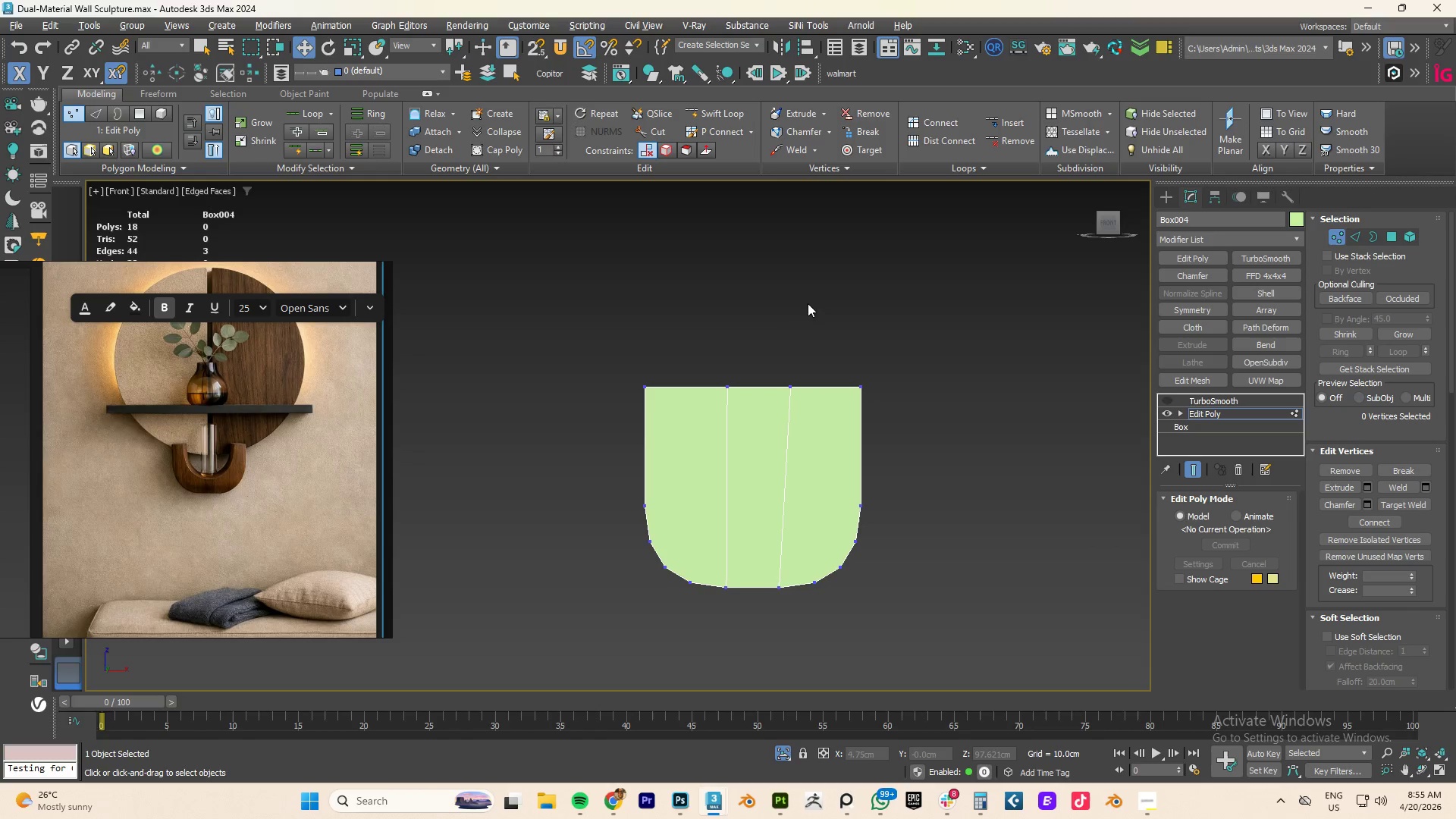 
left_click_drag(start_coordinate=[808, 305], to_coordinate=[770, 426])
 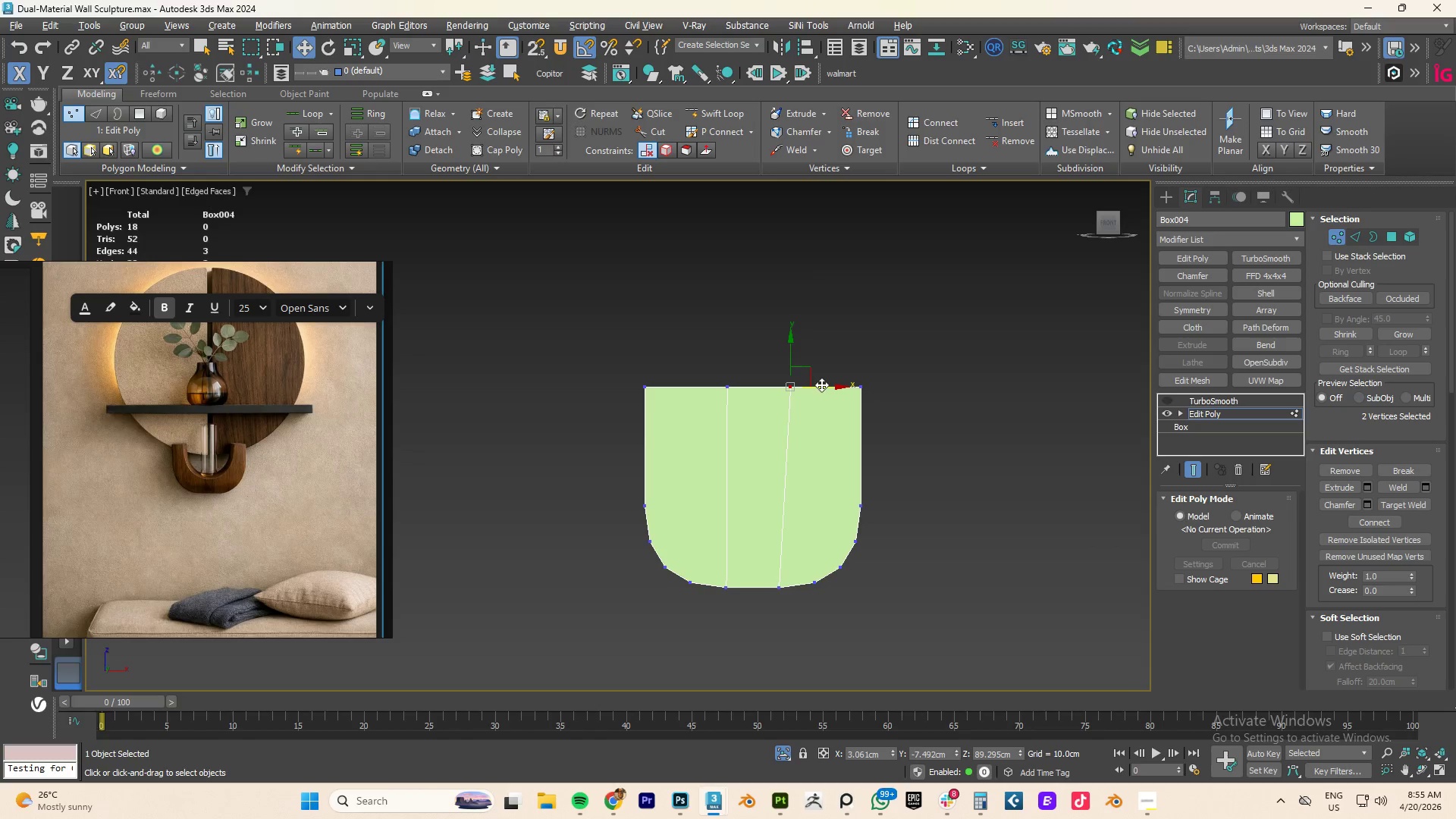 
left_click_drag(start_coordinate=[821, 384], to_coordinate=[809, 392])
 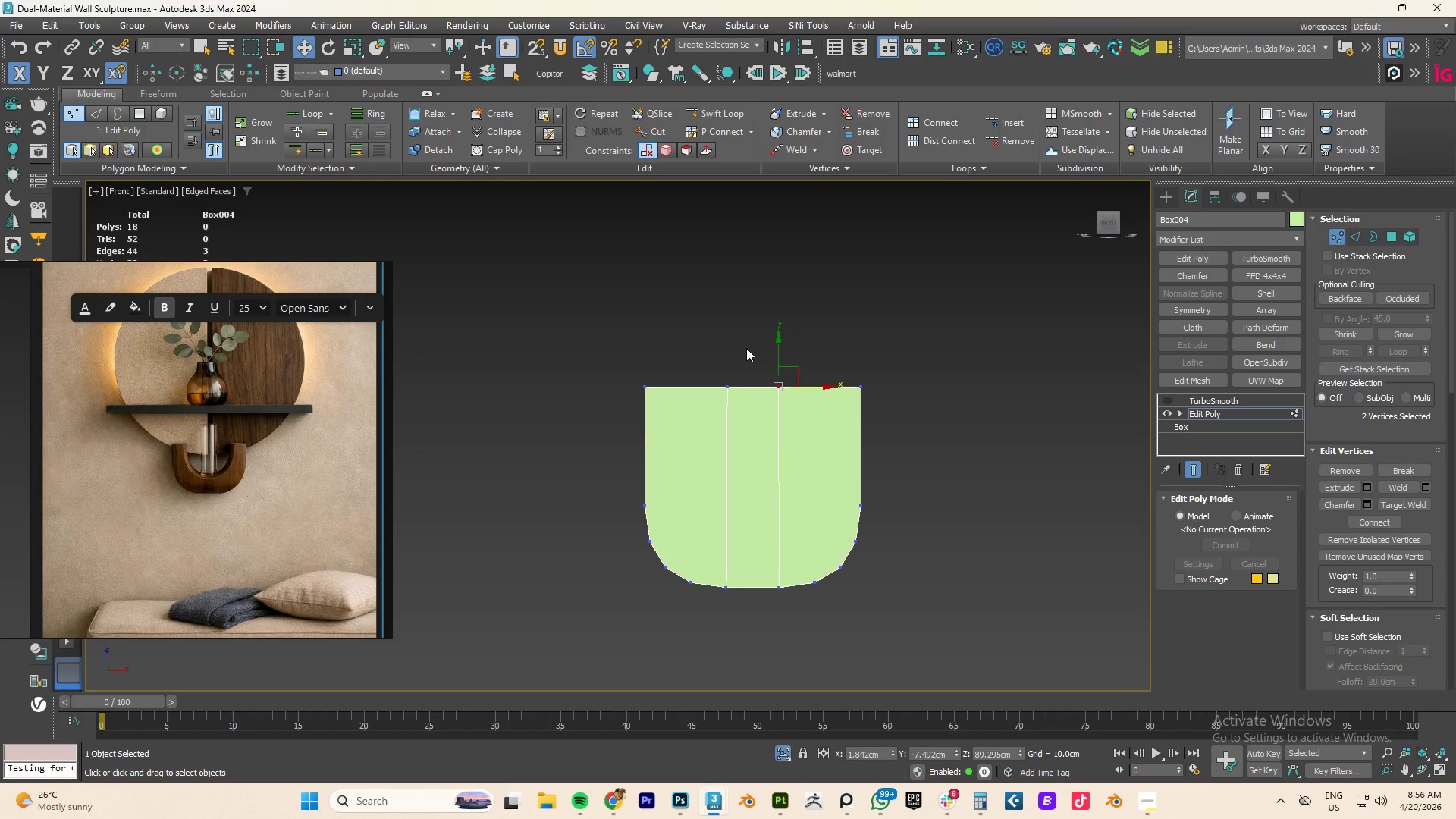 
left_click_drag(start_coordinate=[746, 348], to_coordinate=[702, 407])
 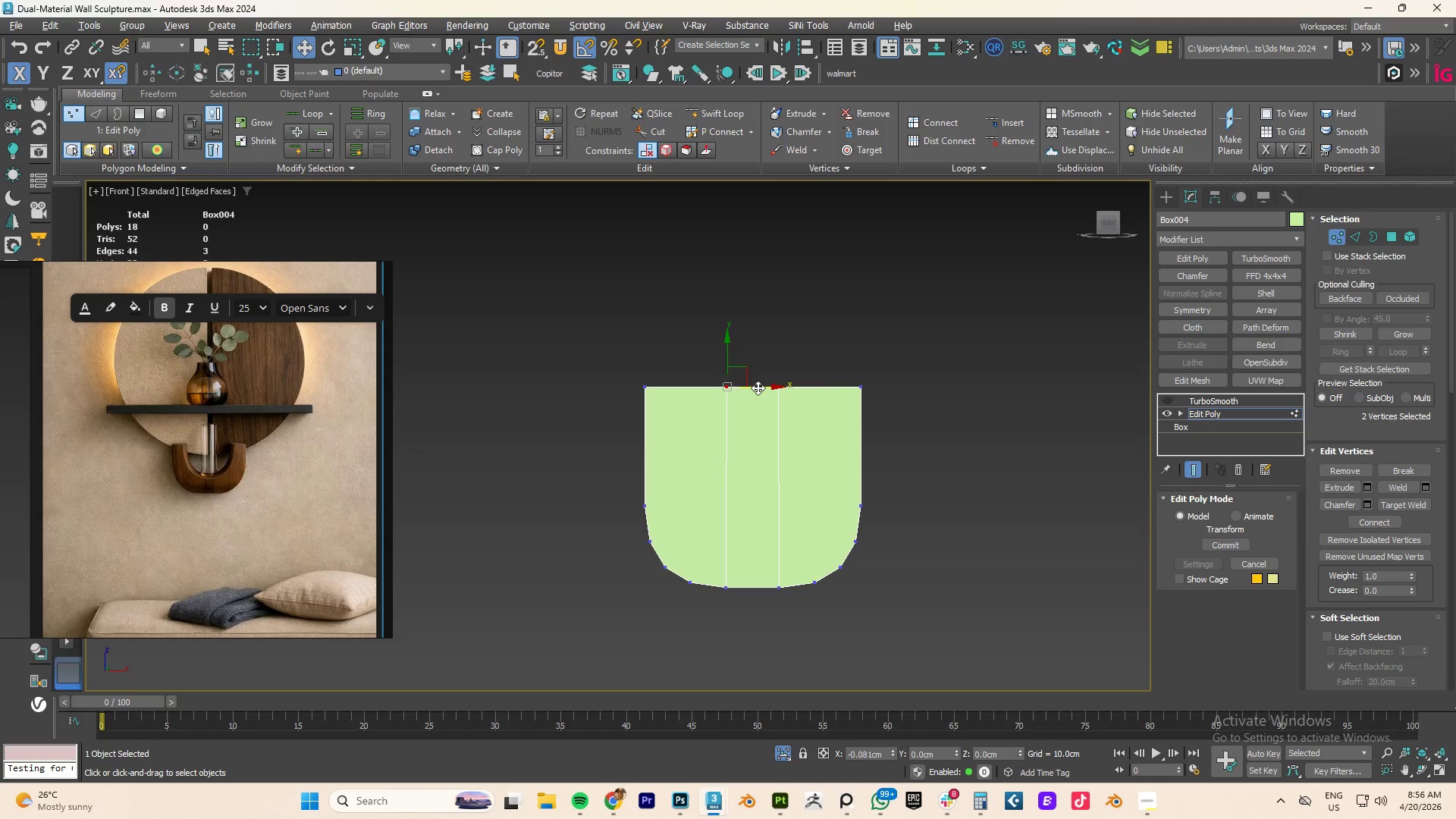 
wait(9.88)
 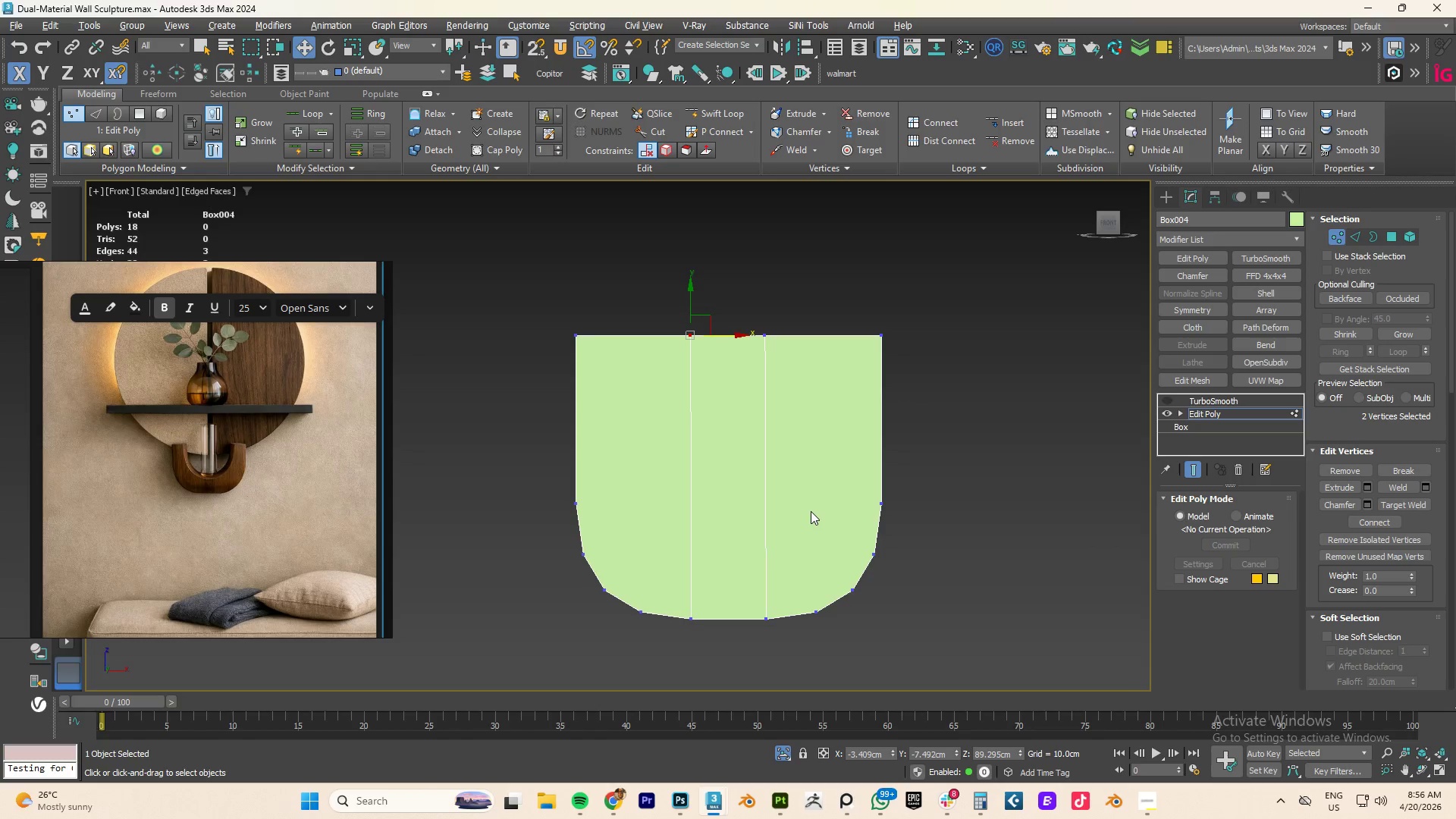 
key(1)
 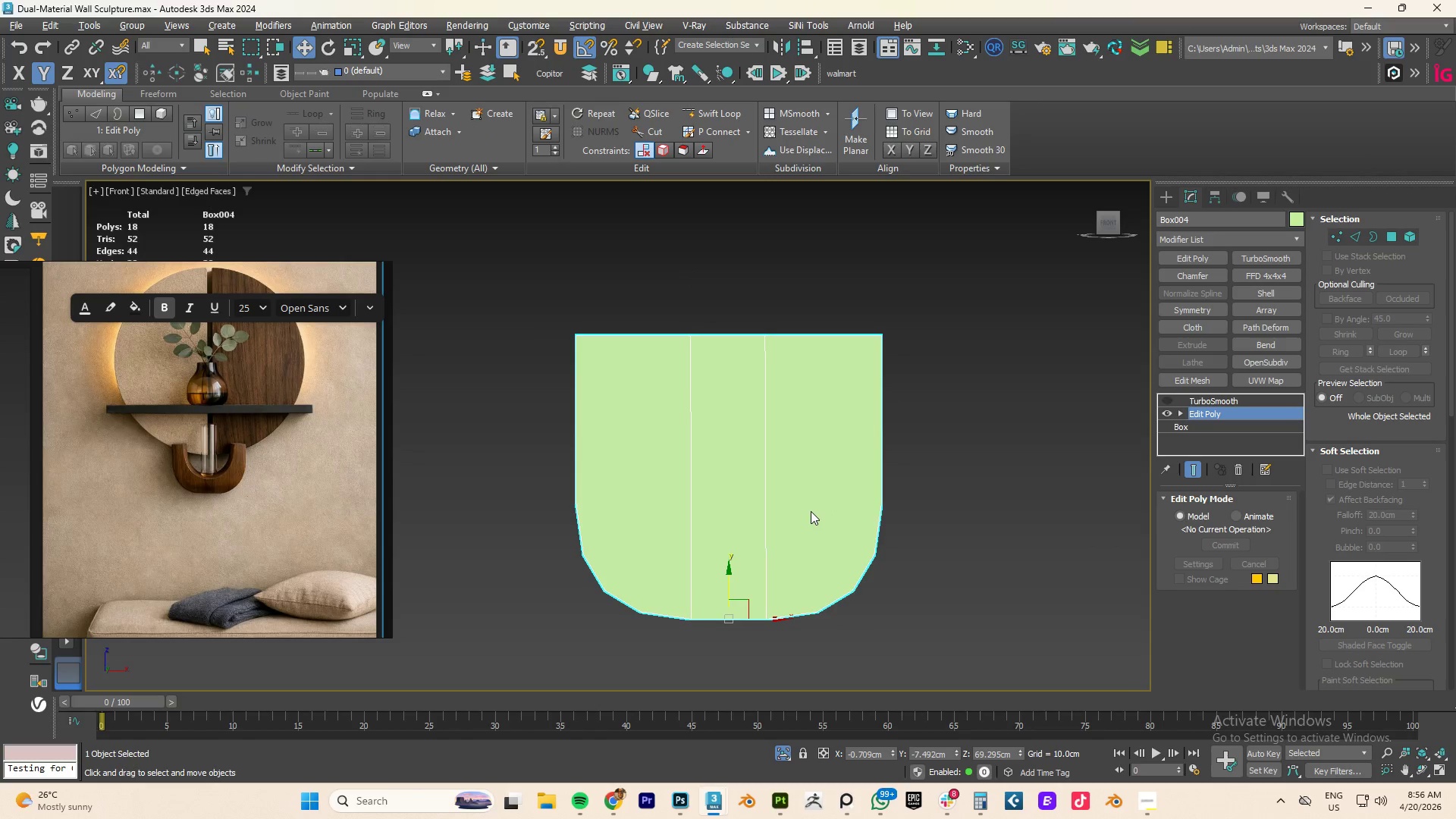 
scroll: coordinate [811, 511], scroll_direction: up, amount: 1.0
 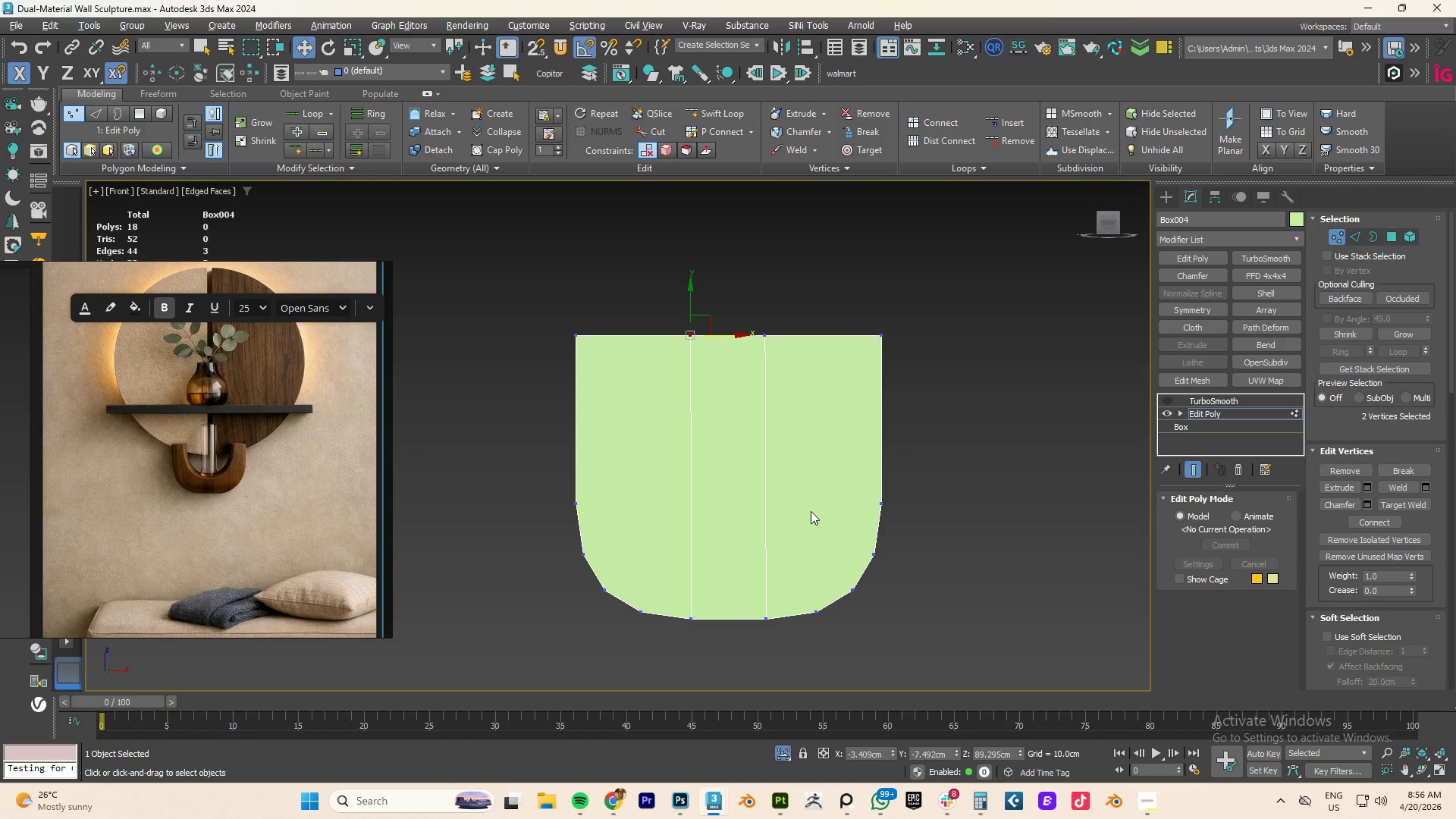 
key(1)
 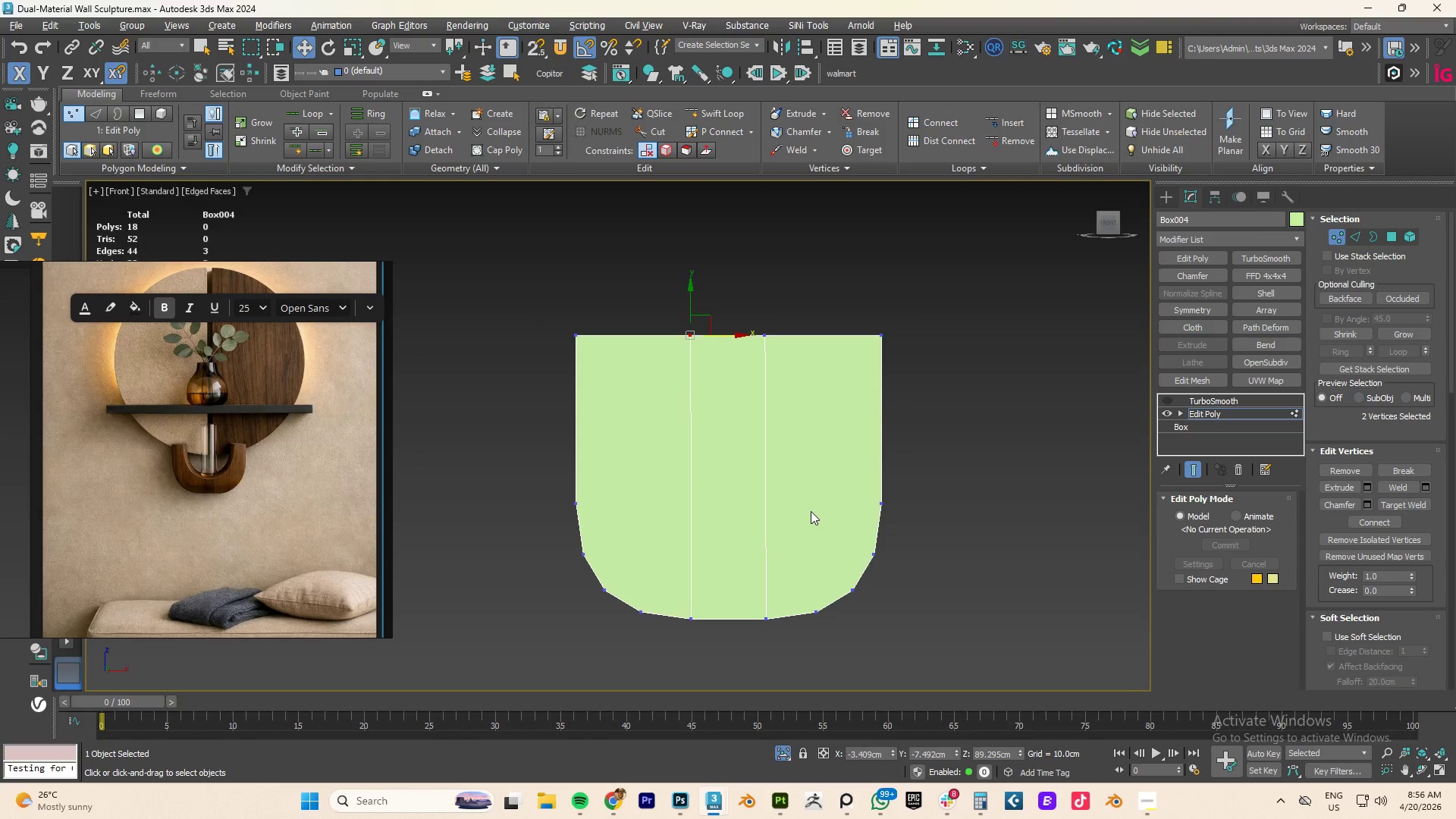 
key(Alt+C)
 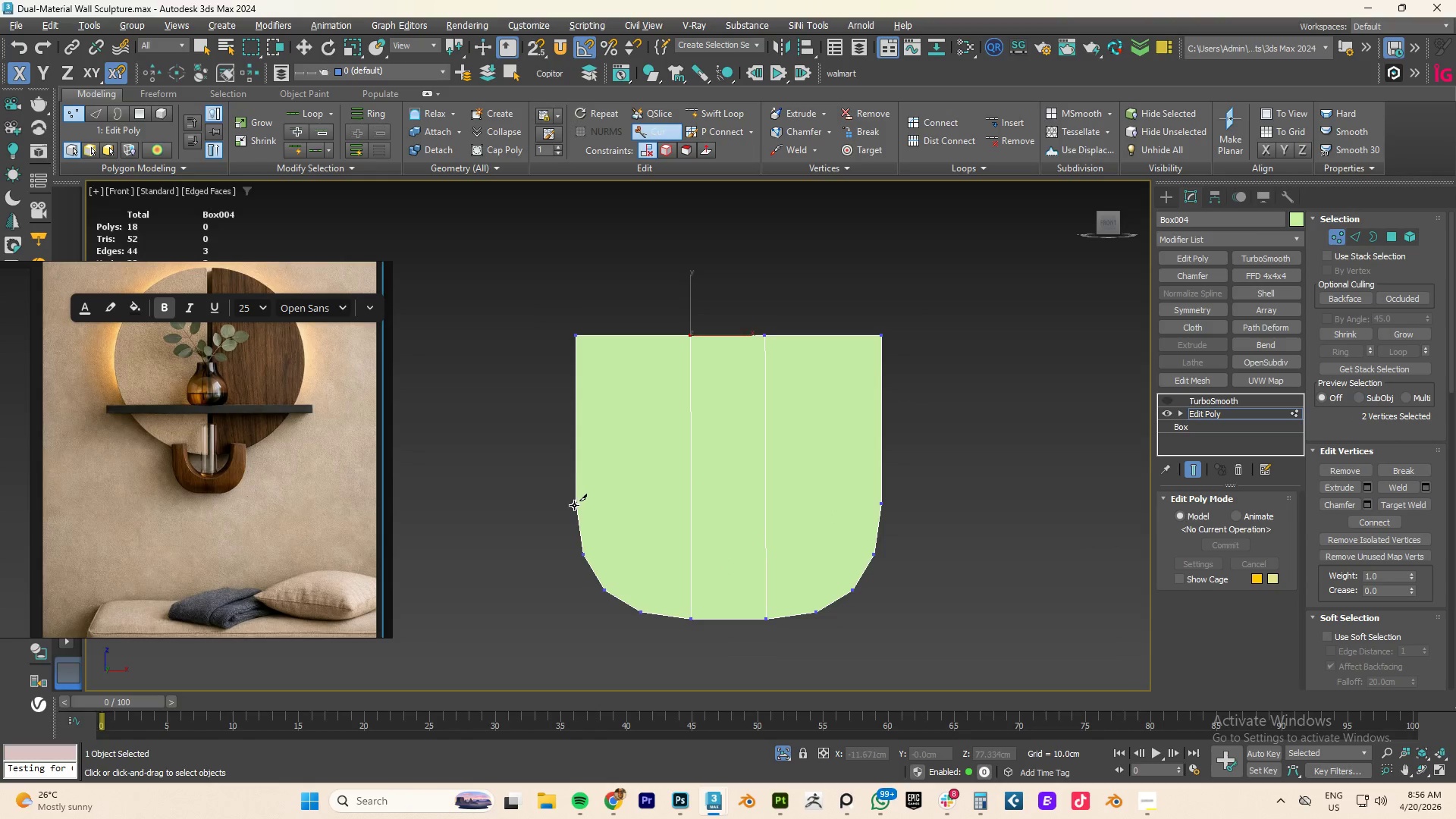 
left_click([574, 505])
 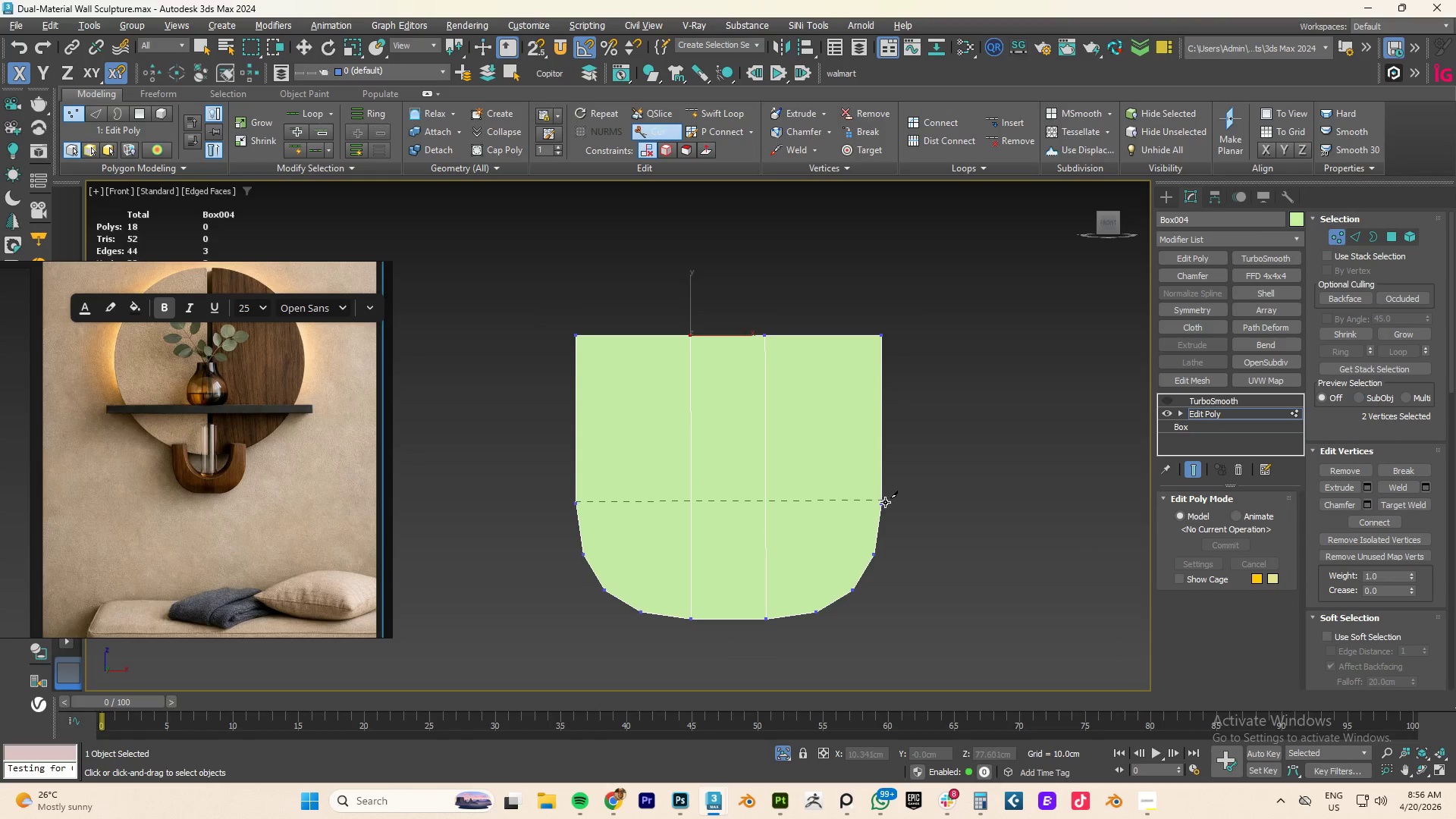 
left_click([883, 503])
 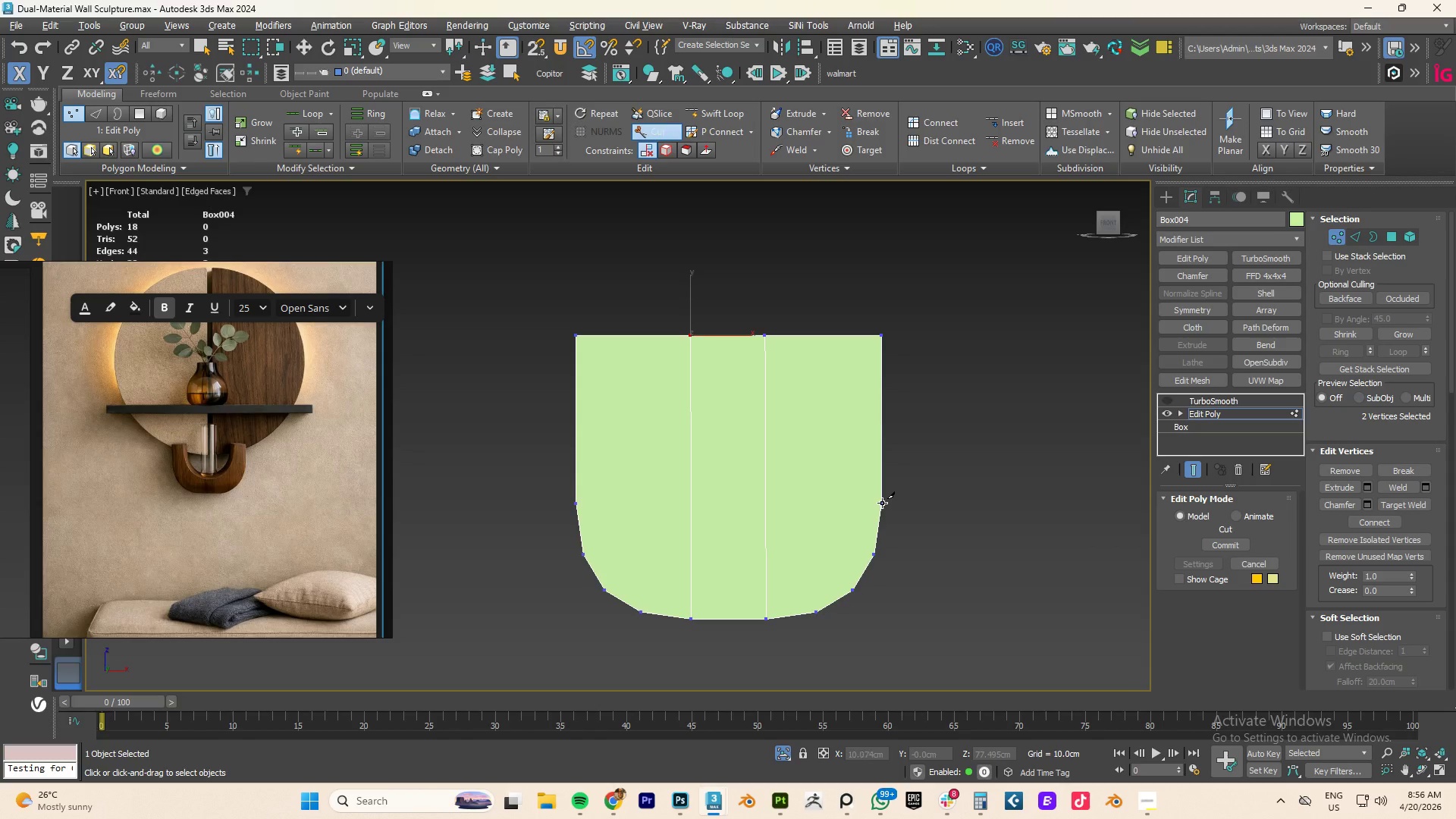 
right_click([881, 503])
 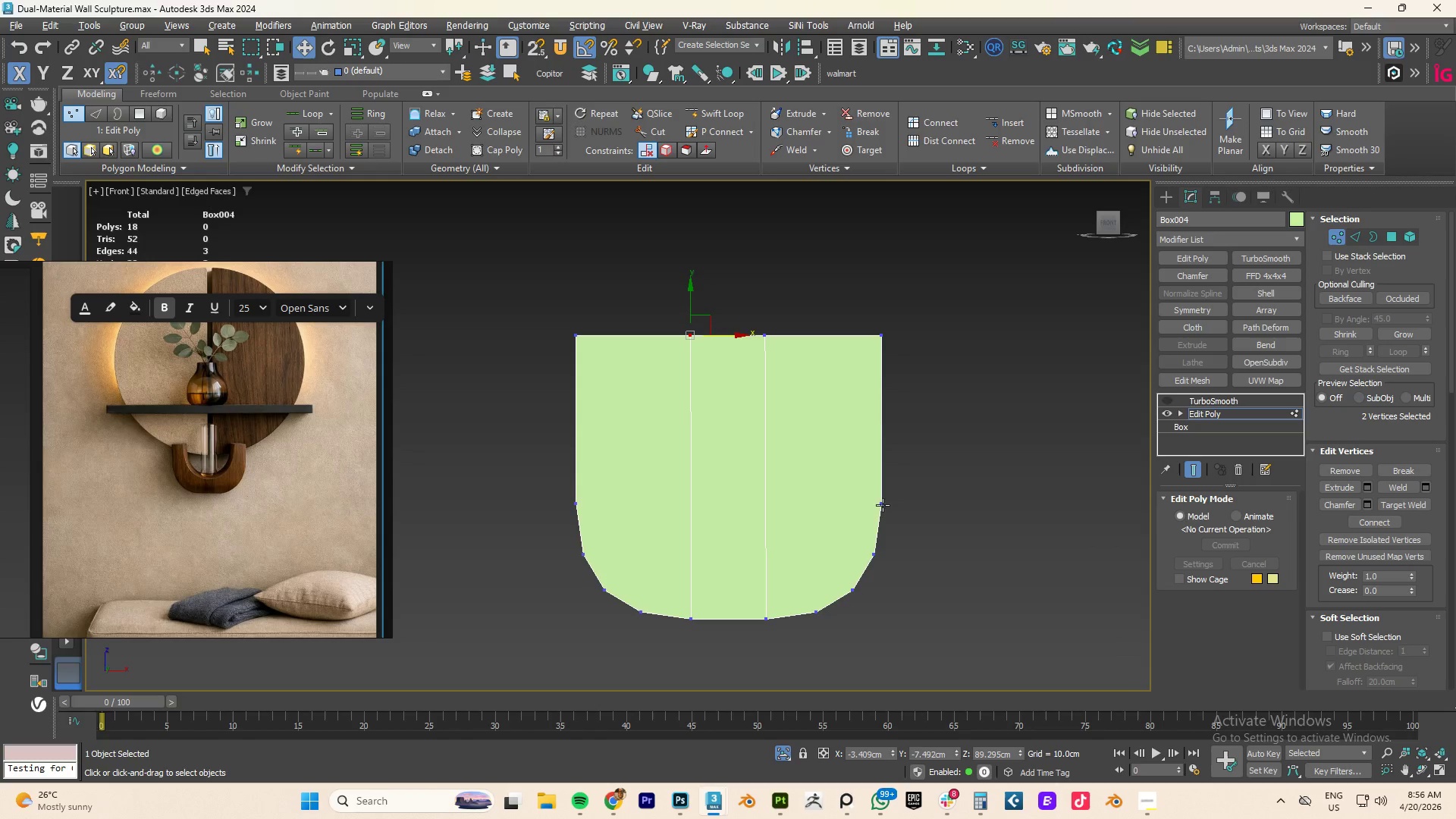 
key(Alt+AltLeft)
 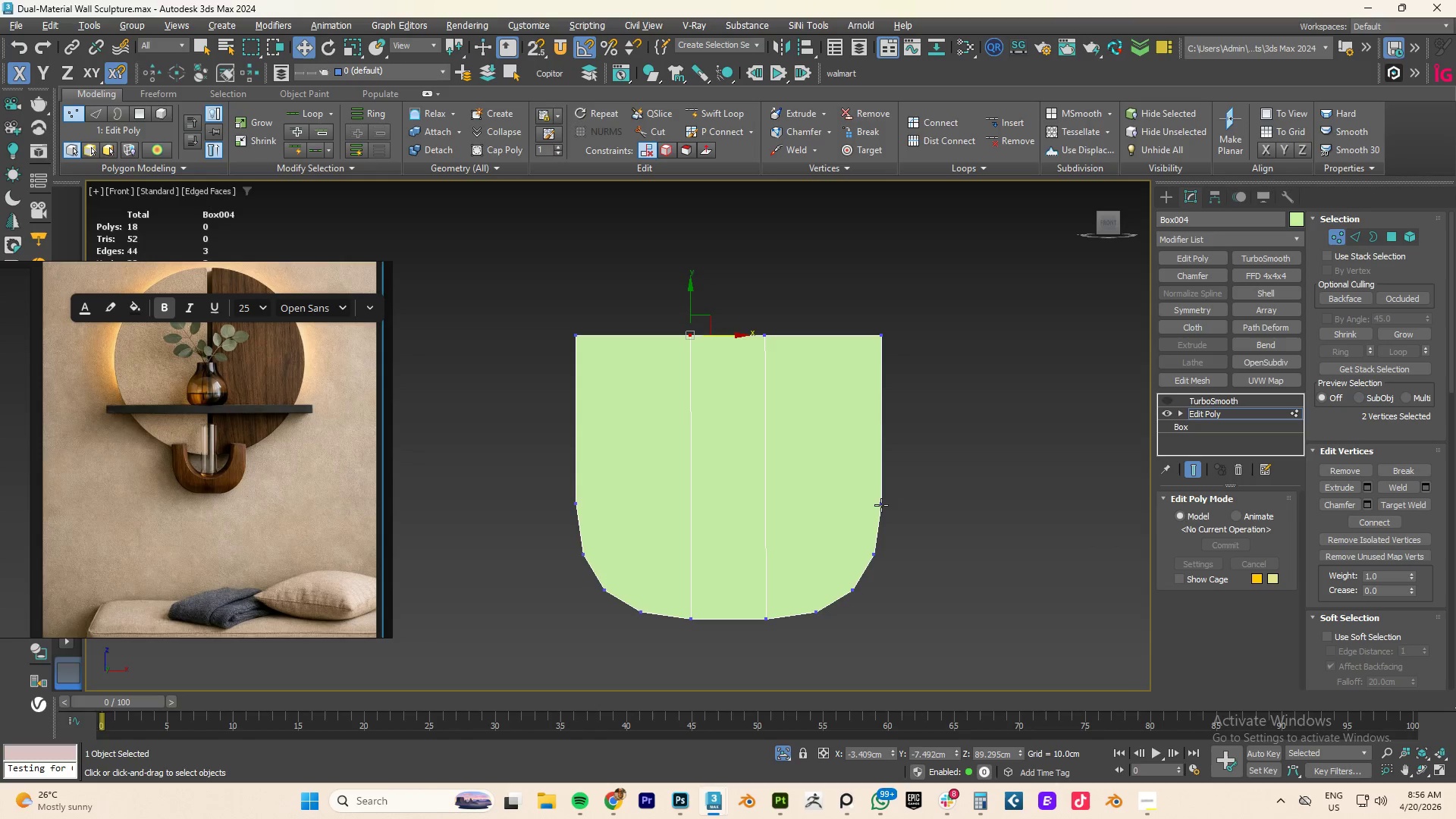 
key(Alt+C)
 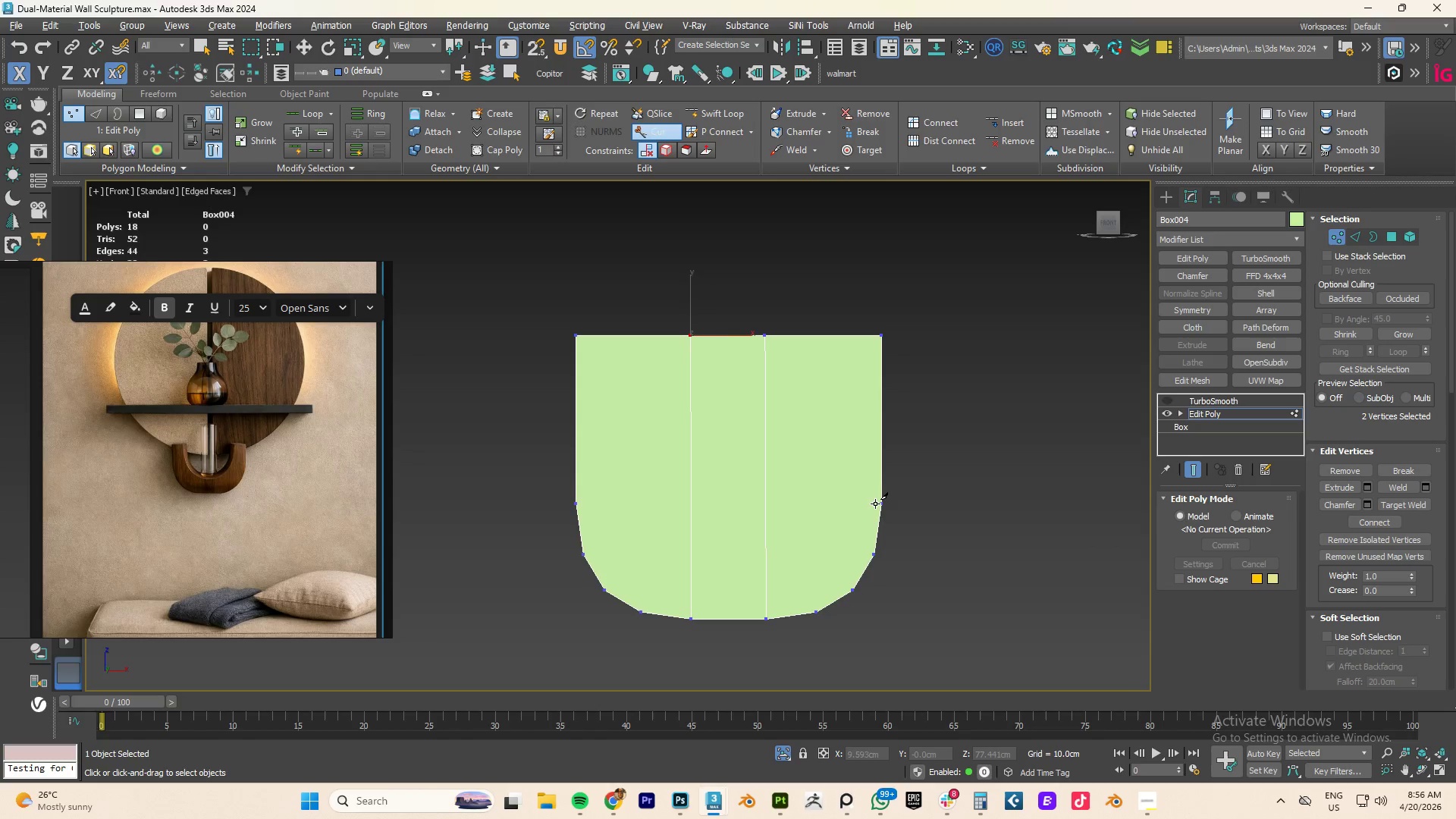 
left_click([877, 504])
 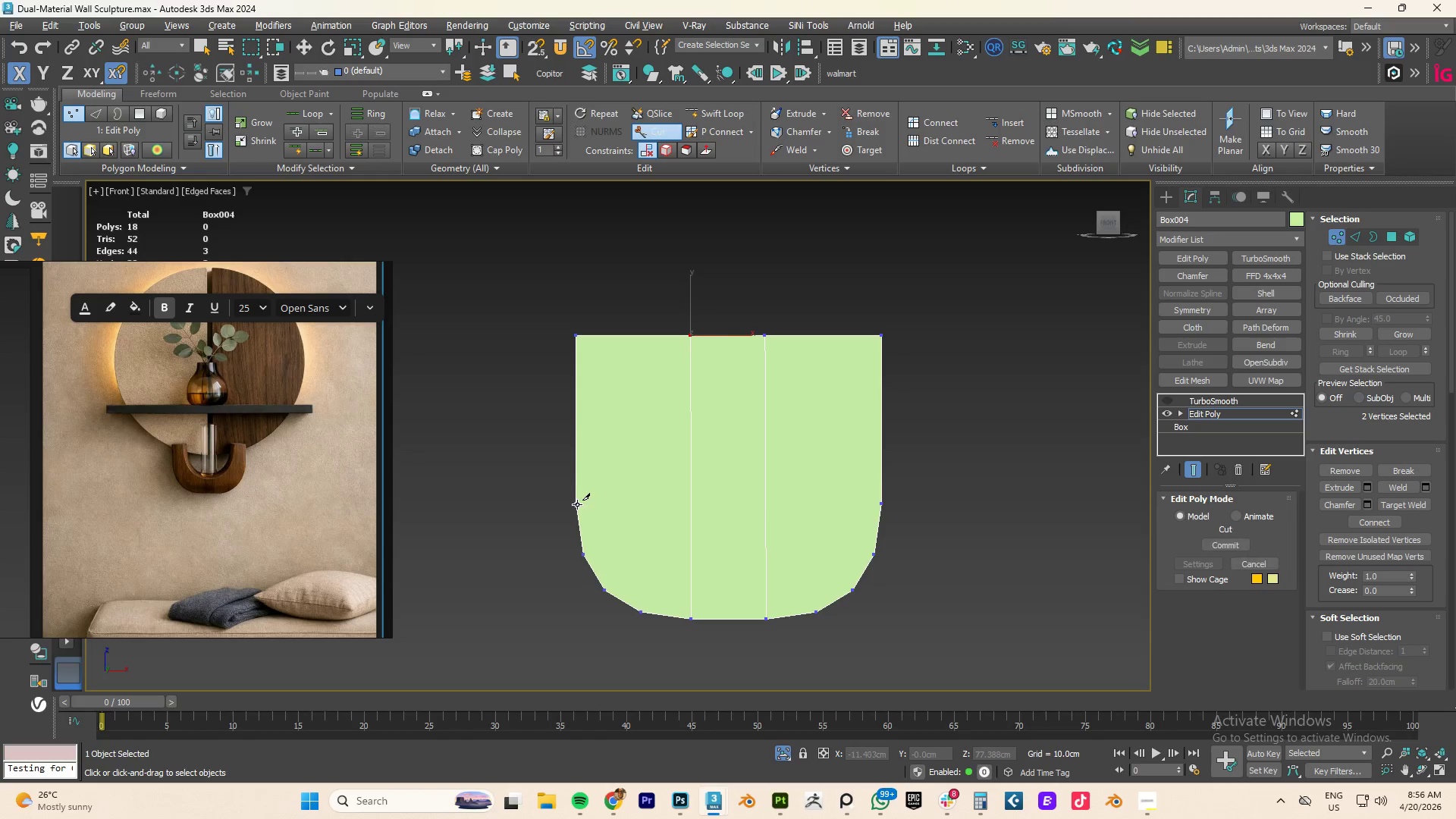 
right_click([585, 500])
 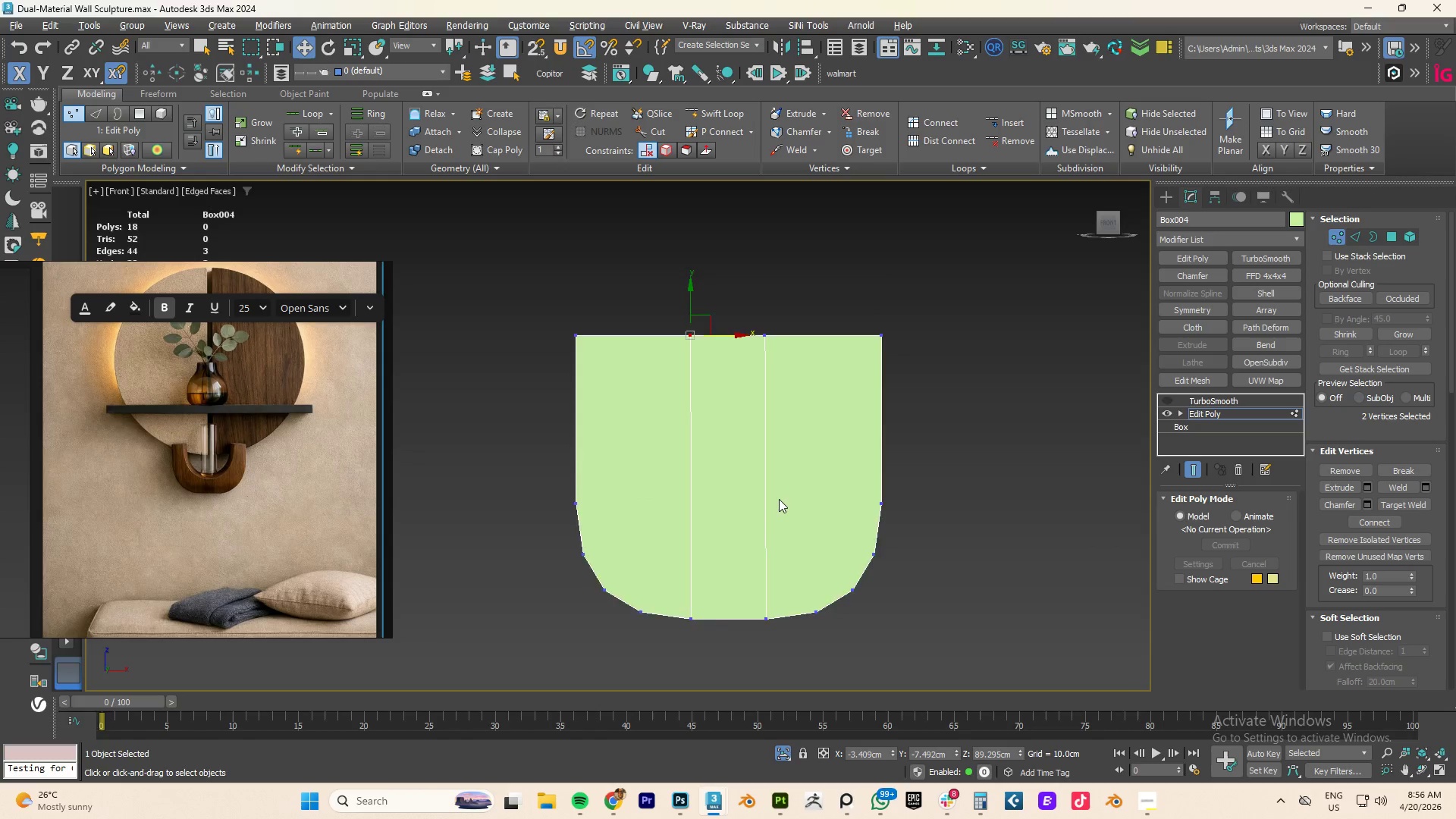 
hold_key(key=AltLeft, duration=1.53)
 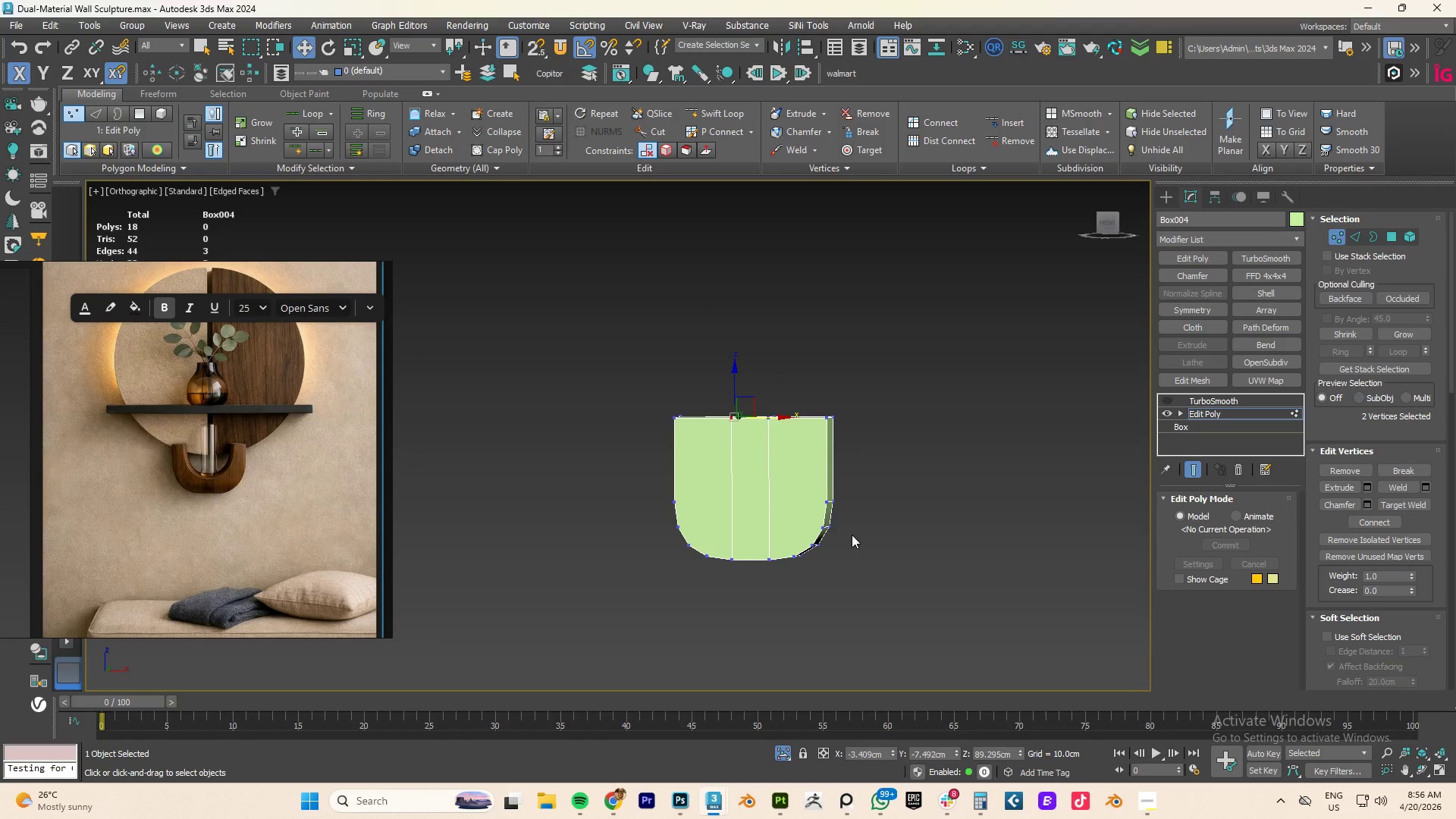 
scroll: coordinate [779, 499], scroll_direction: down, amount: 2.0
 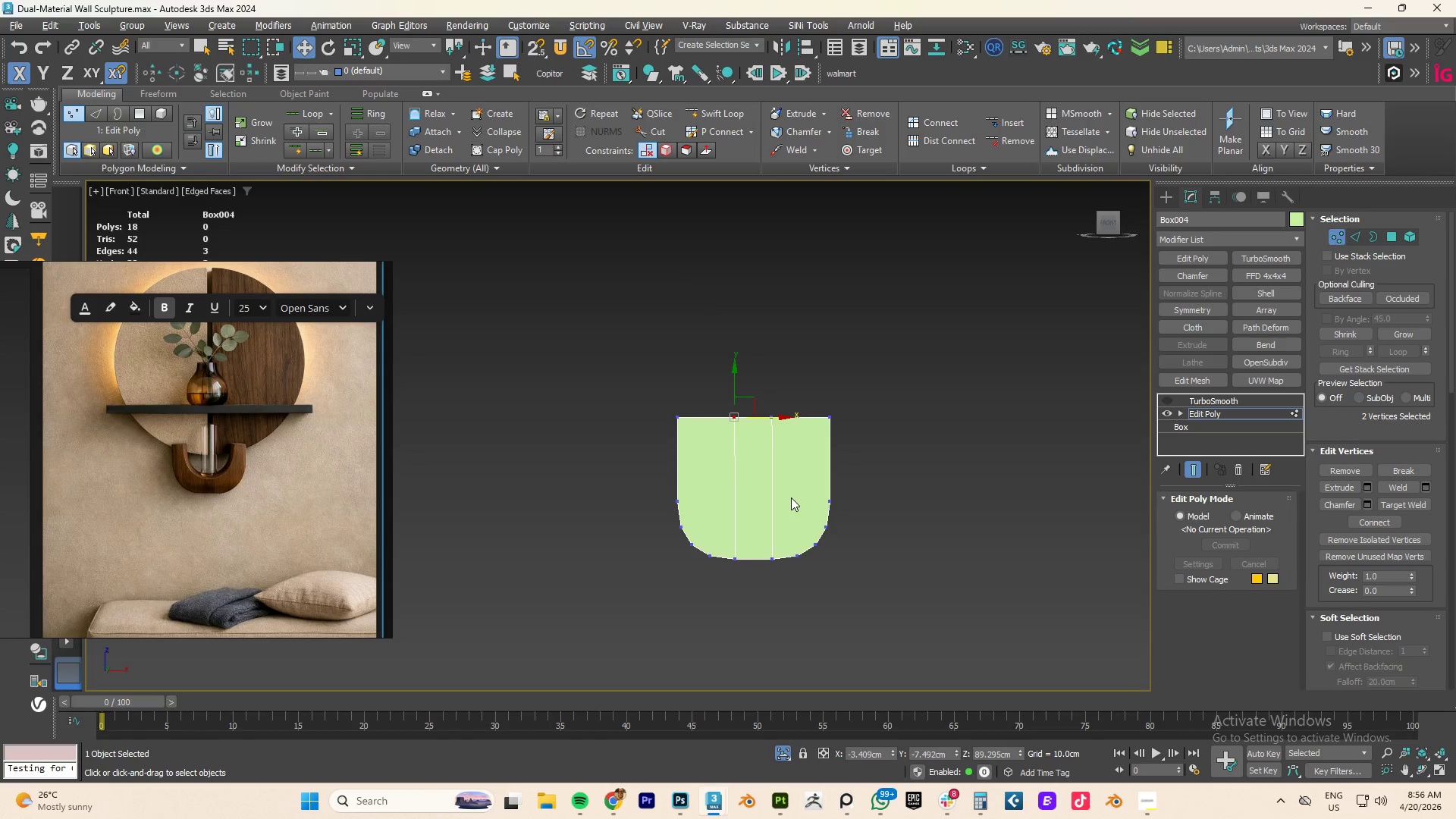 
hold_key(key=AltLeft, duration=0.36)
 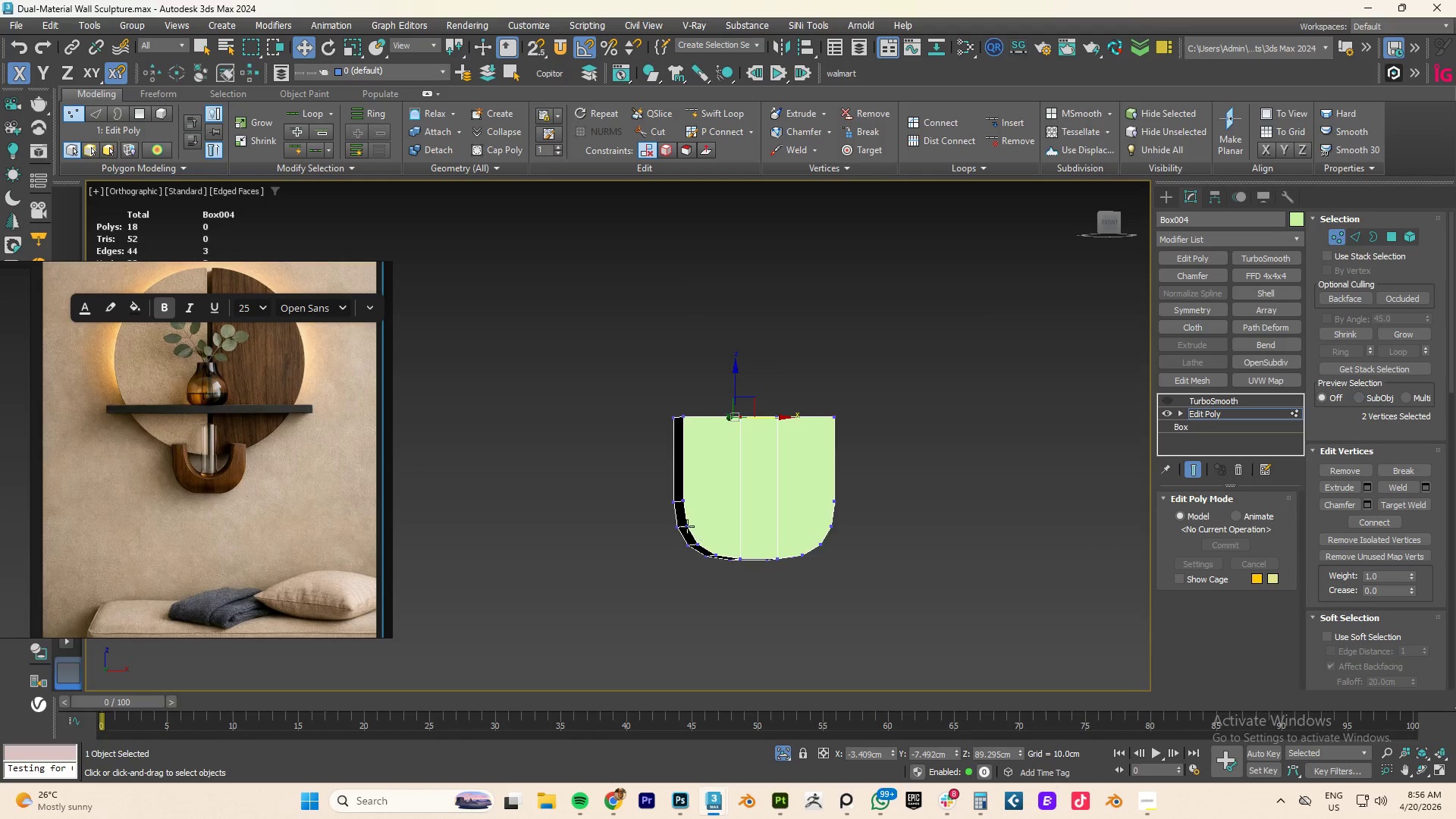 
scroll: coordinate [687, 526], scroll_direction: up, amount: 2.0
 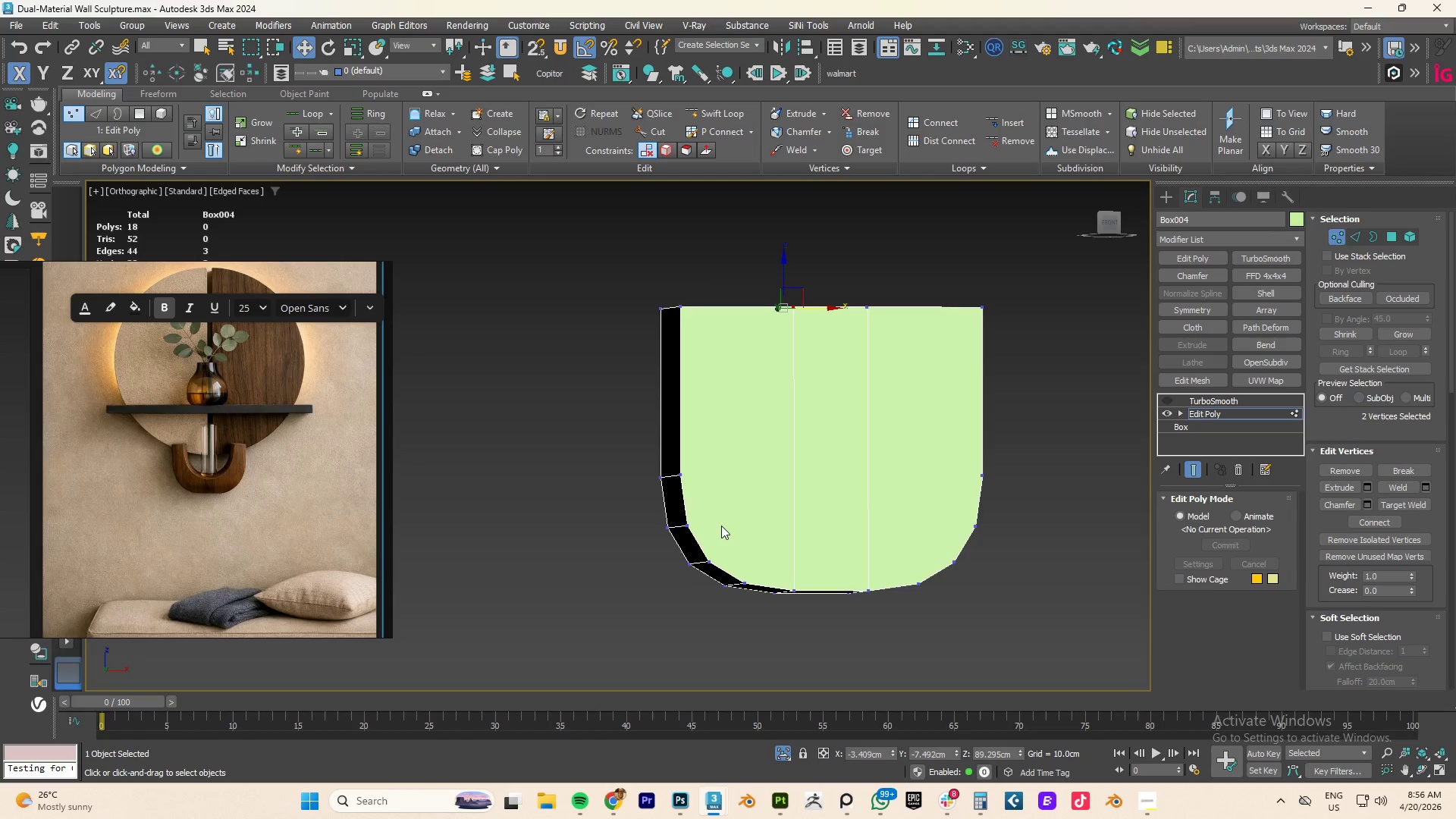 
type(fz)
 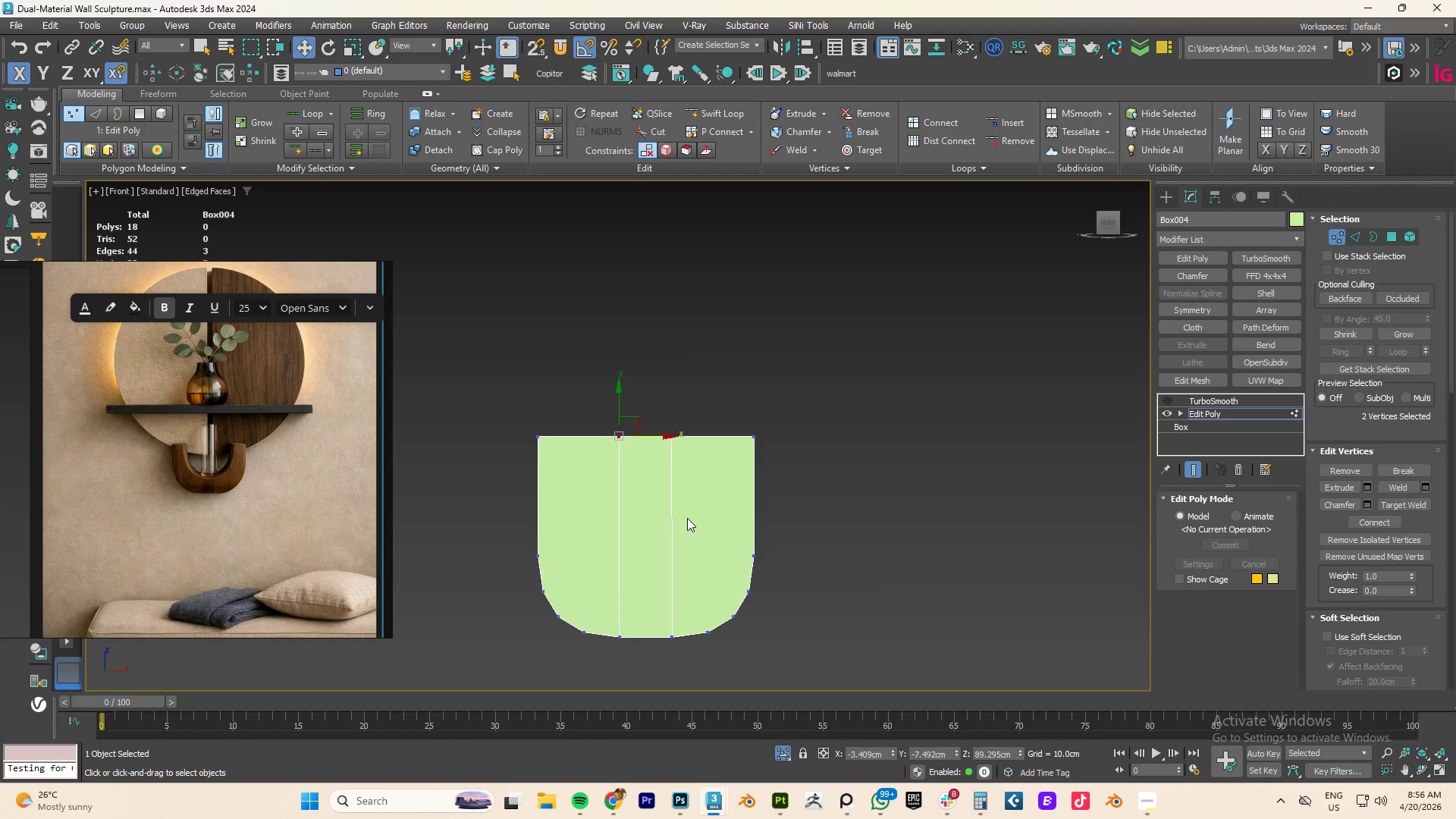 
scroll: coordinate [671, 537], scroll_direction: up, amount: 1.0
 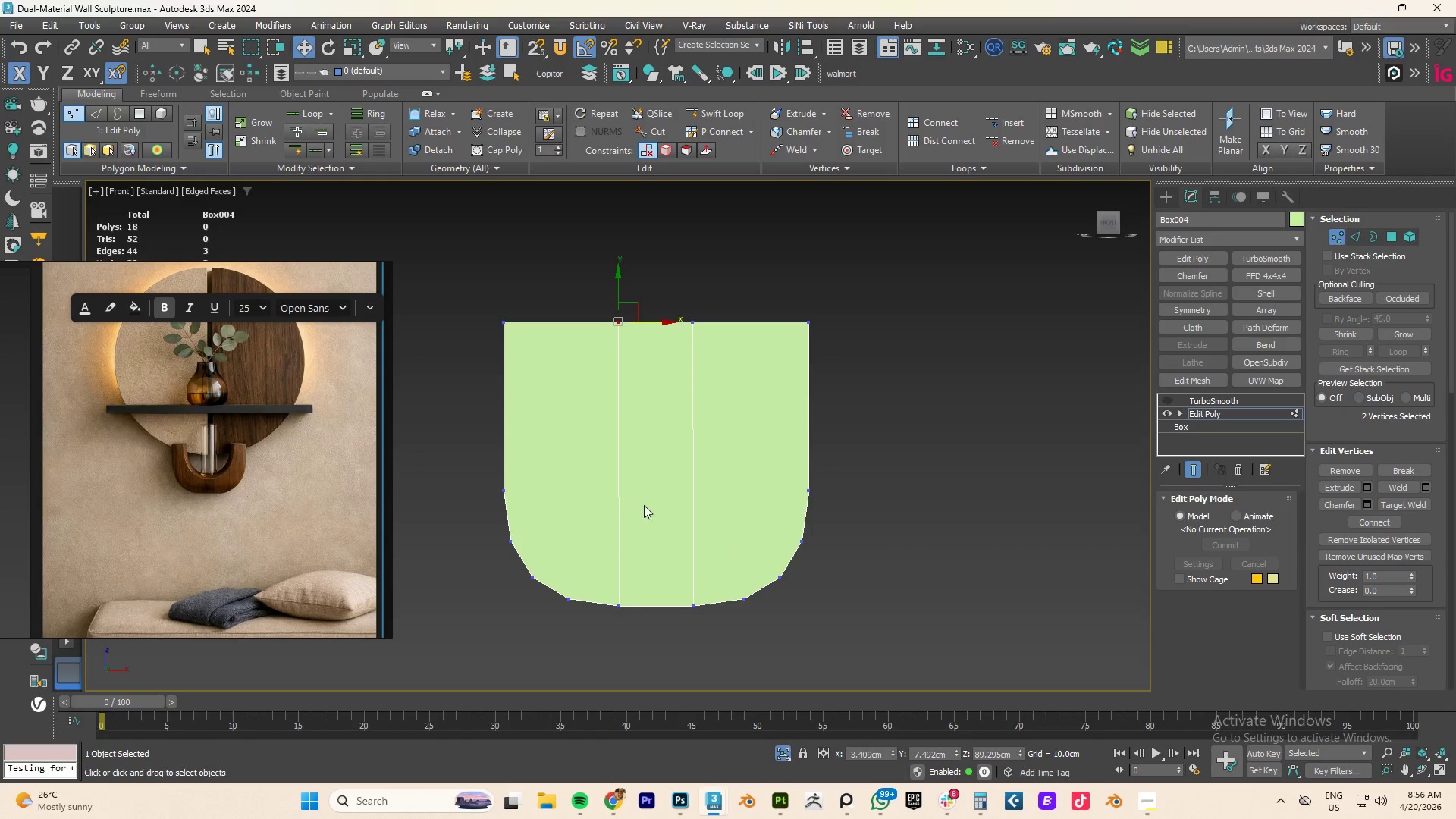 
key(Alt+AltLeft)
 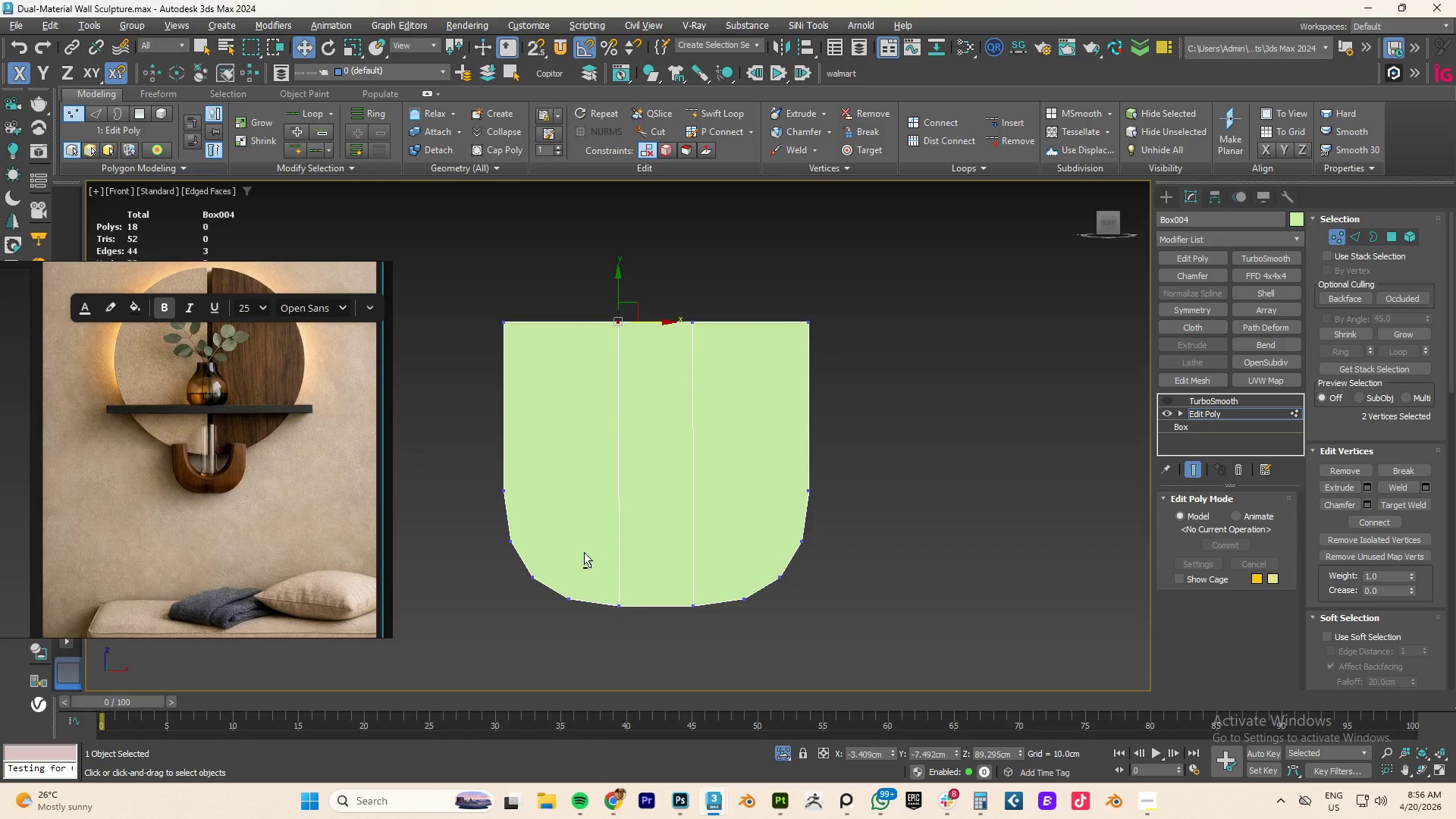 
key(Alt+C)
 